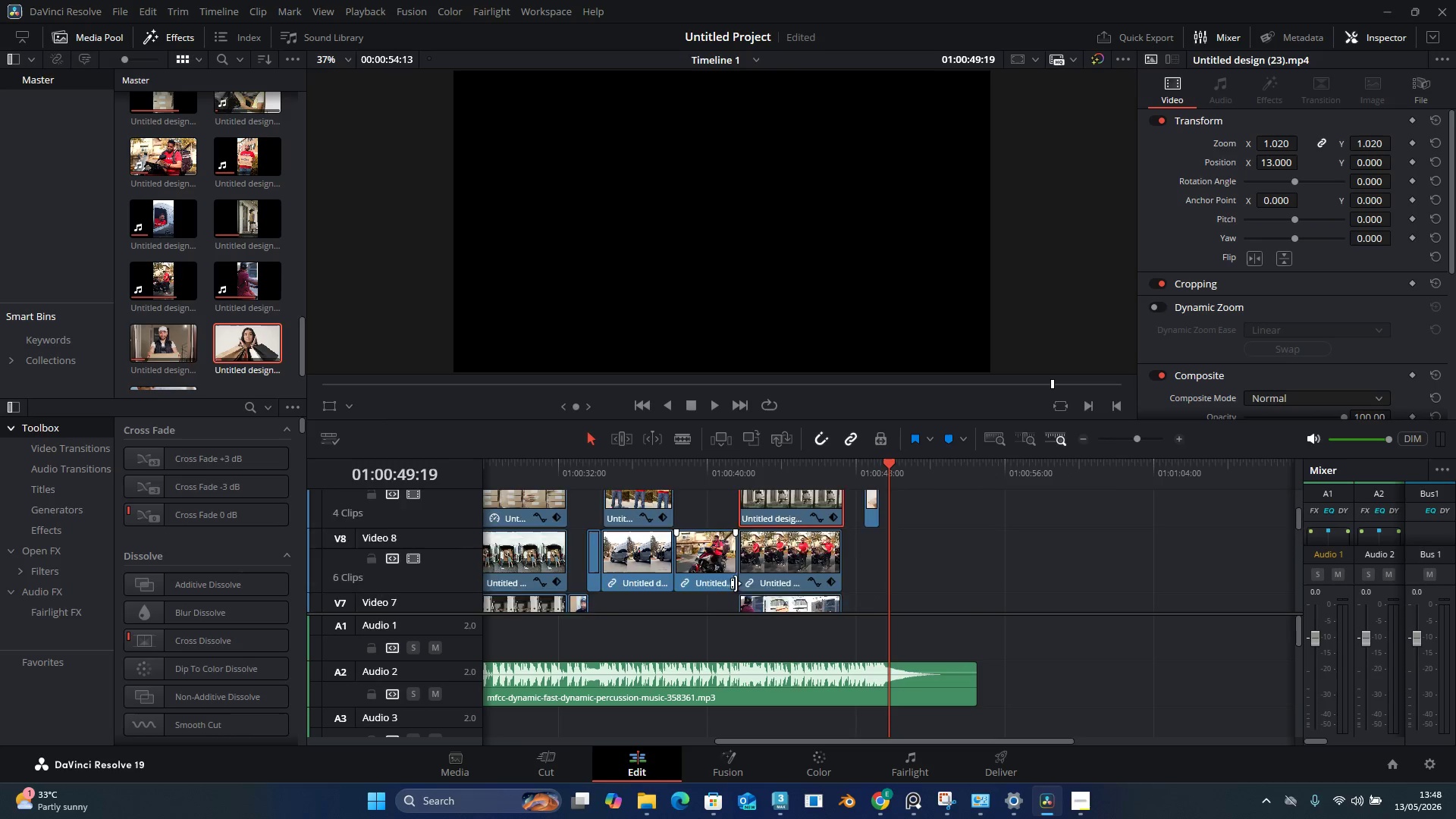 
scroll: coordinate [736, 583], scroll_direction: none, amount: 0.0
 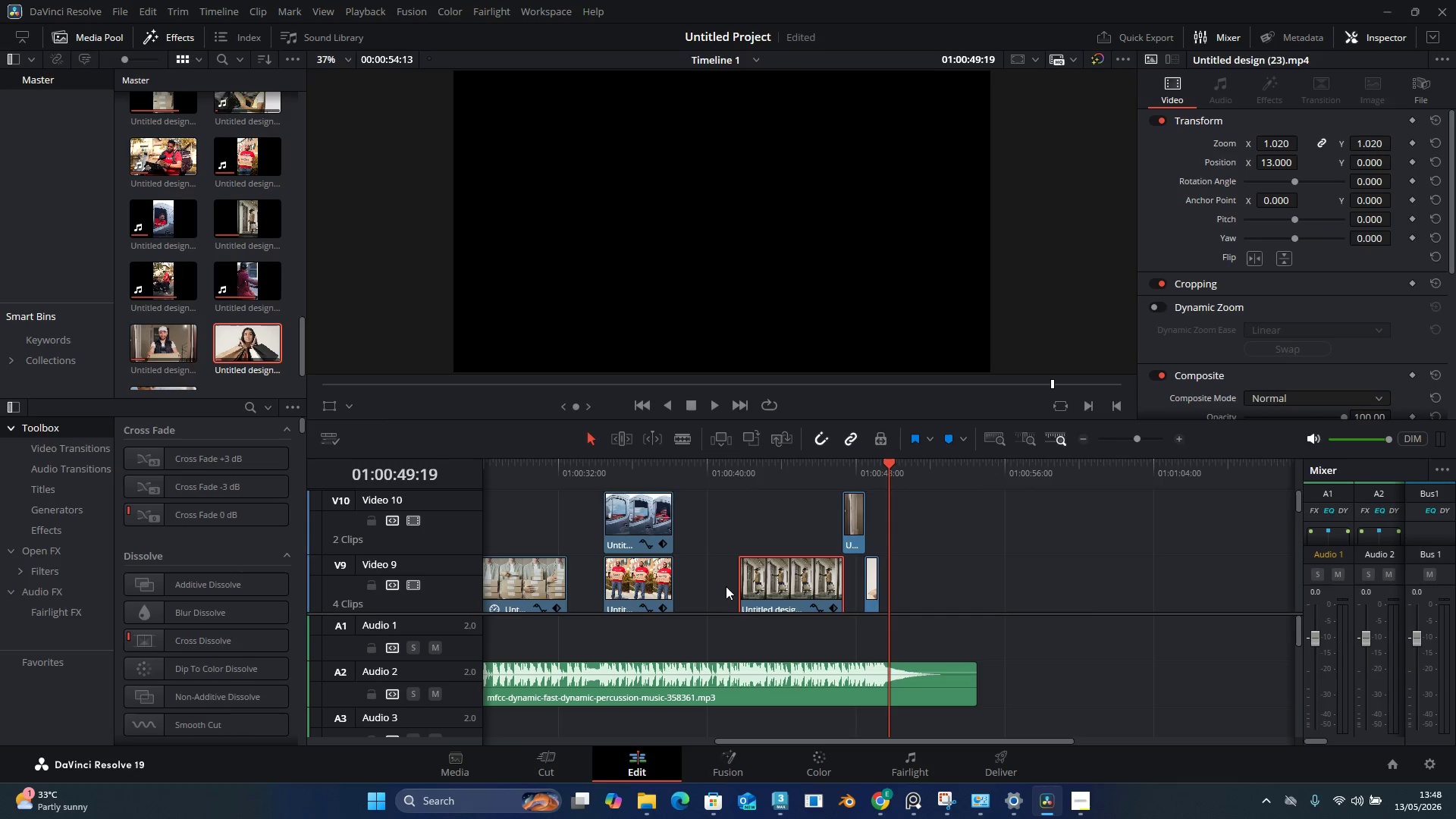 
hold_key(key=AltLeft, duration=0.8)
 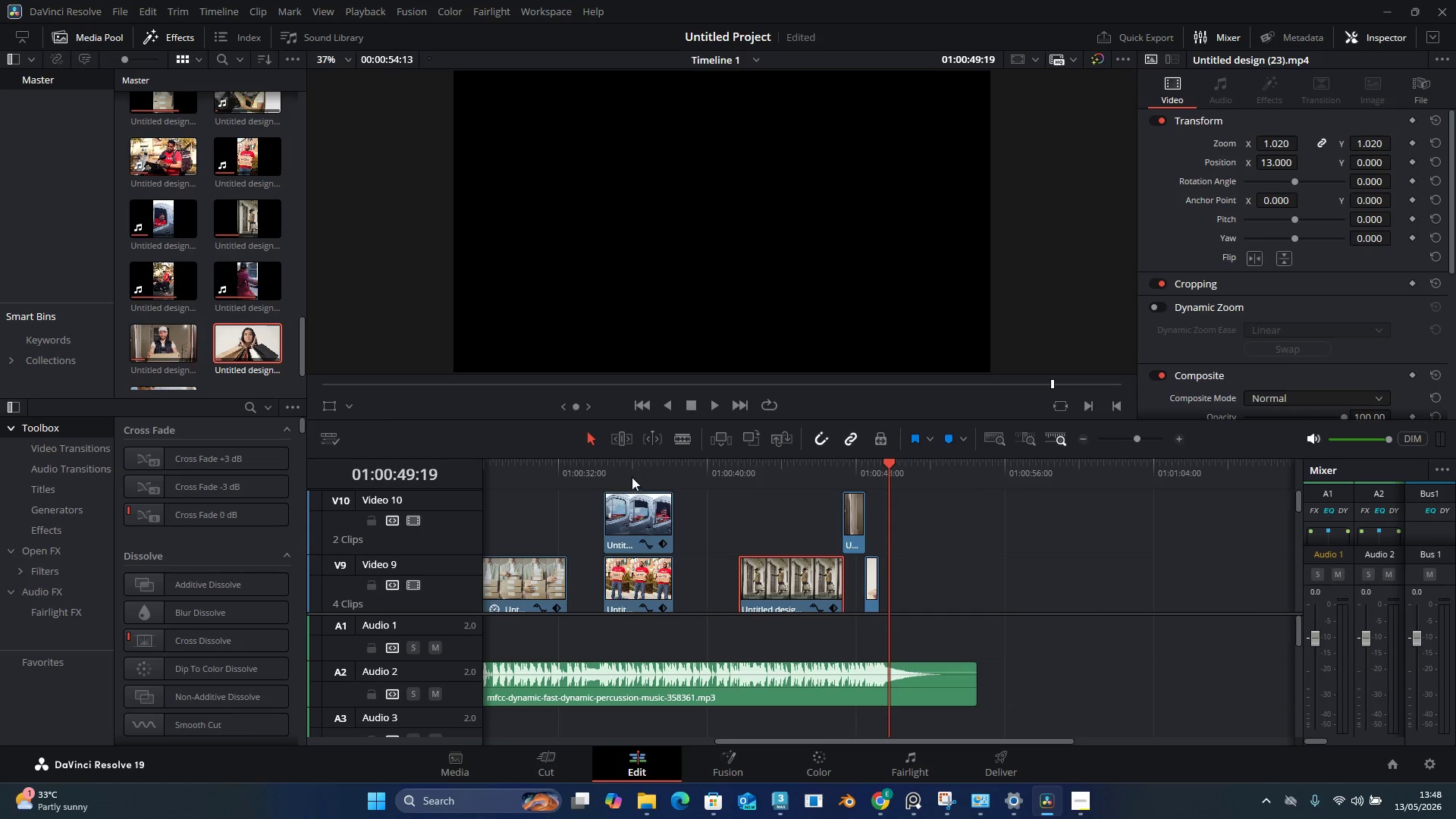 
left_click([634, 464])
 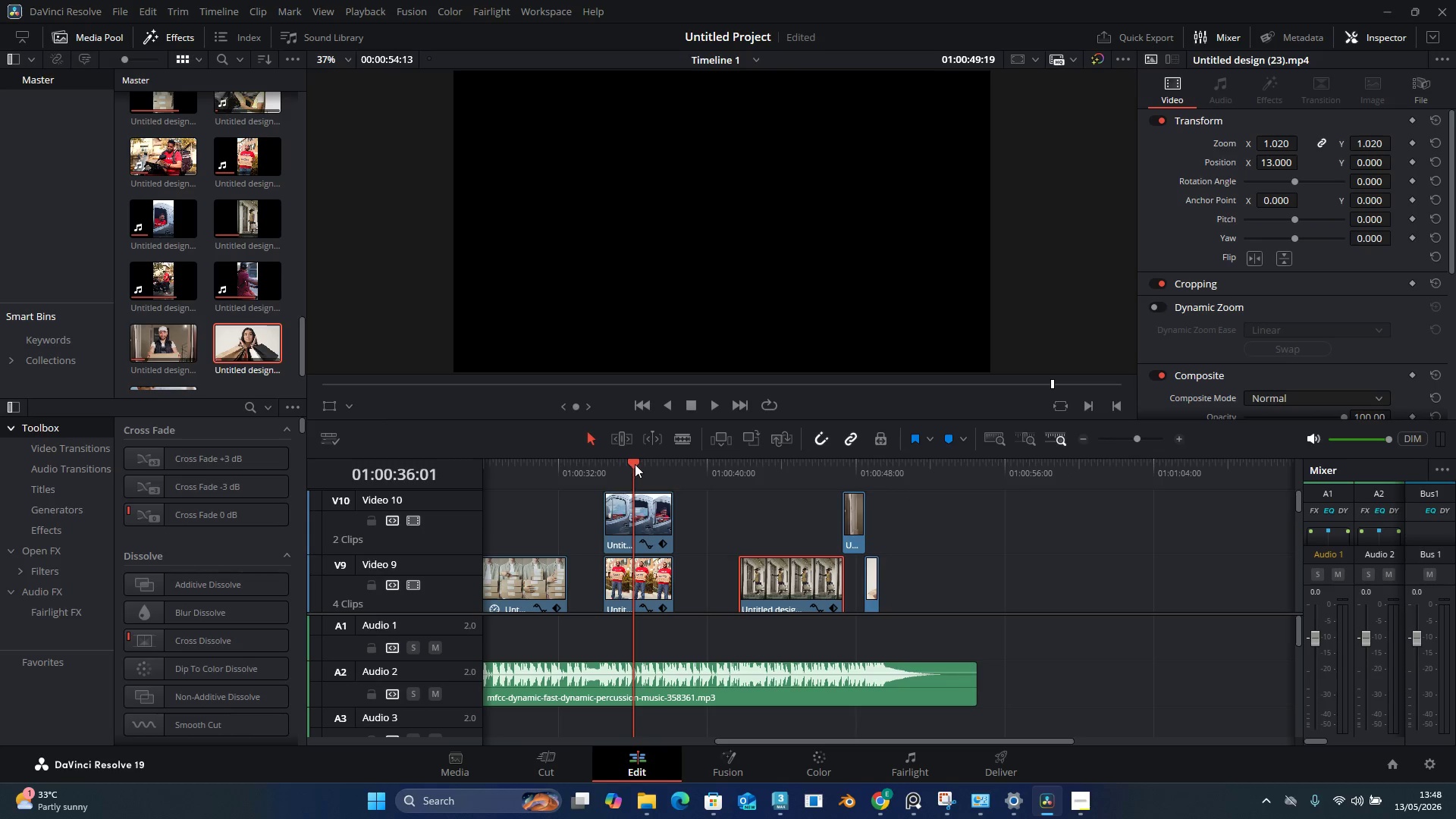 
key(Space)
 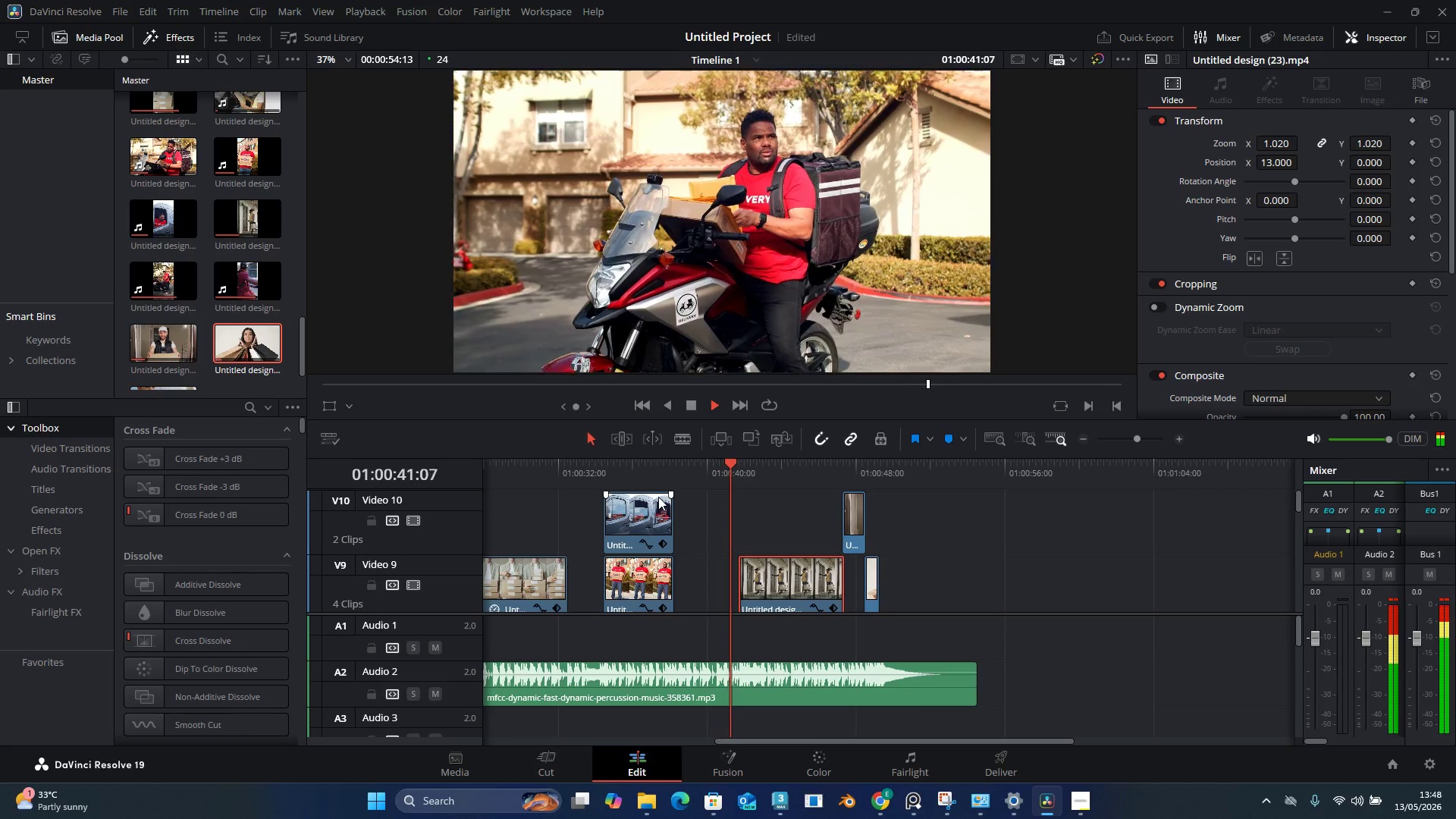 
wait(7.06)
 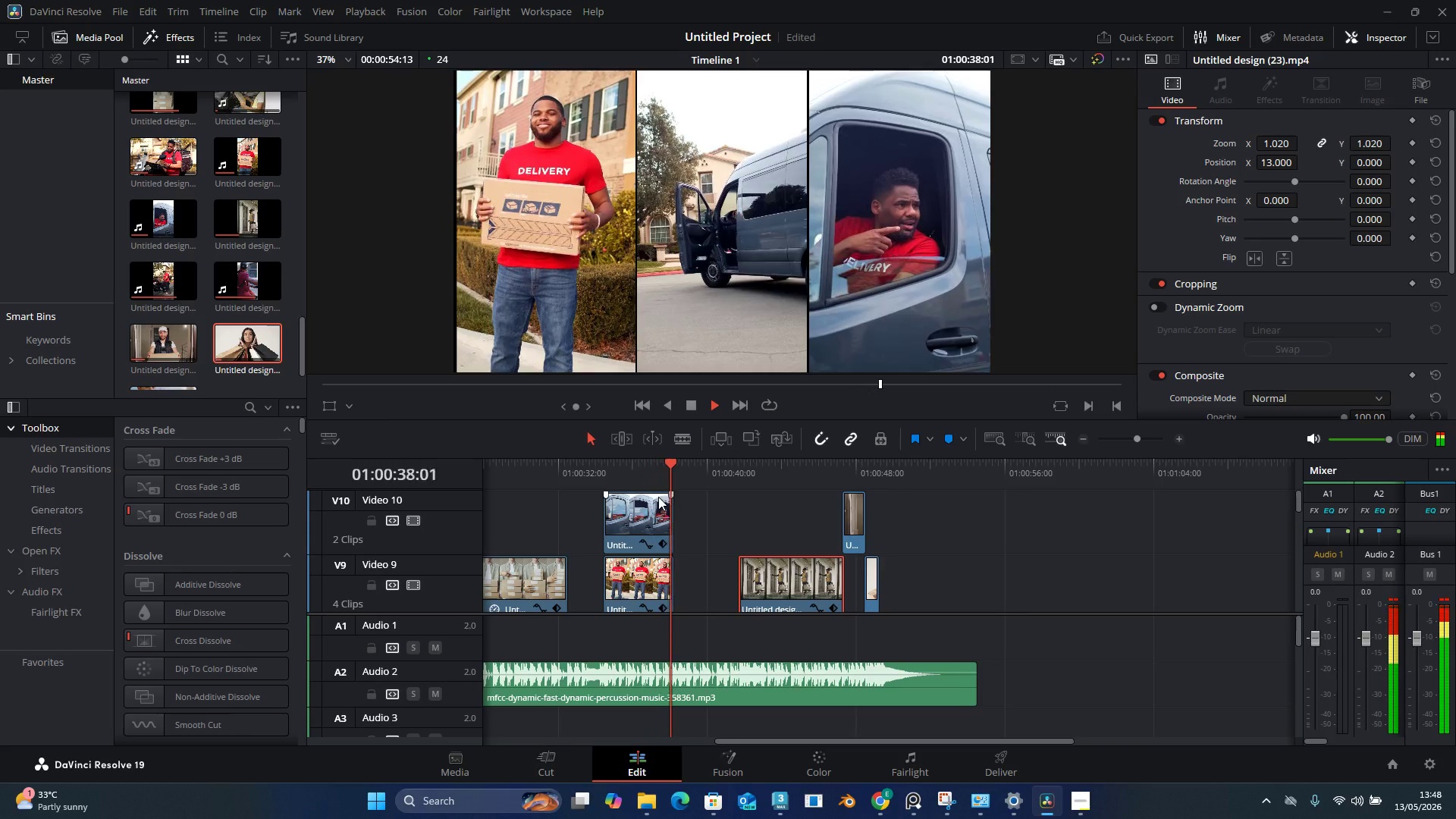 
key(Space)
 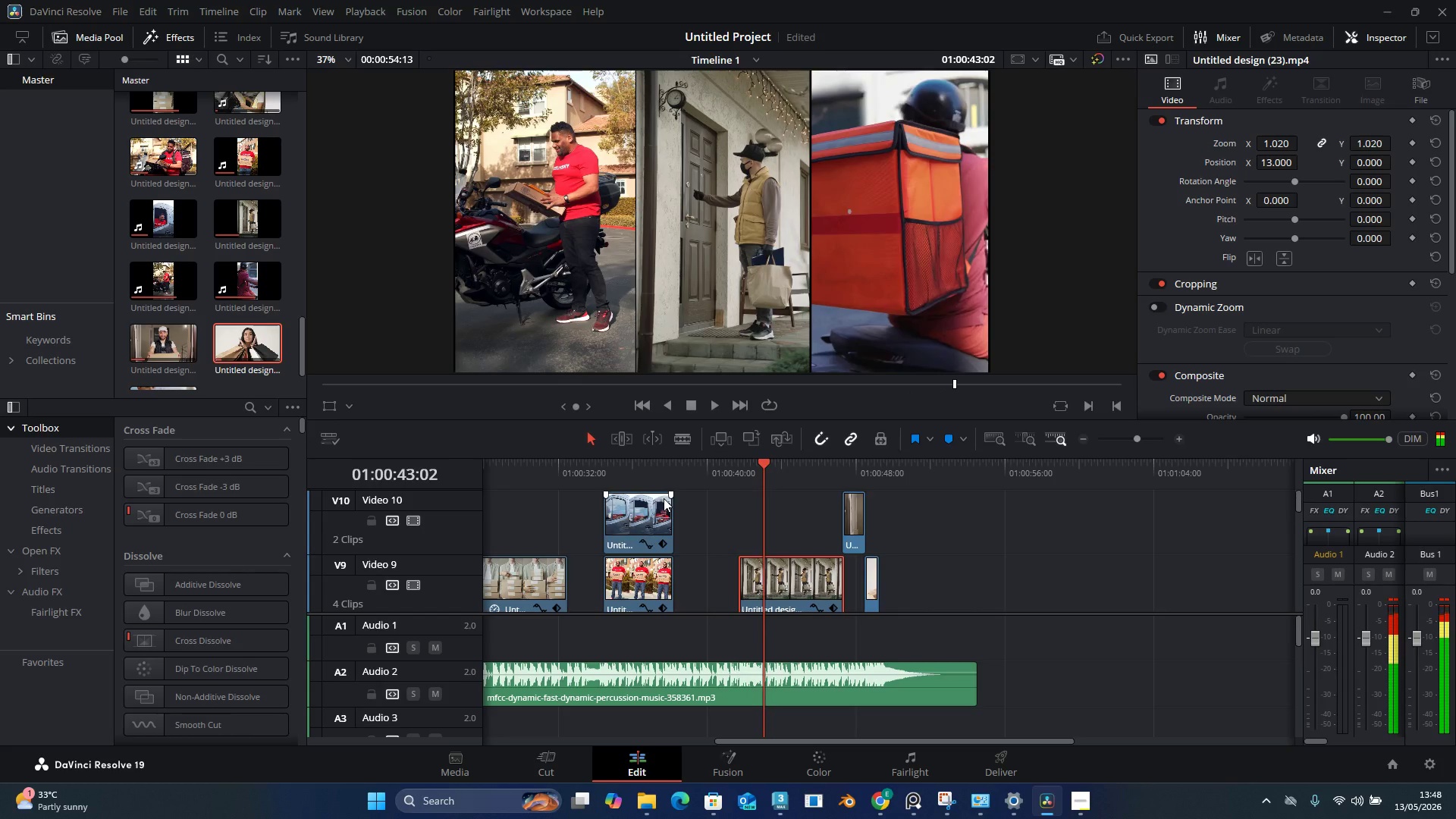 
scroll: coordinate [664, 498], scroll_direction: down, amount: 1.0
 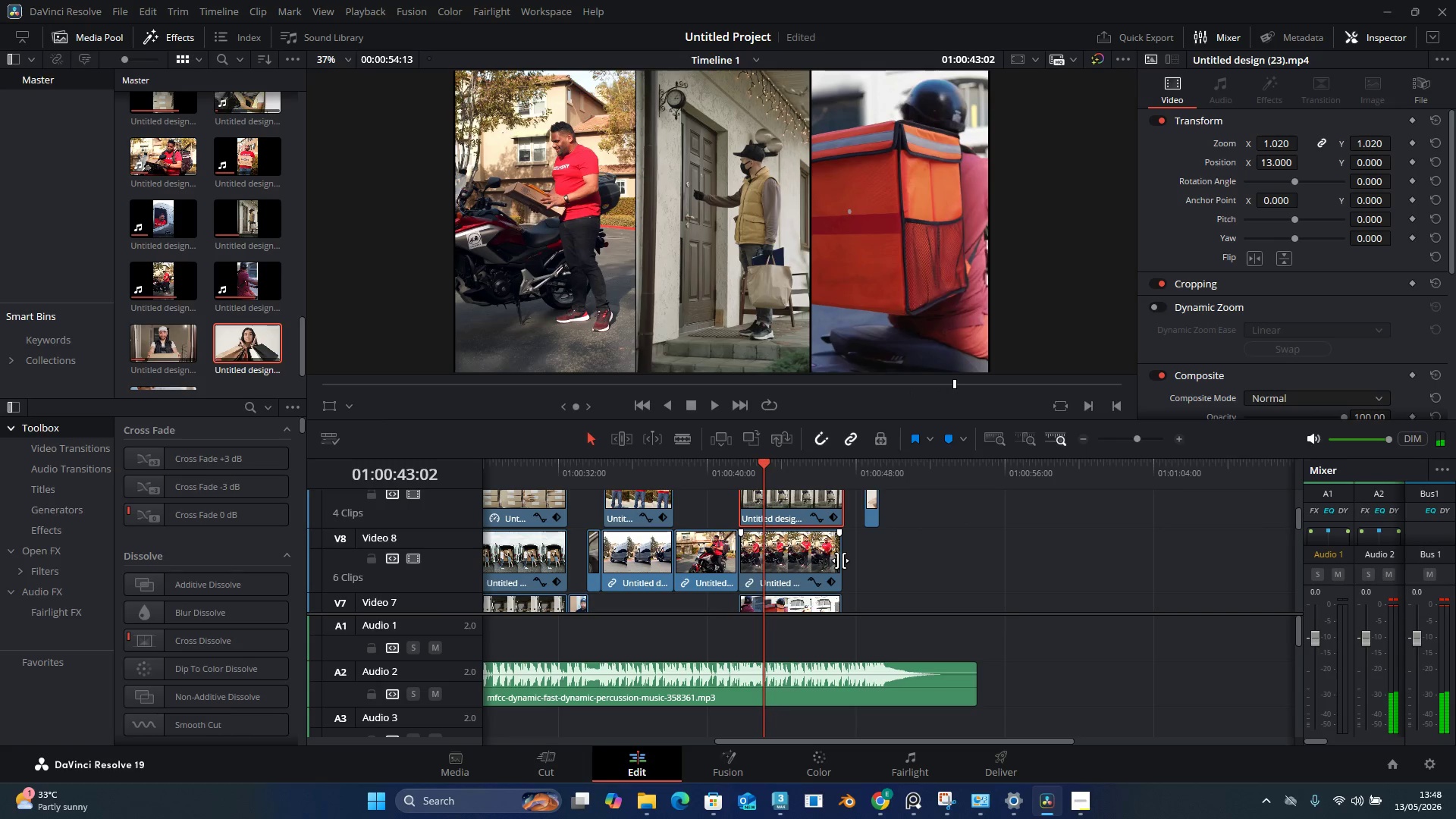 
left_click_drag(start_coordinate=[839, 561], to_coordinate=[810, 563])
 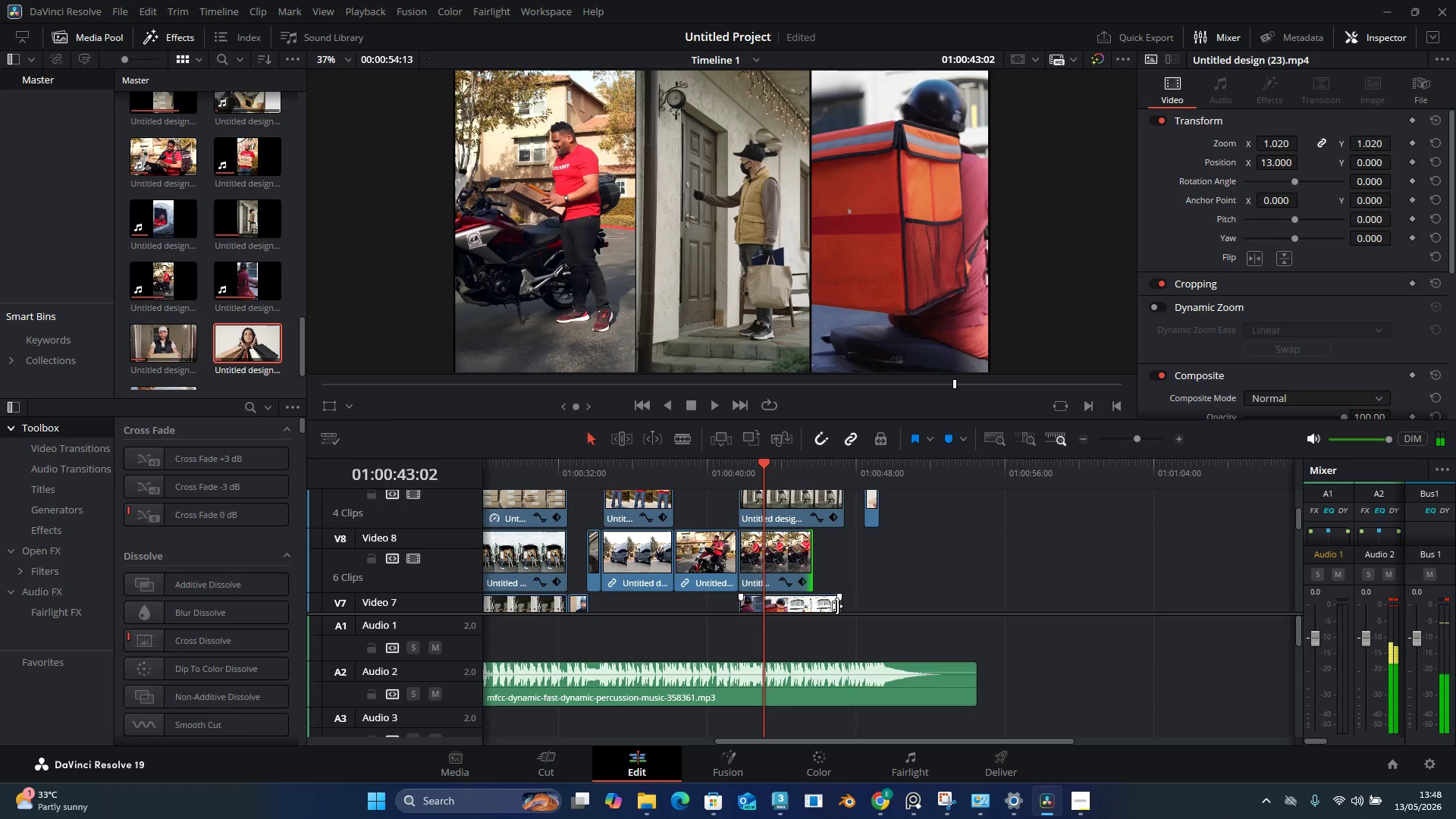 
left_click_drag(start_coordinate=[836, 606], to_coordinate=[809, 607])
 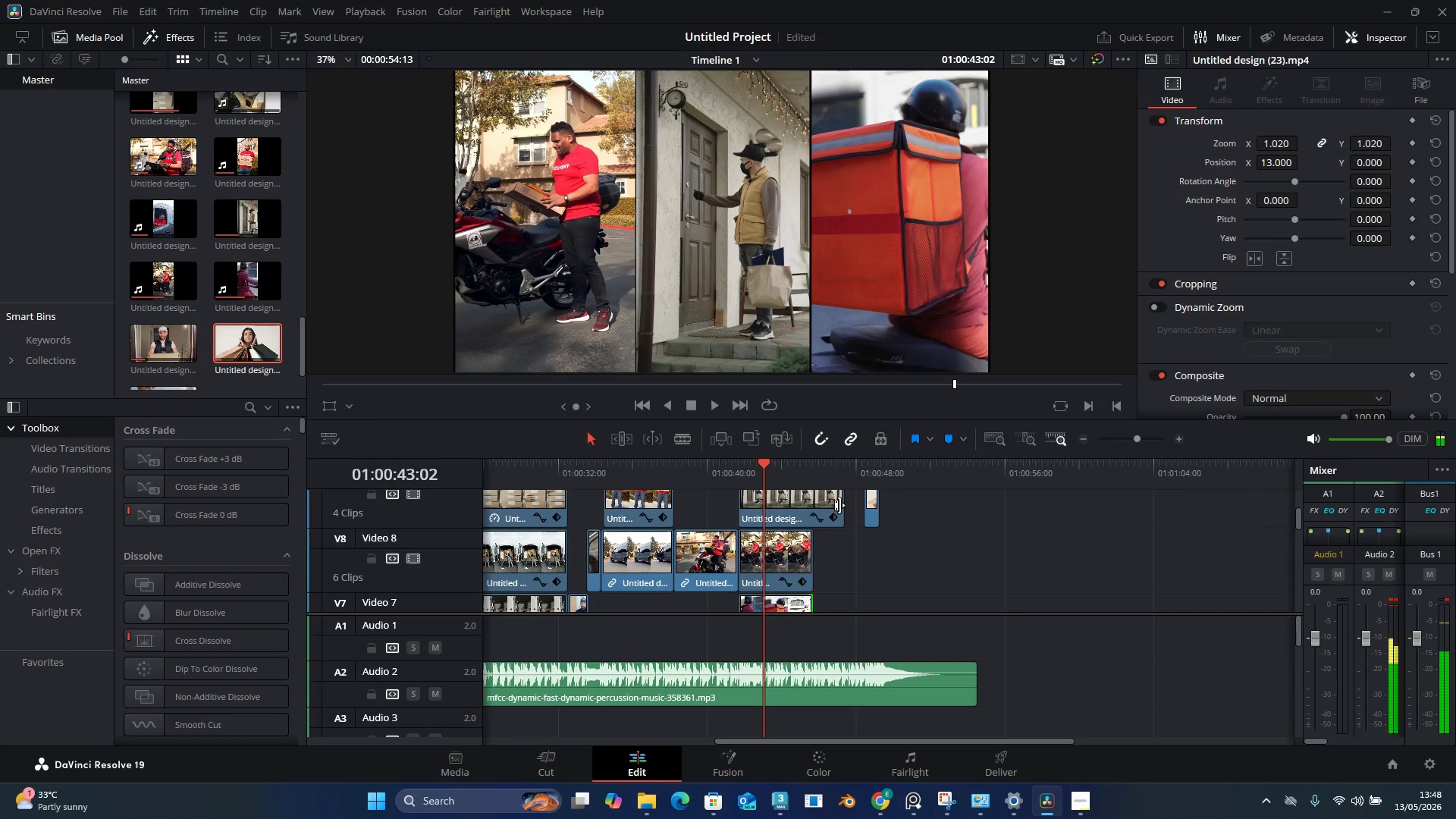 
left_click_drag(start_coordinate=[839, 503], to_coordinate=[809, 508])
 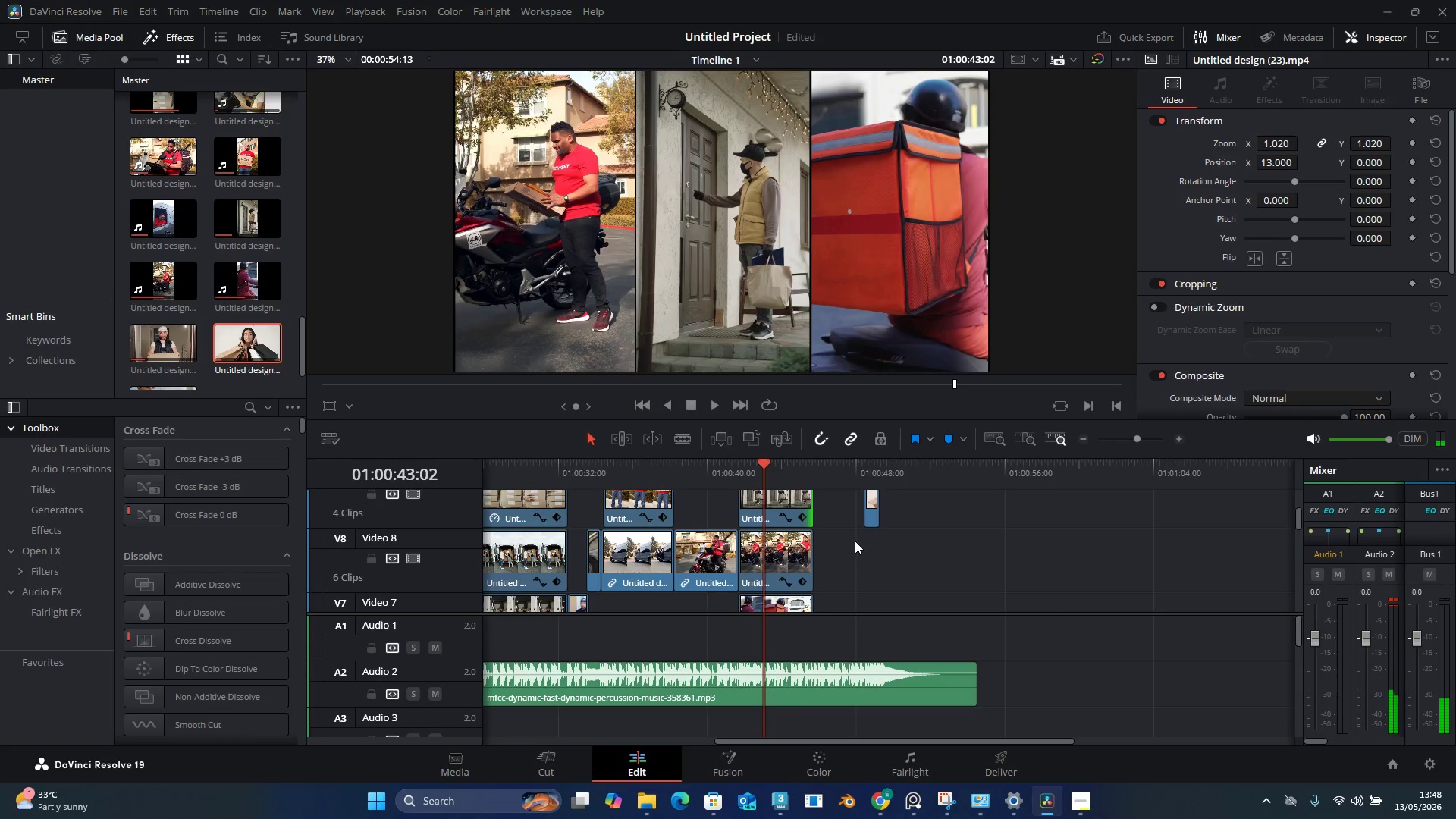 
scroll: coordinate [855, 541], scroll_direction: up, amount: 1.0
 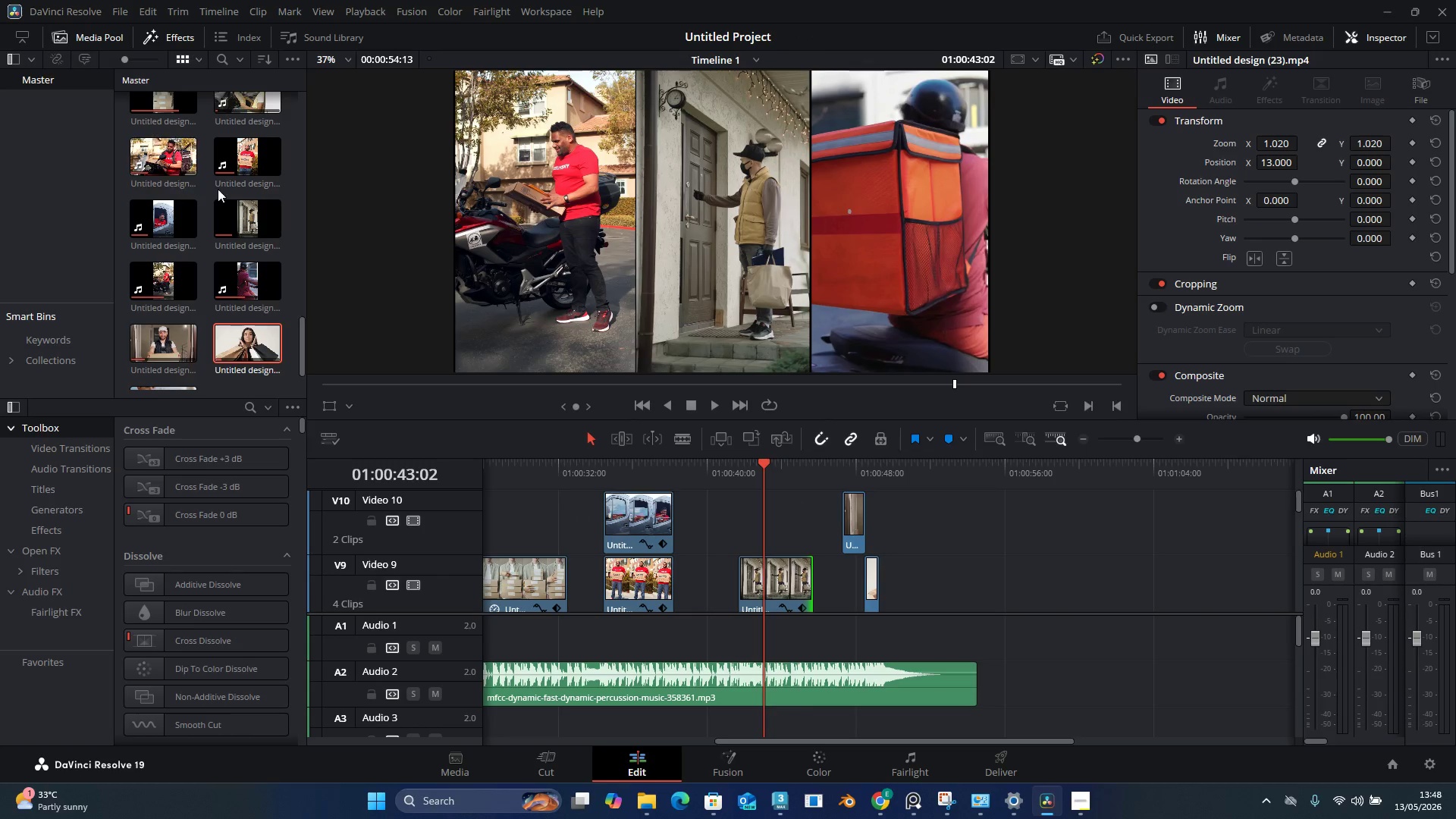 
scroll: coordinate [249, 276], scroll_direction: down, amount: 3.0
 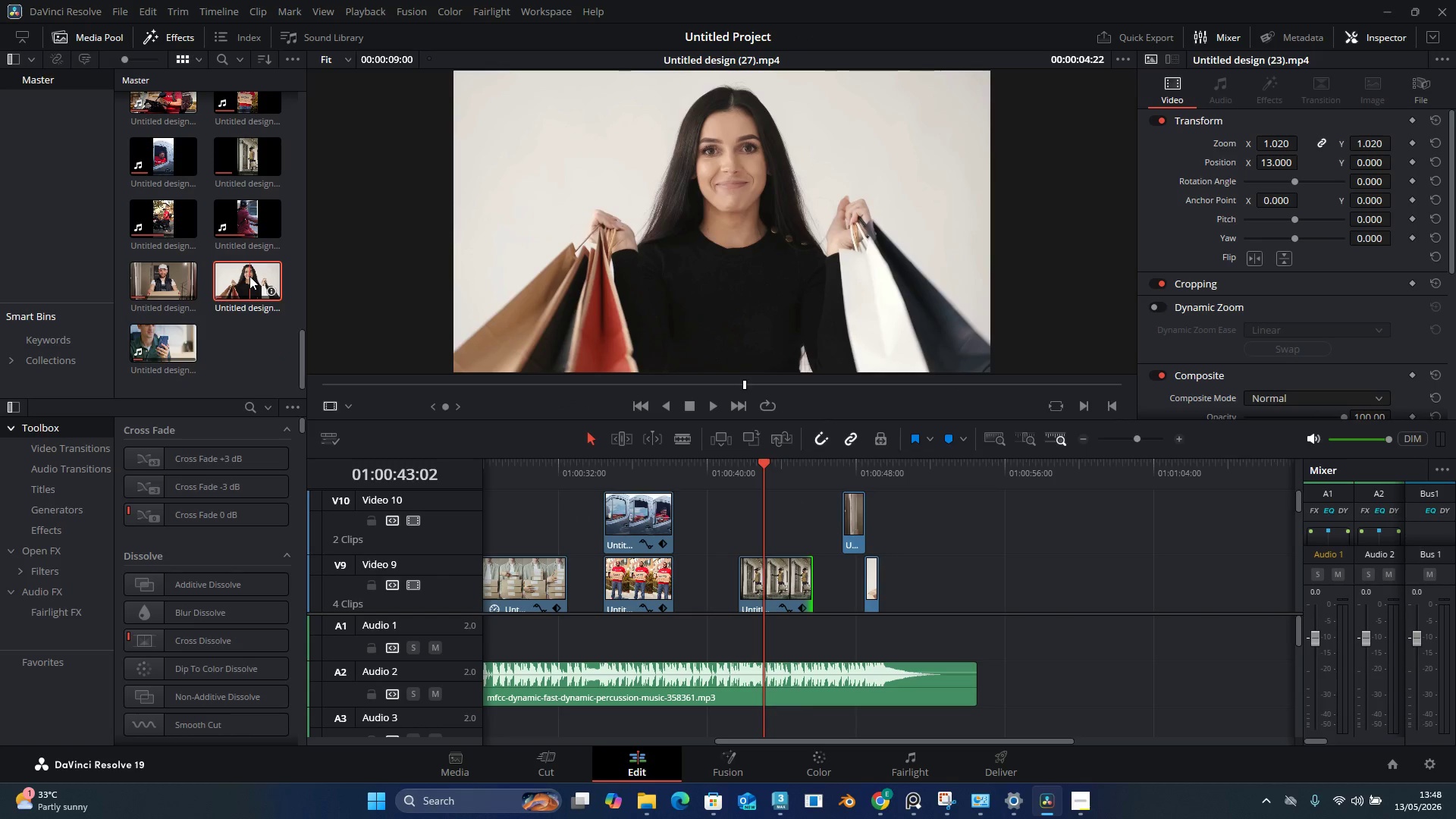 
scroll: coordinate [244, 232], scroll_direction: up, amount: 19.0
 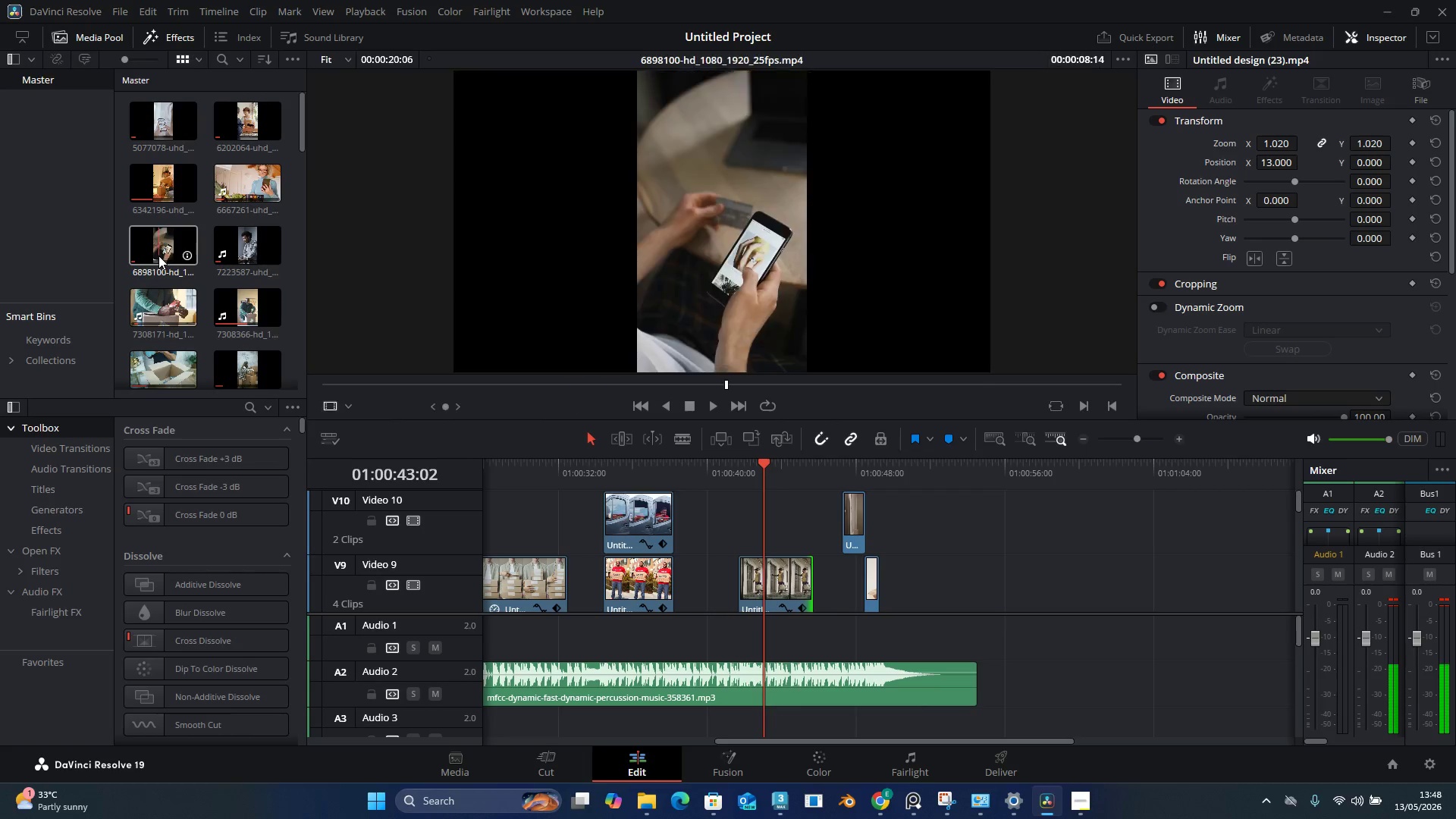 
wait(6.4)
 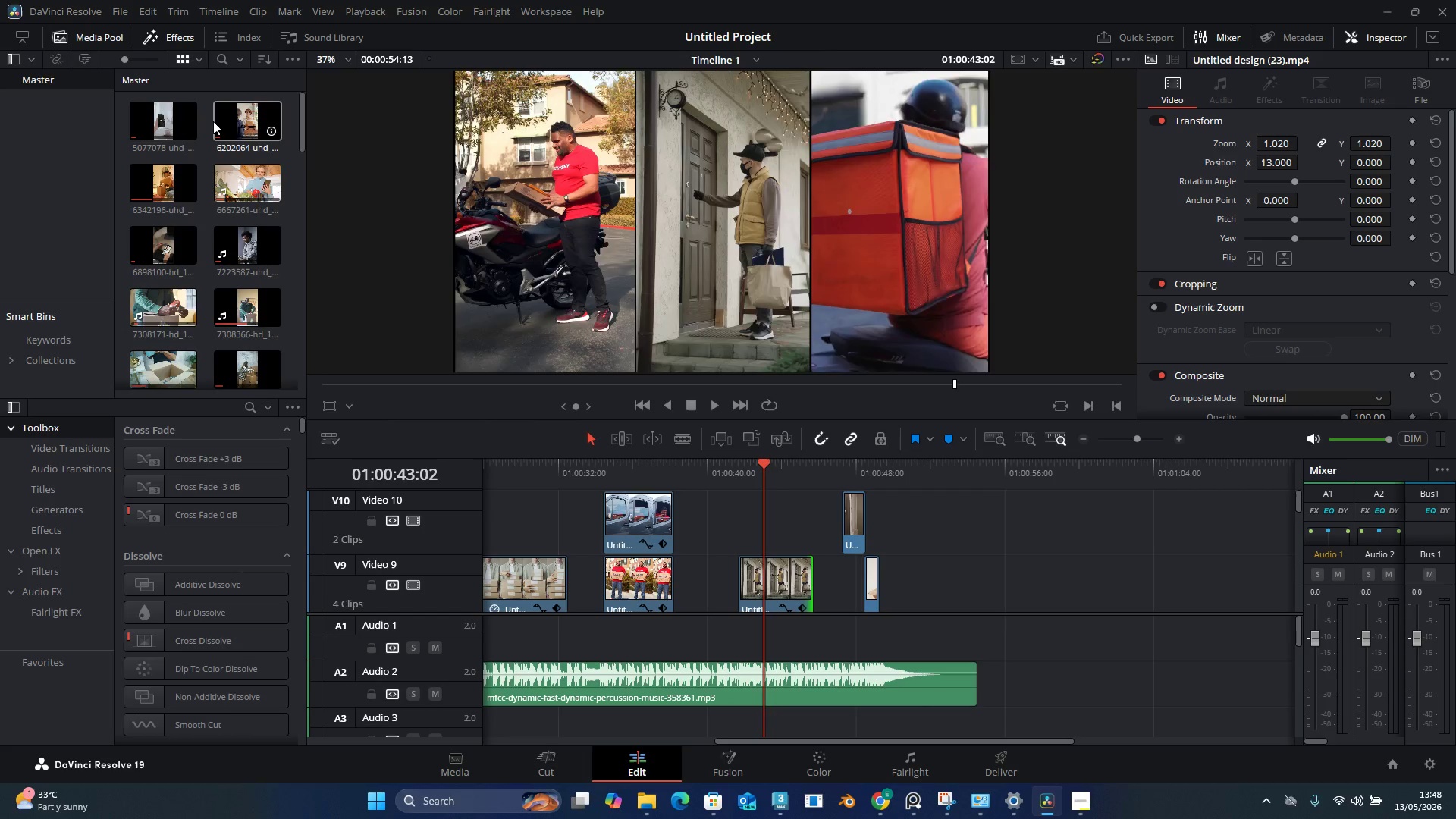 
scroll: coordinate [231, 275], scroll_direction: down, amount: 10.0
 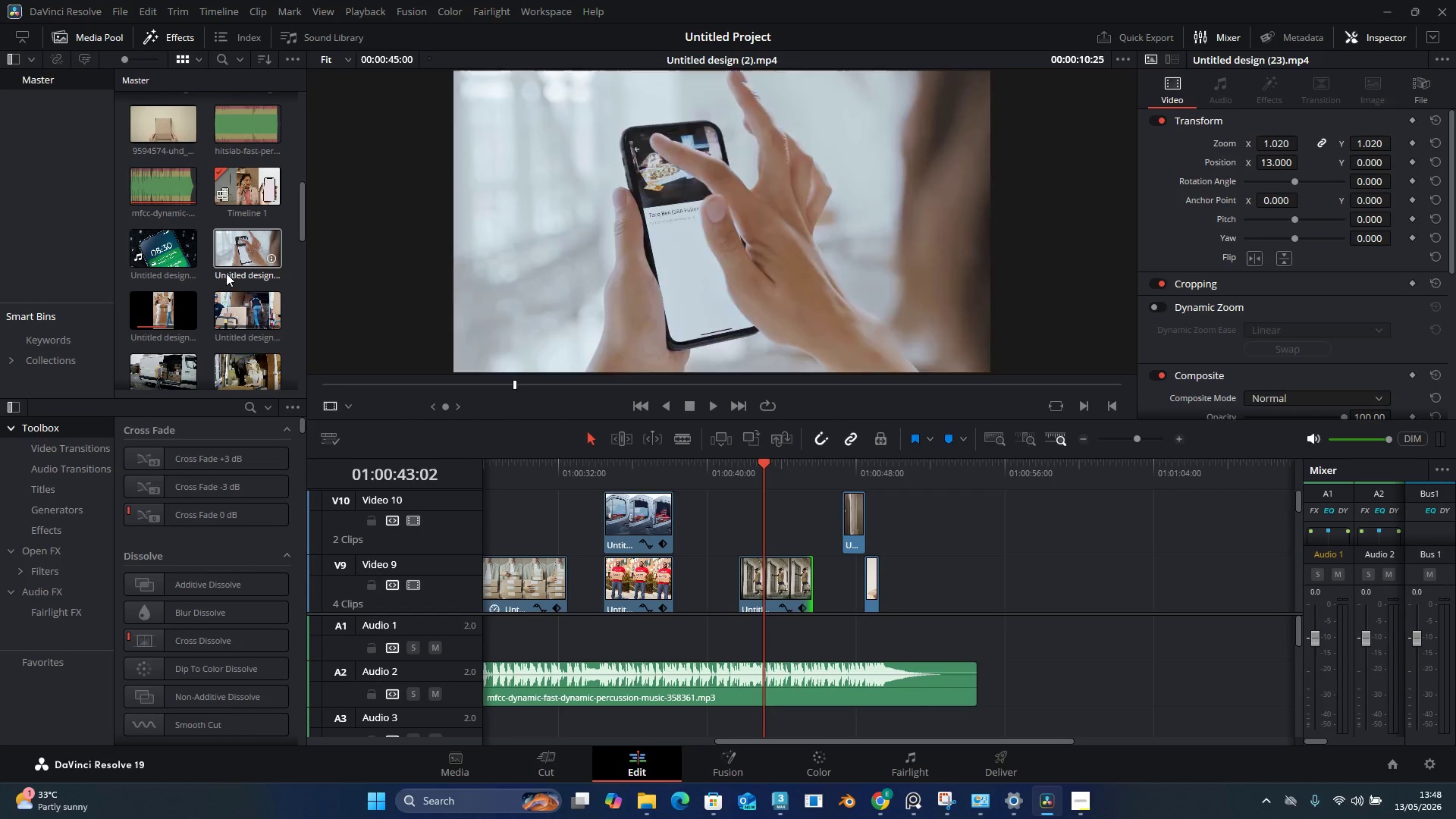 
scroll: coordinate [226, 273], scroll_direction: down, amount: 1.0
 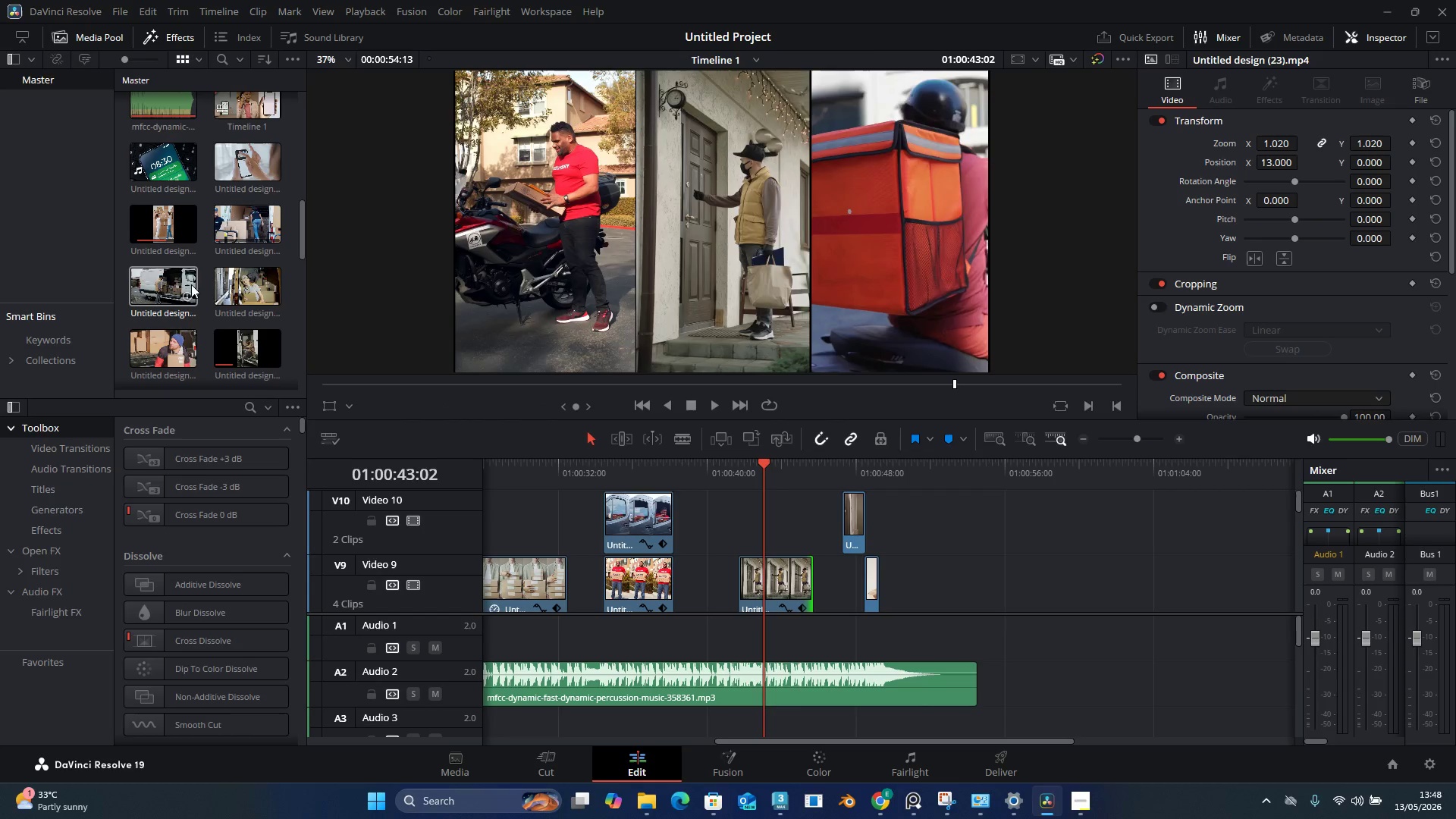 
mouse_move([217, 282])
 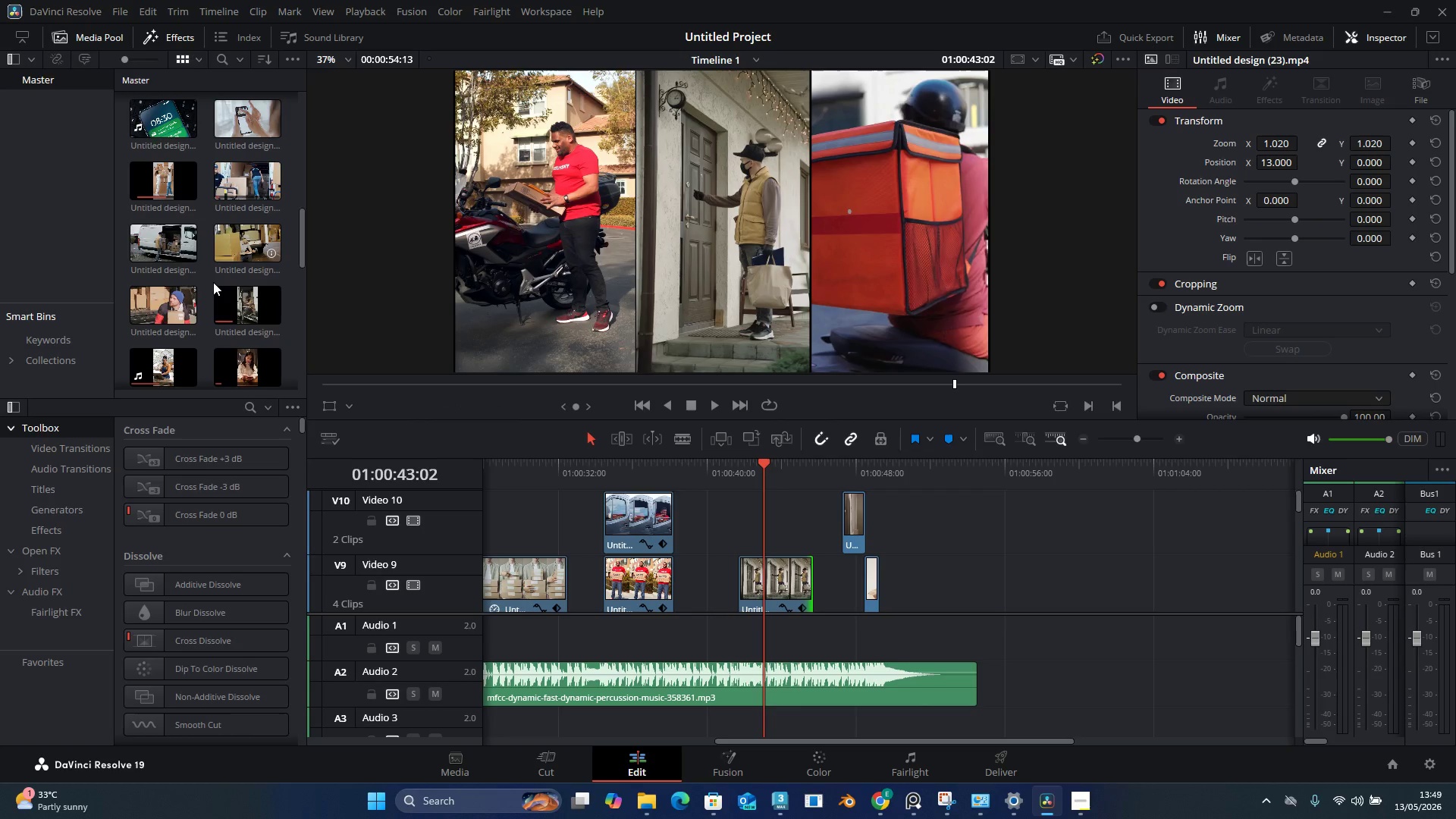 
scroll: coordinate [228, 270], scroll_direction: down, amount: 8.0
 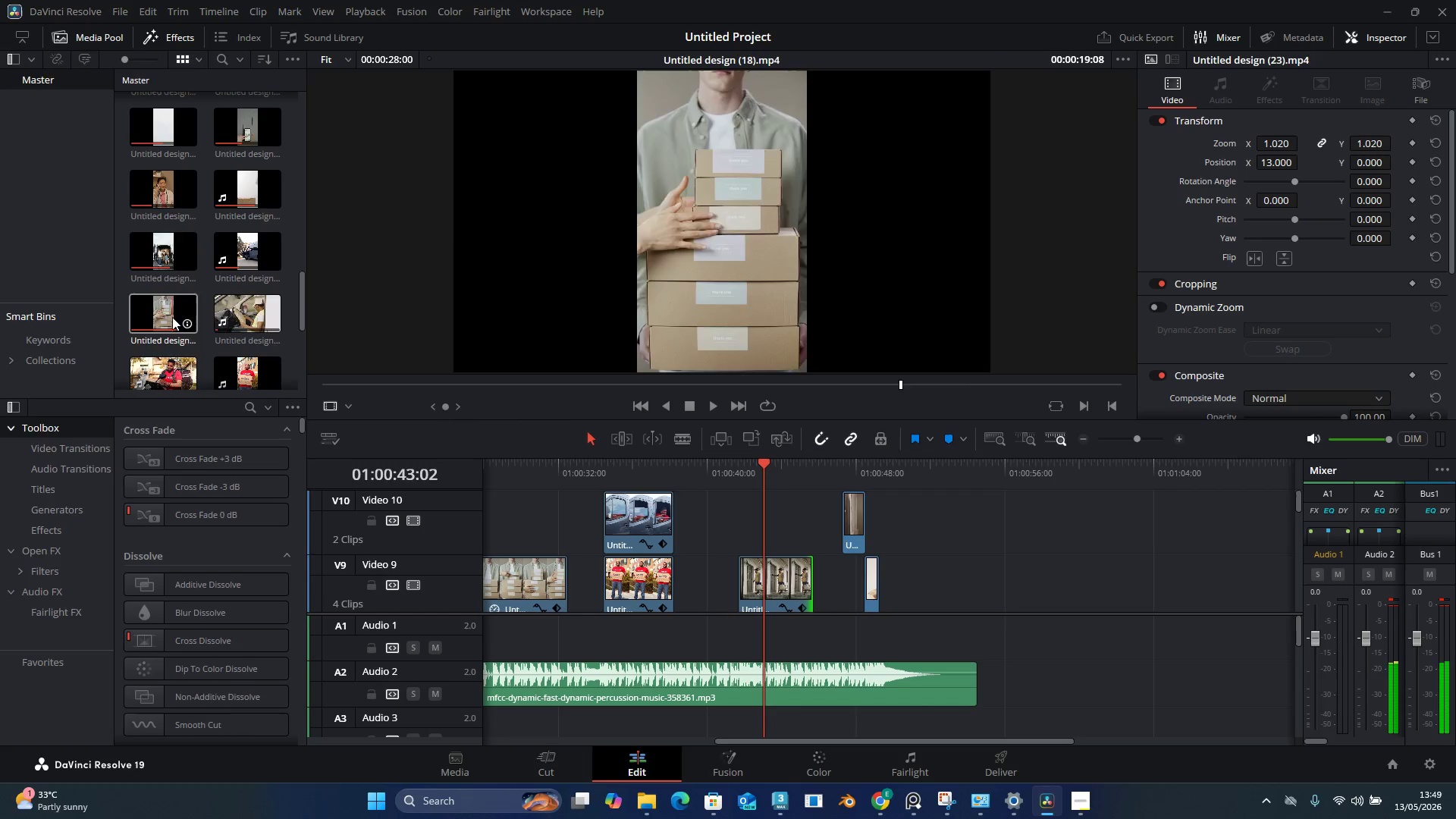 
scroll: coordinate [237, 332], scroll_direction: down, amount: 6.0
 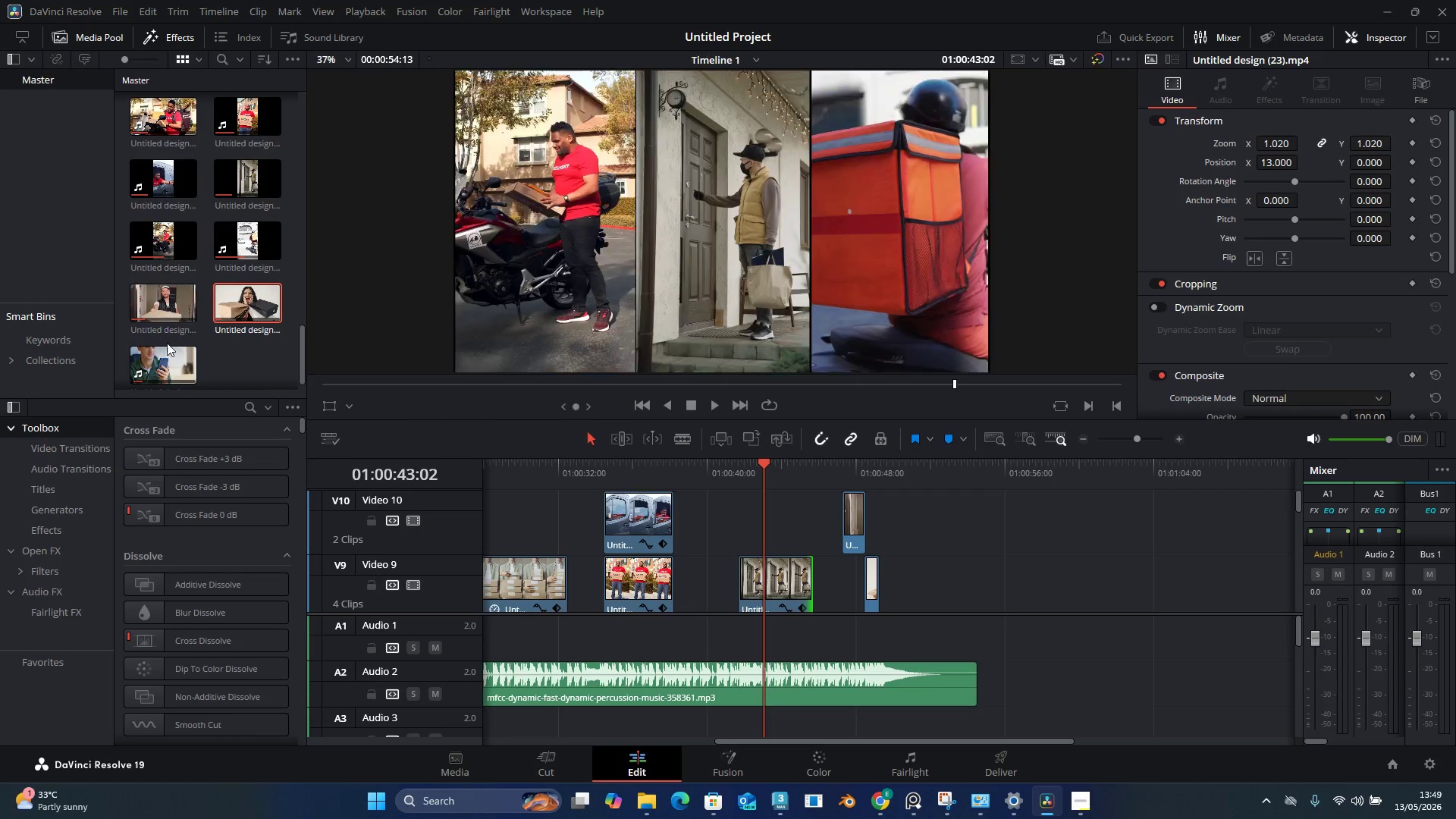 
scroll: coordinate [230, 294], scroll_direction: up, amount: 39.0
 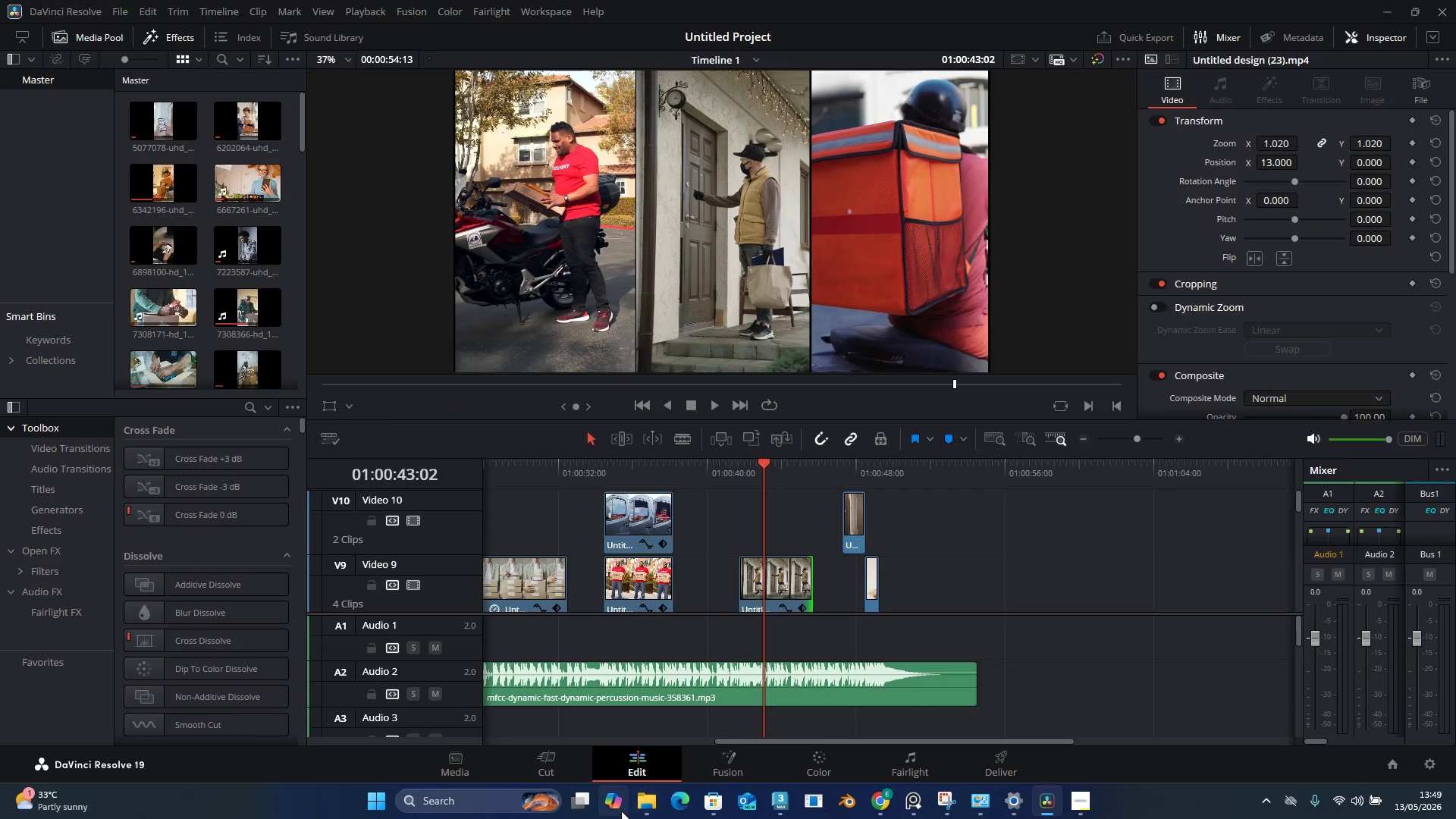 
left_click([642, 811])
 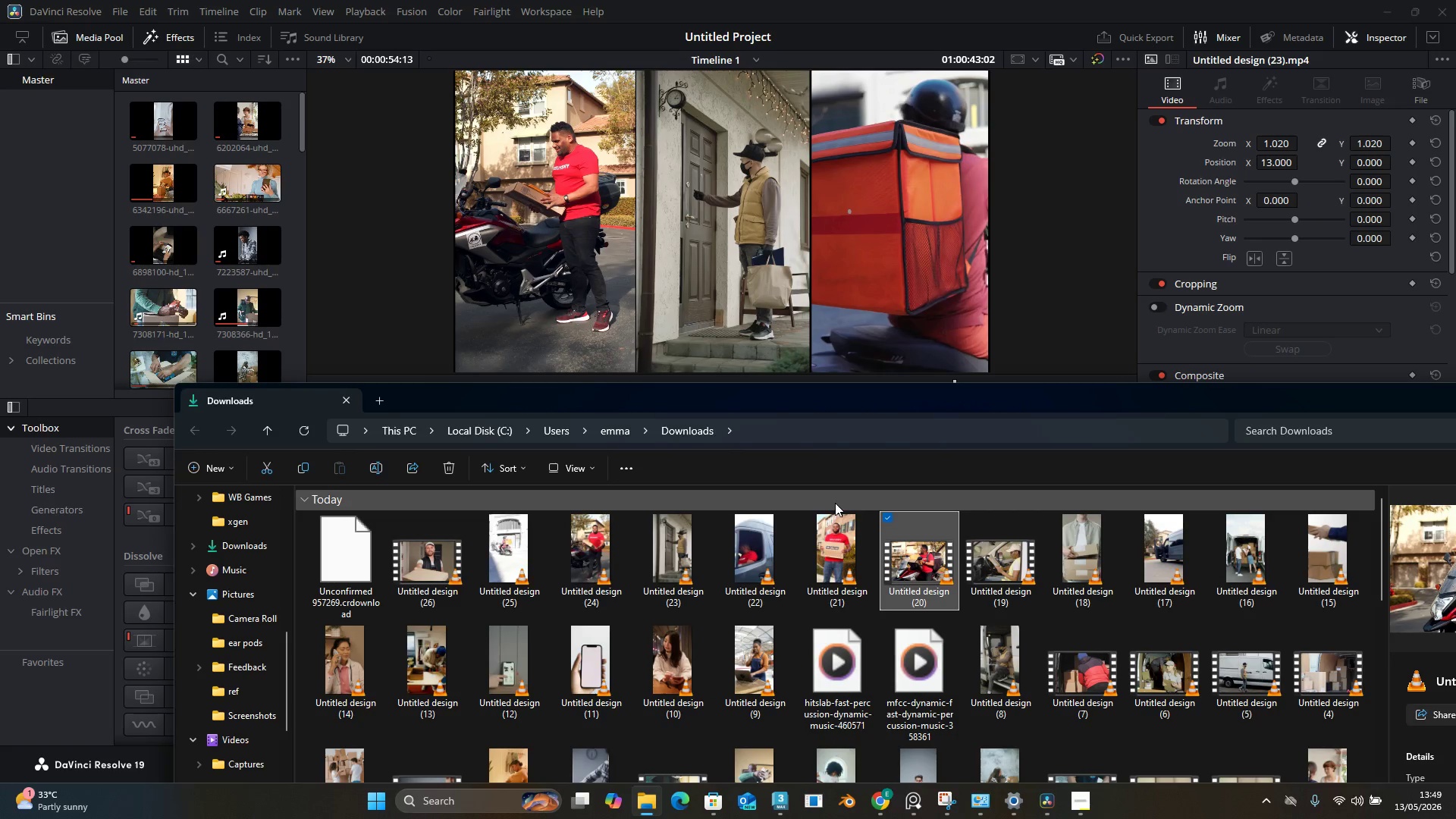 
wait(5.97)
 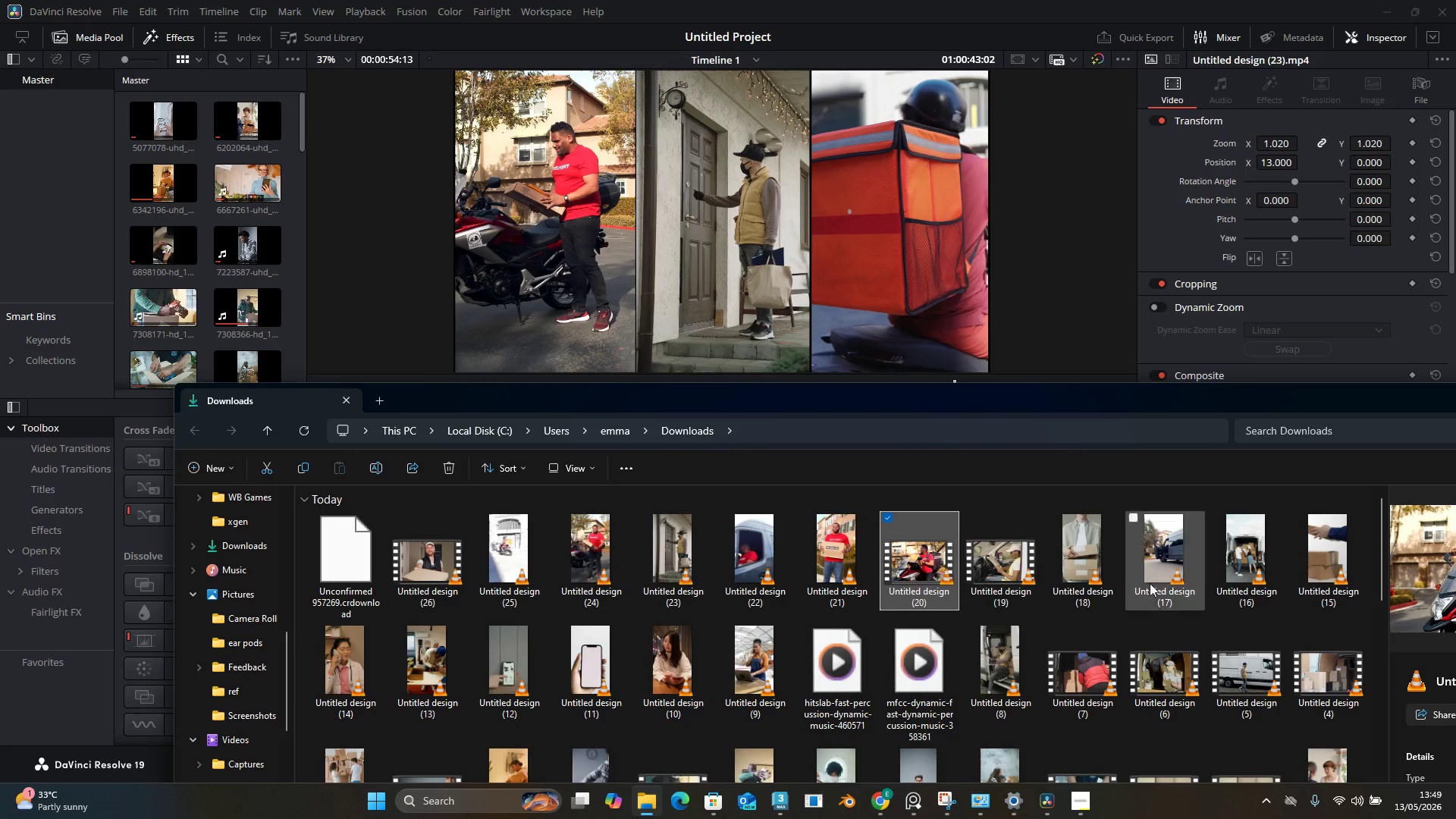 
left_click([301, 433])
 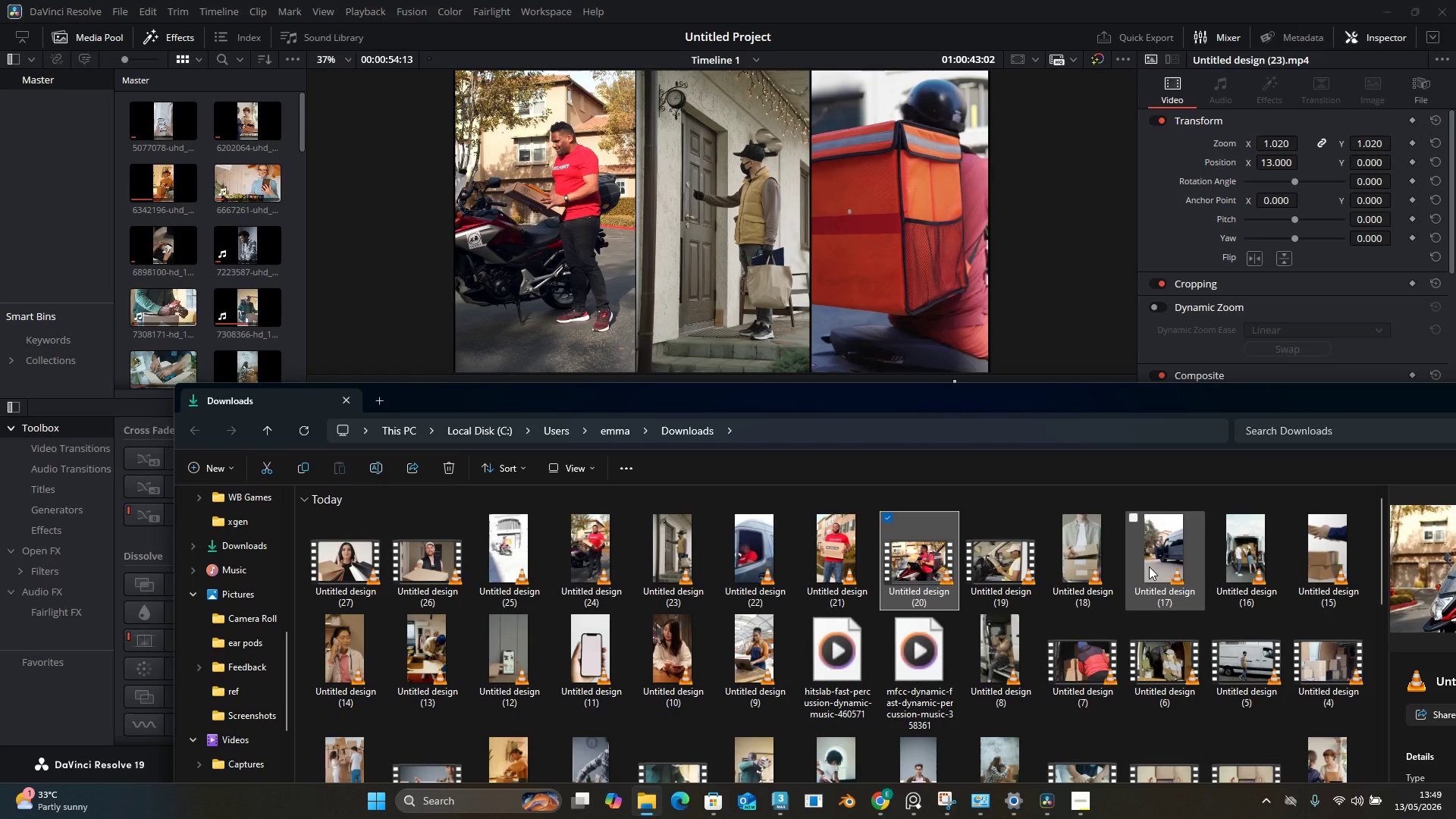 
wait(5.44)
 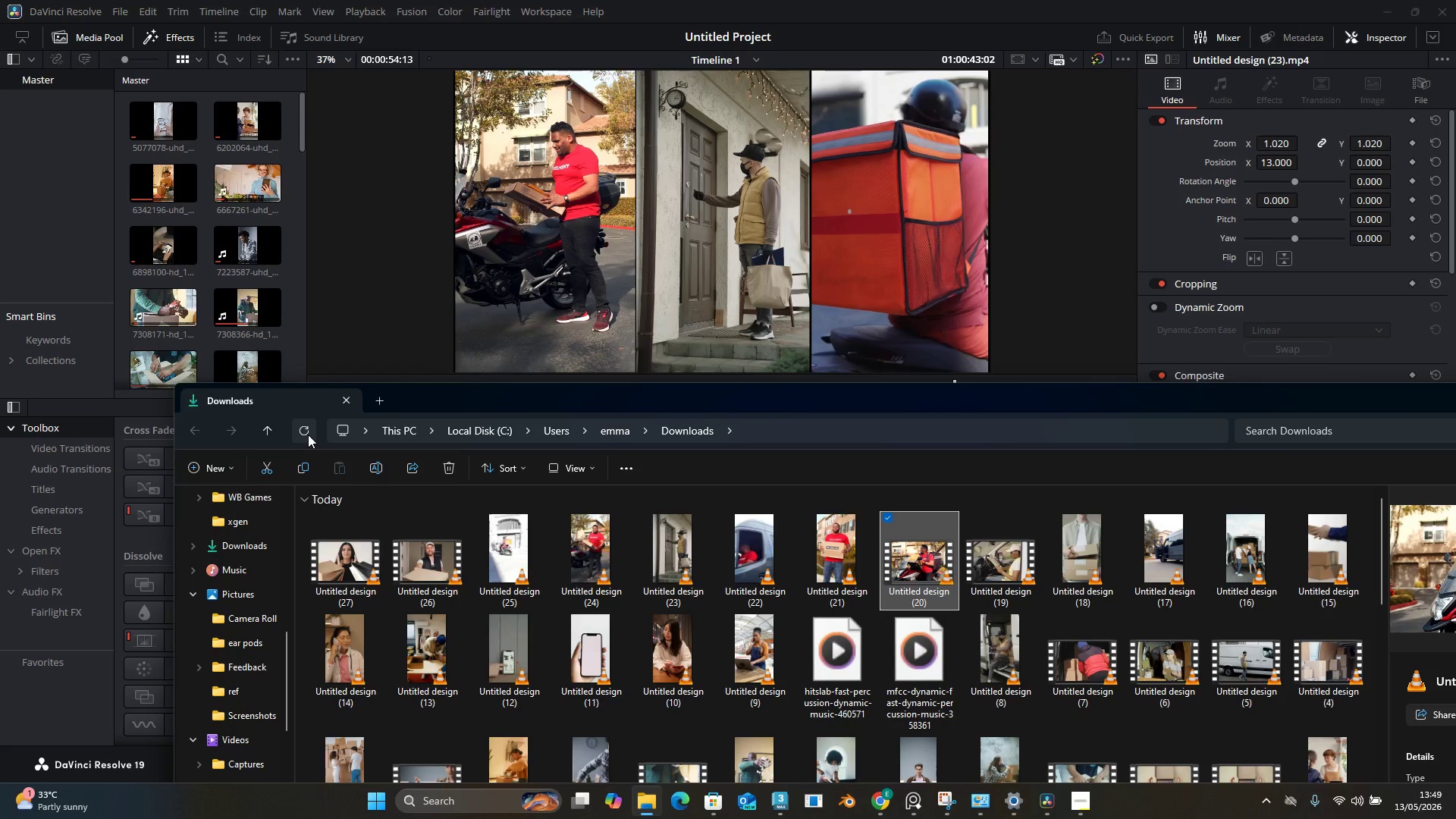 
left_click_drag(start_coordinate=[1206, 403], to_coordinate=[1104, 440])
 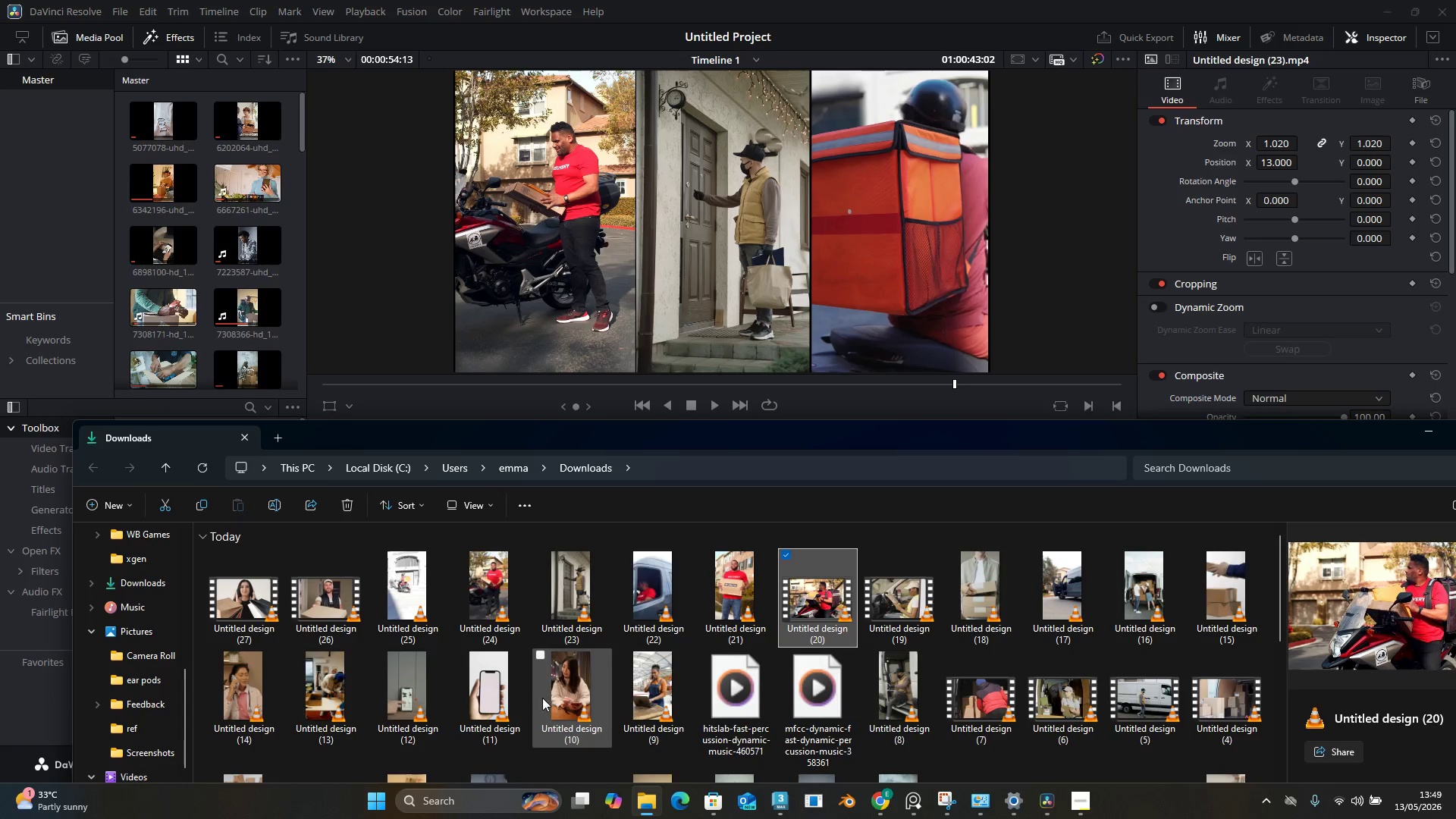 
wait(6.77)
 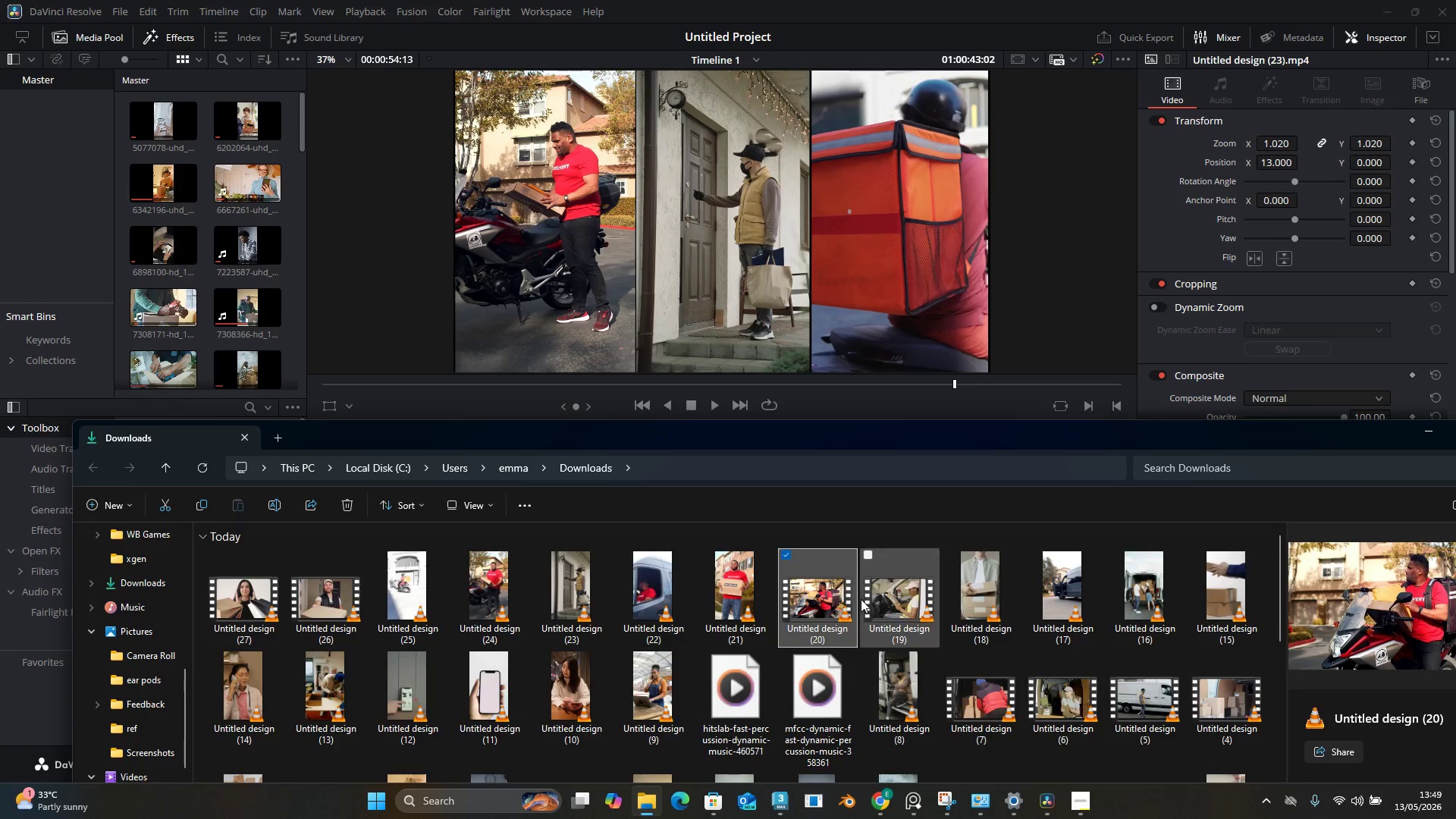 
left_click_drag(start_coordinate=[704, 444], to_coordinate=[708, 246])
 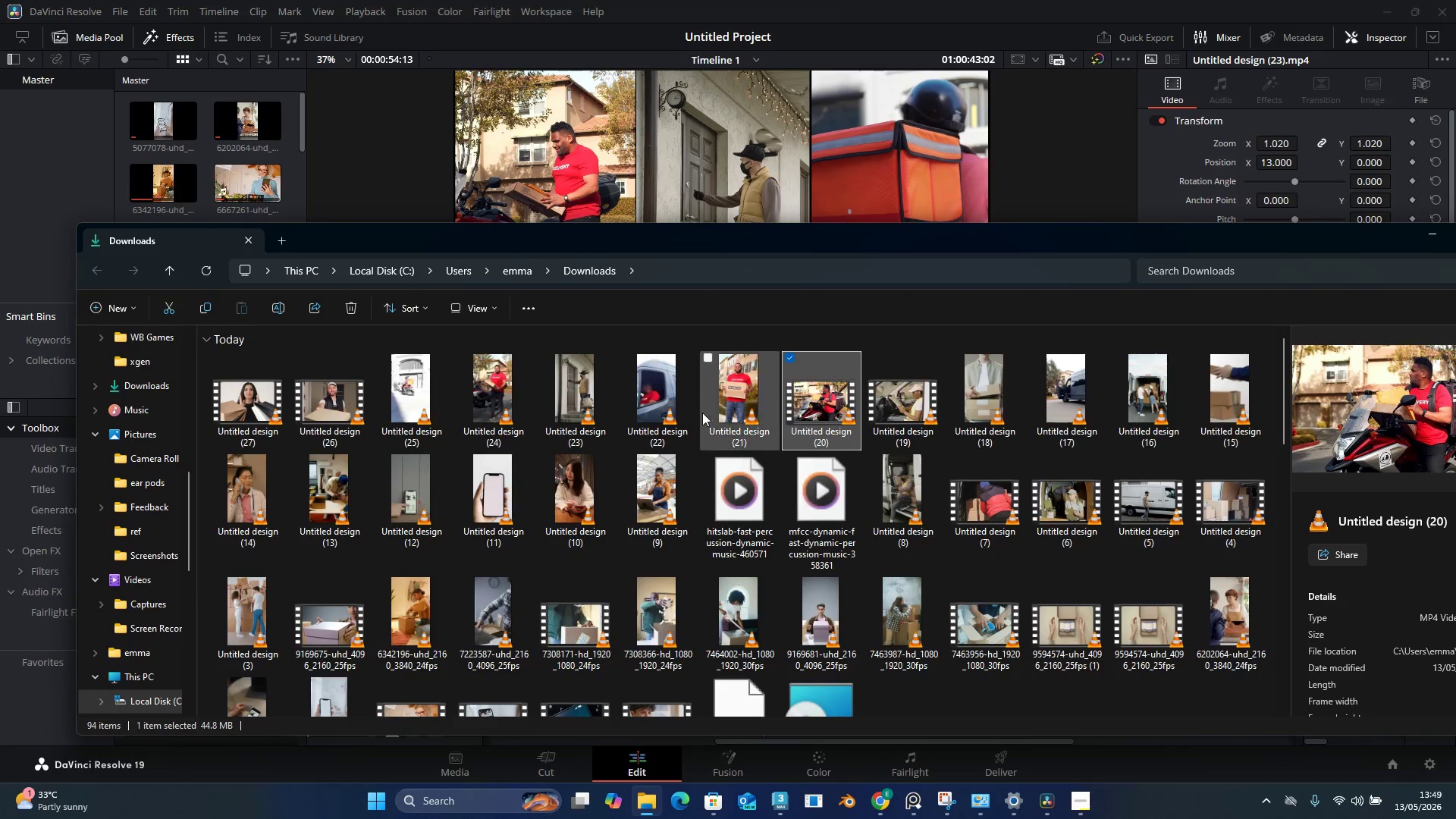 
scroll: coordinate [699, 421], scroll_direction: down, amount: 1.0
 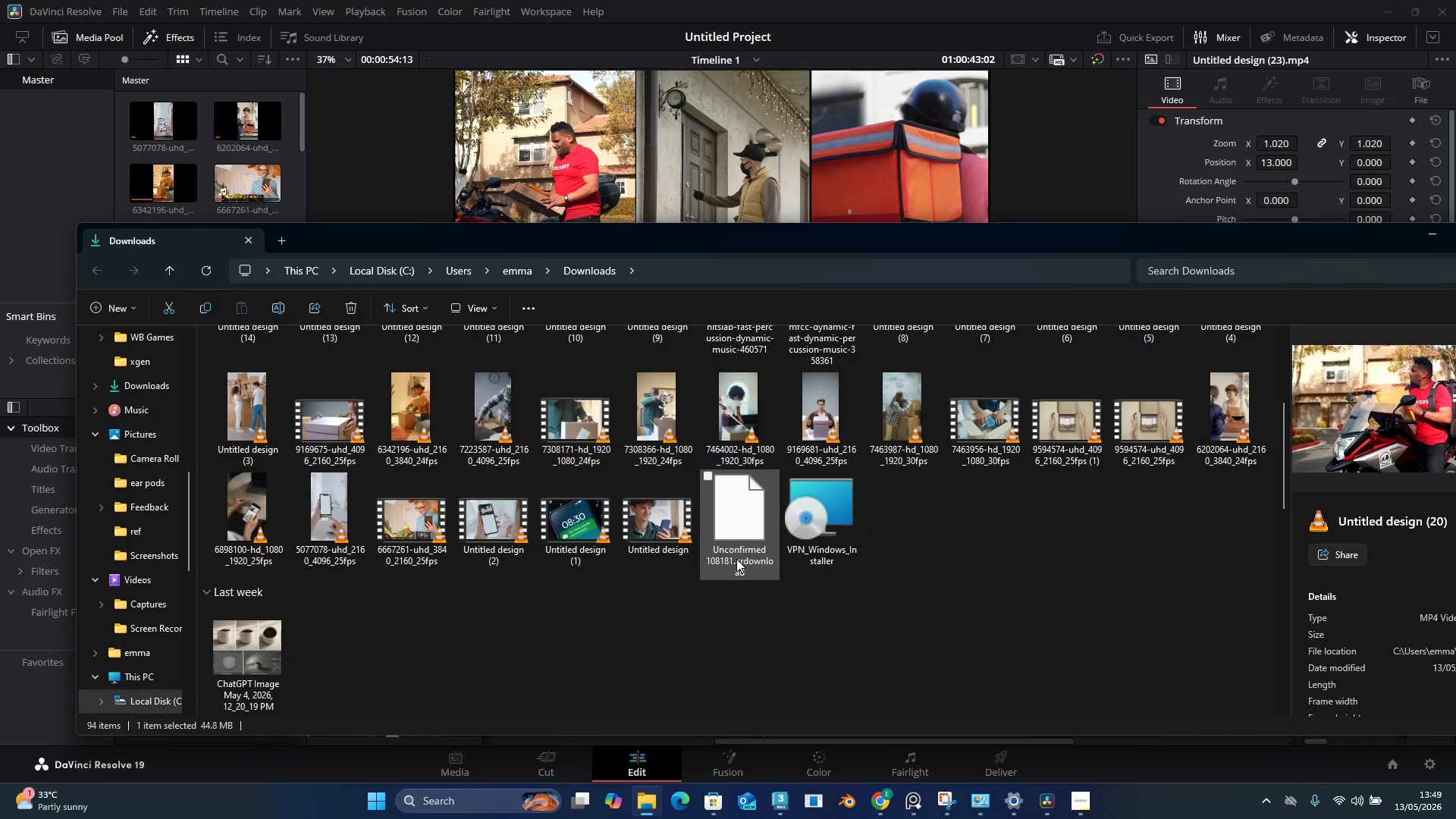 
scroll: coordinate [853, 564], scroll_direction: up, amount: 3.0
 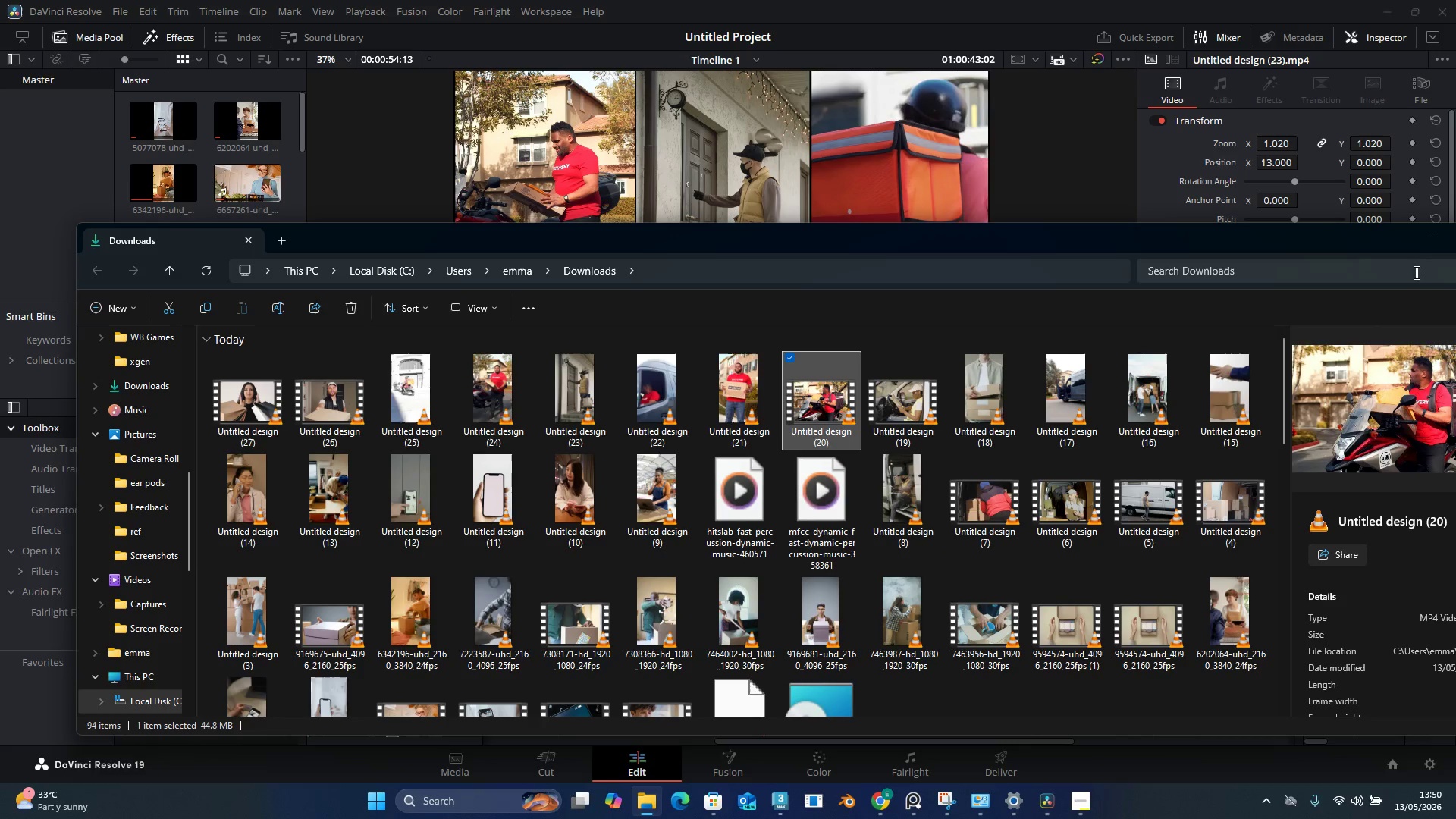 
left_click([1433, 237])
 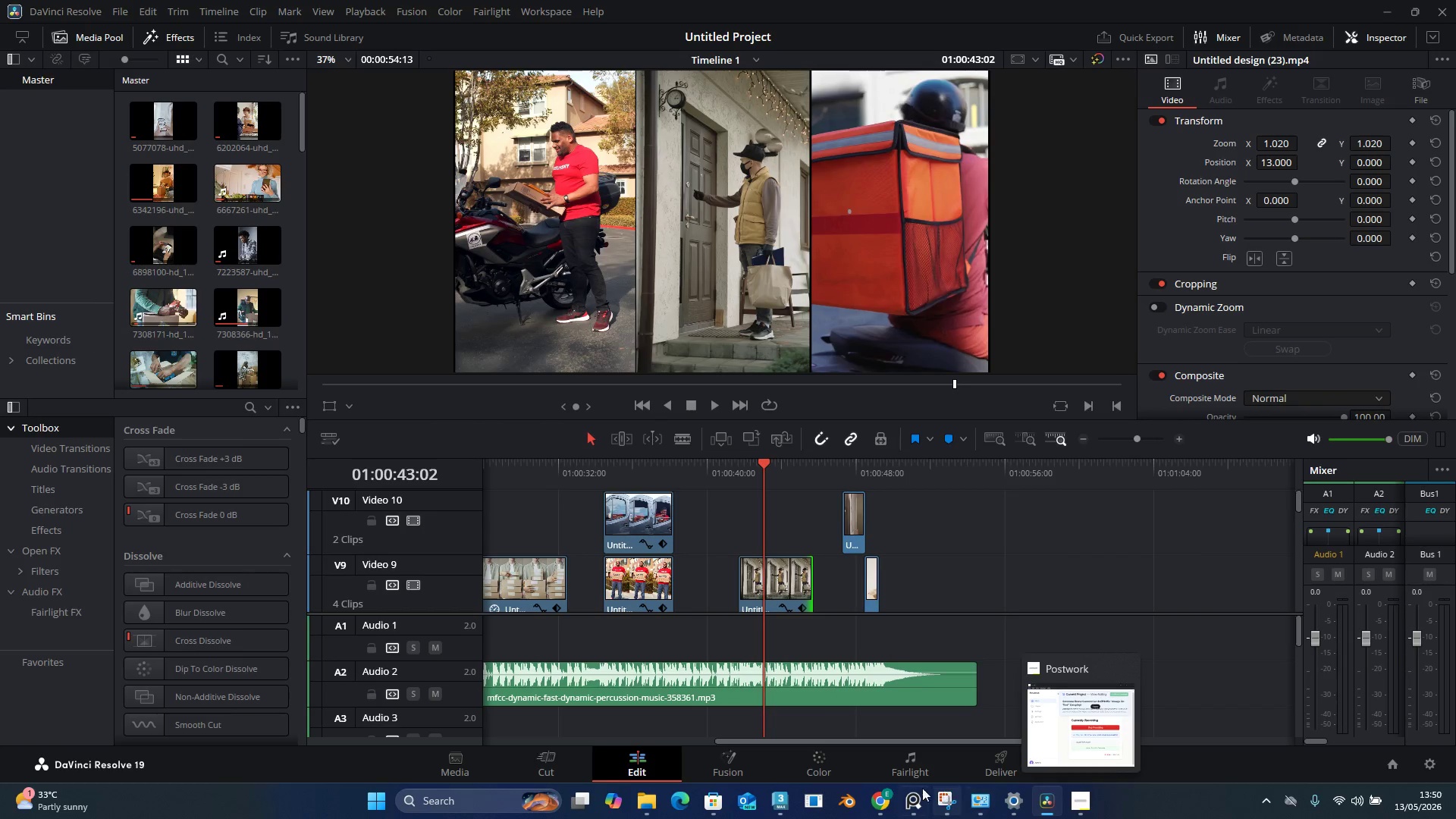 
left_click([885, 795])
 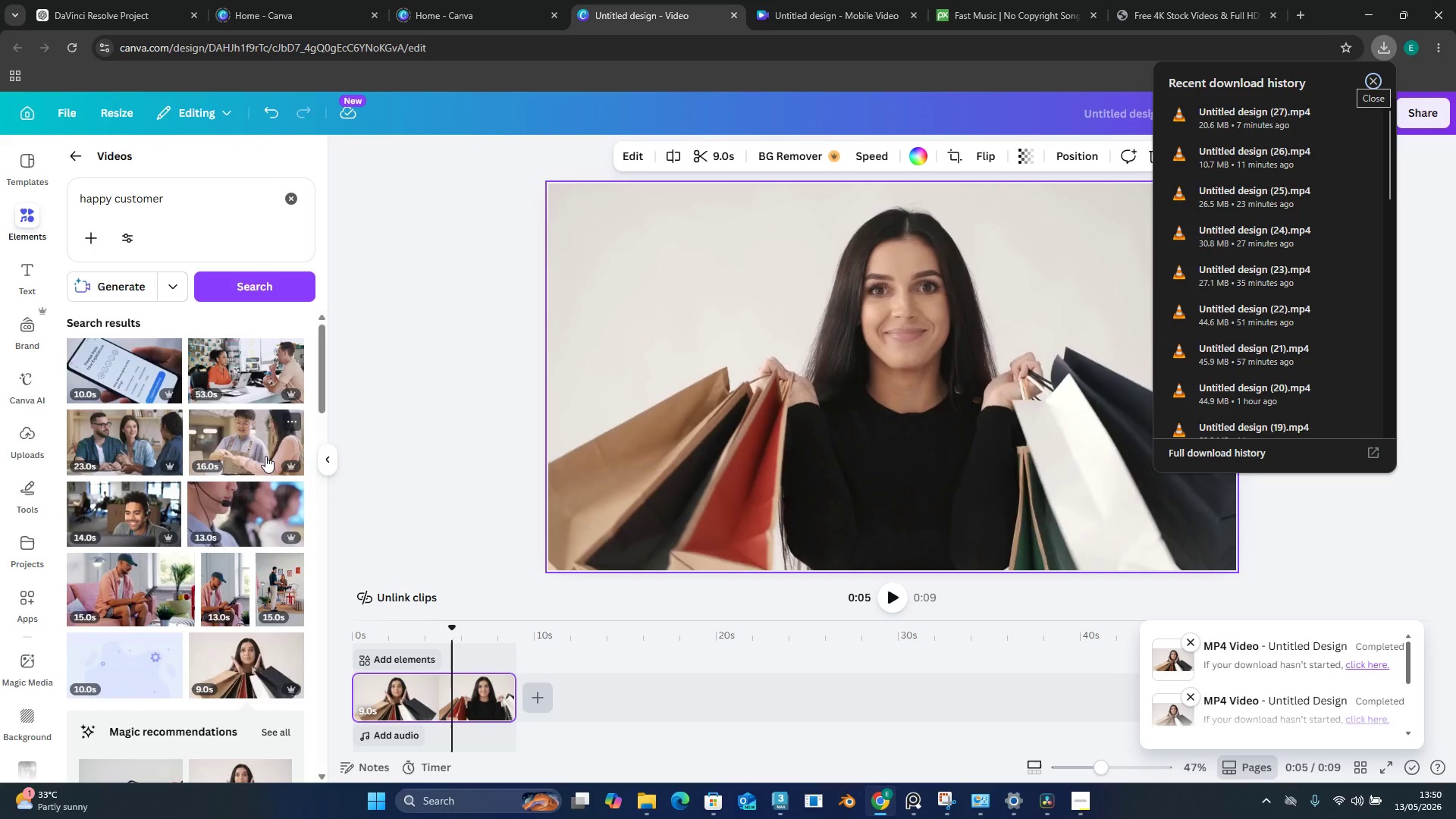 
scroll: coordinate [262, 469], scroll_direction: down, amount: 3.0
 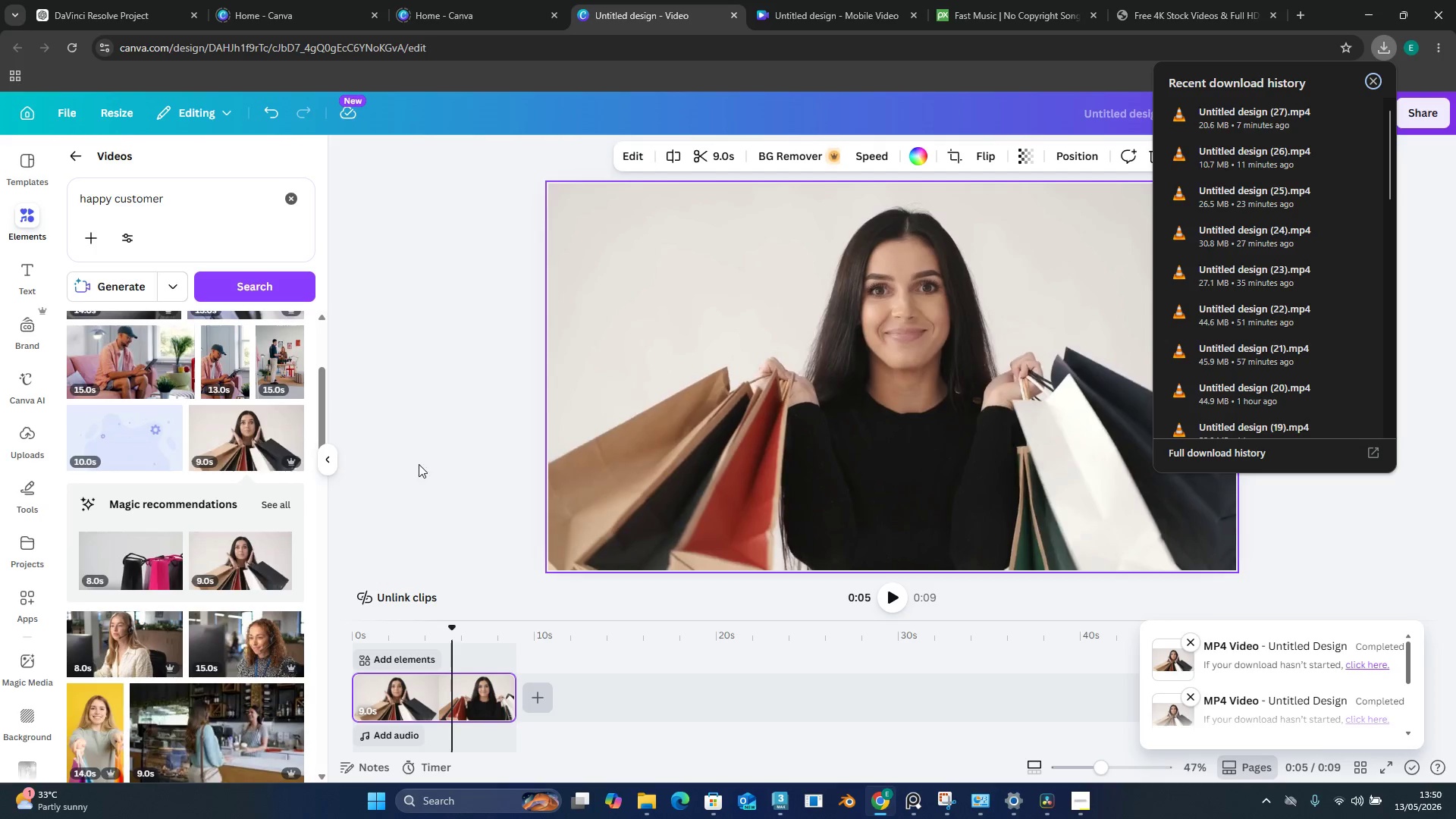 
left_click([433, 469])
 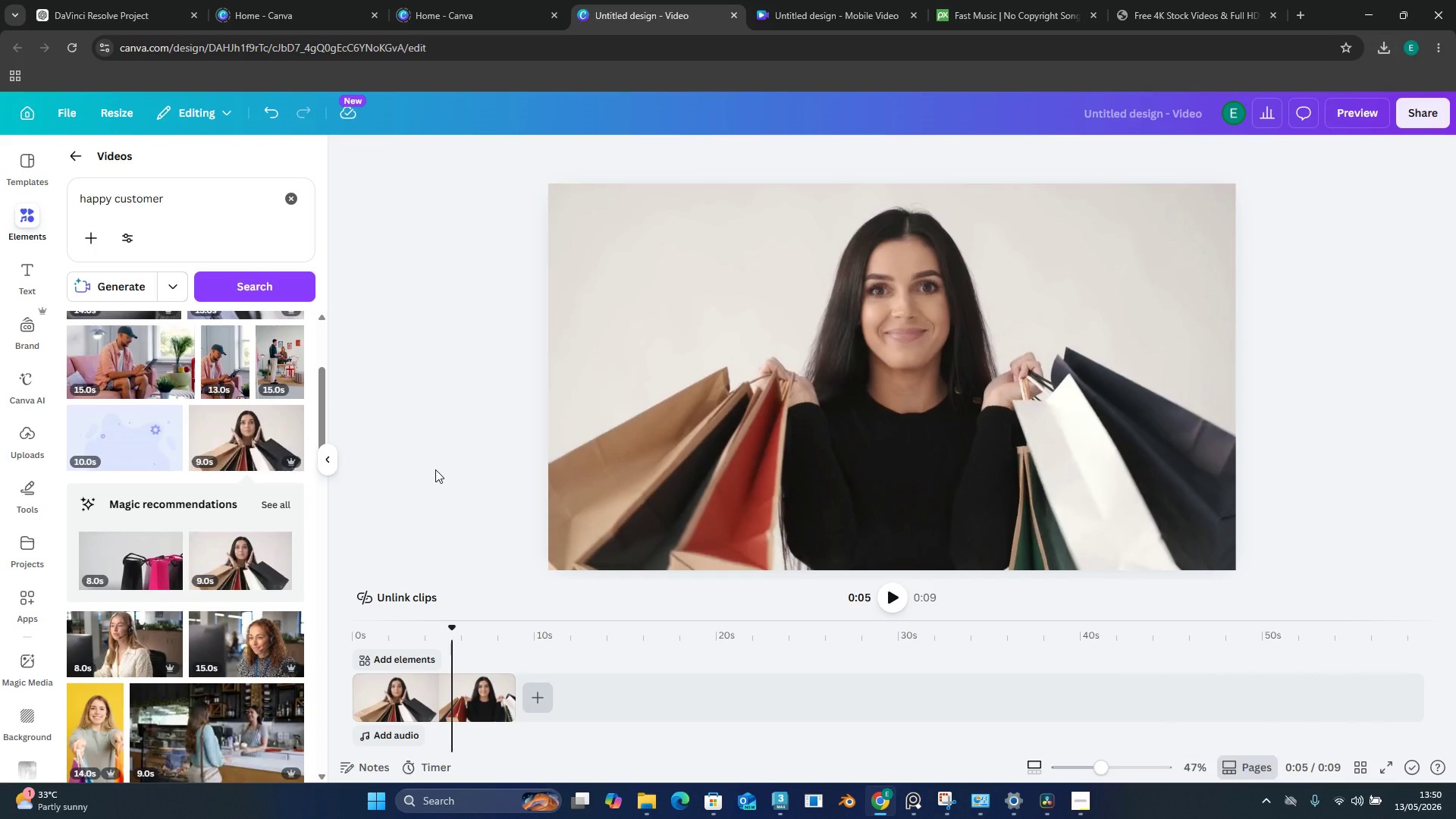 
key(Control+Z)
 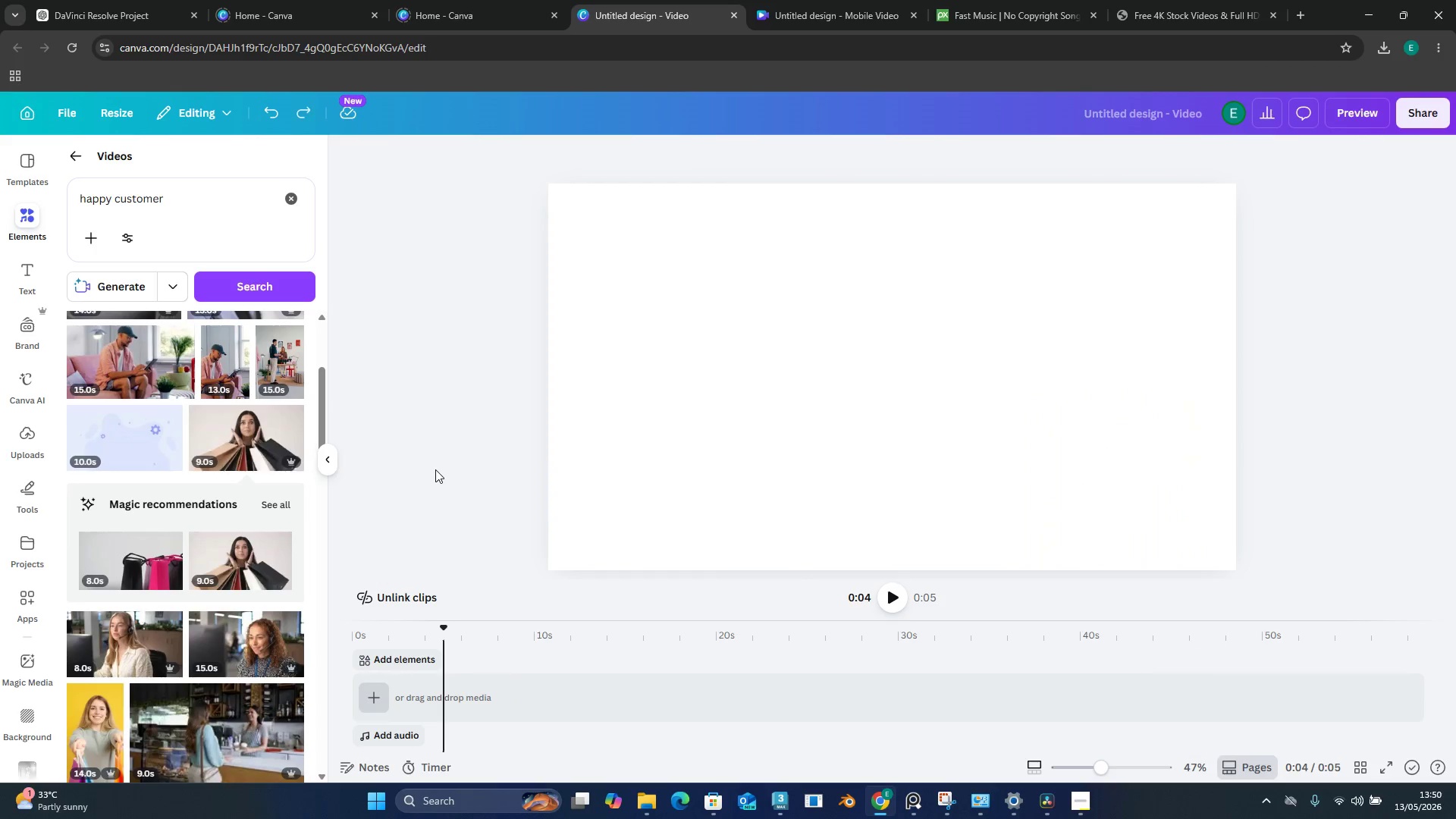 
key(Control+Z)
 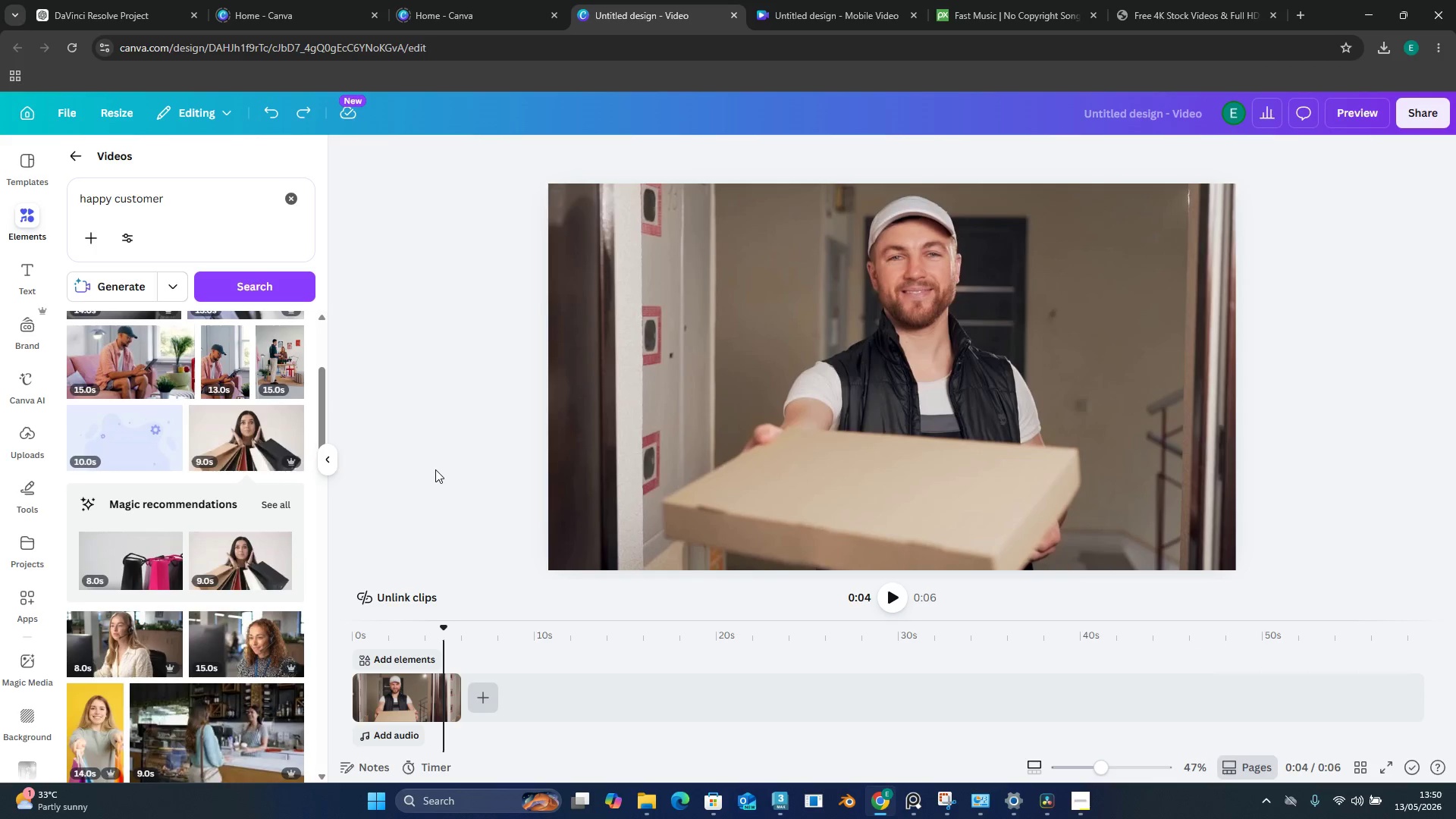 
key(Control+Z)
 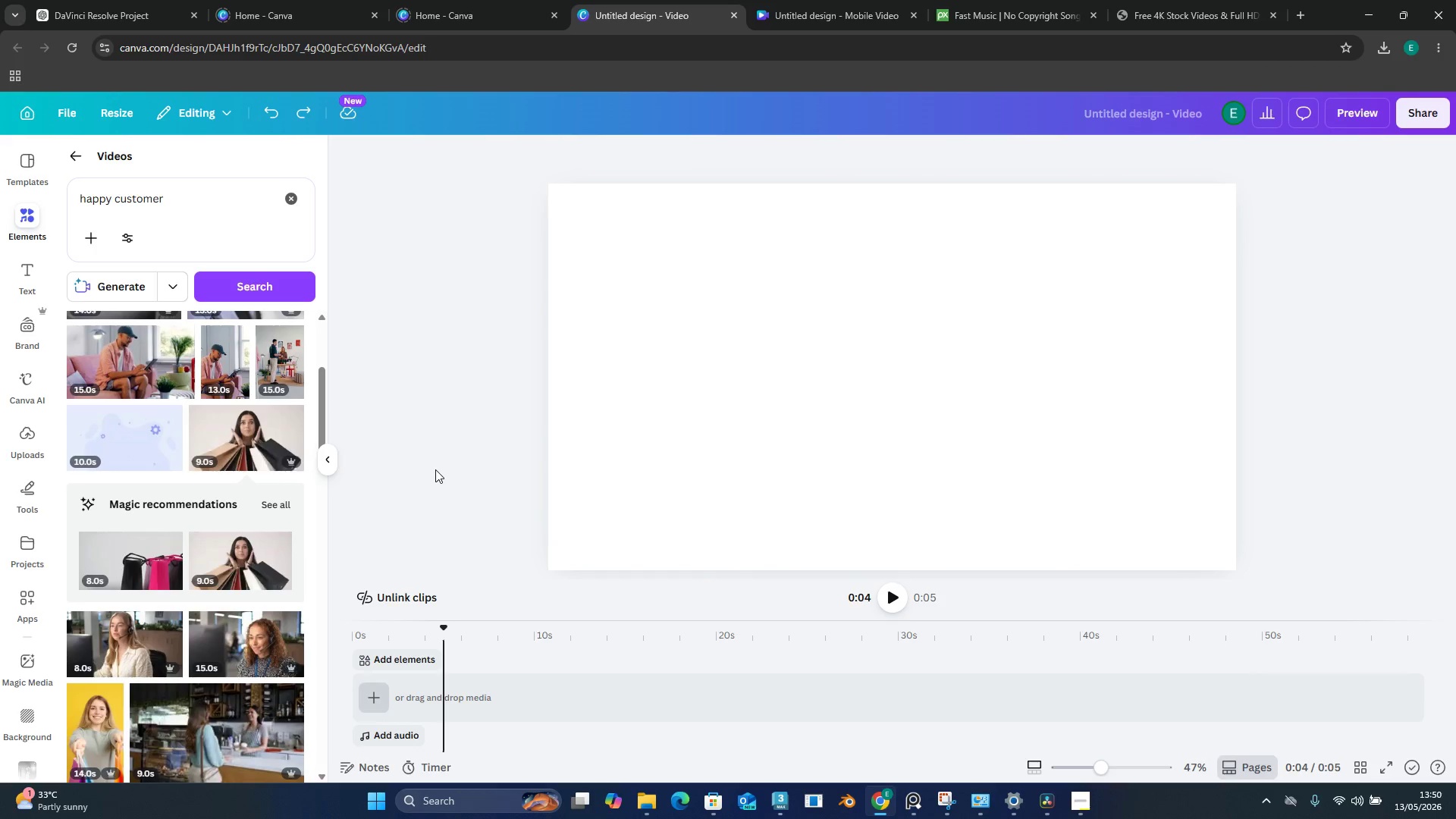 
key(Control+Z)
 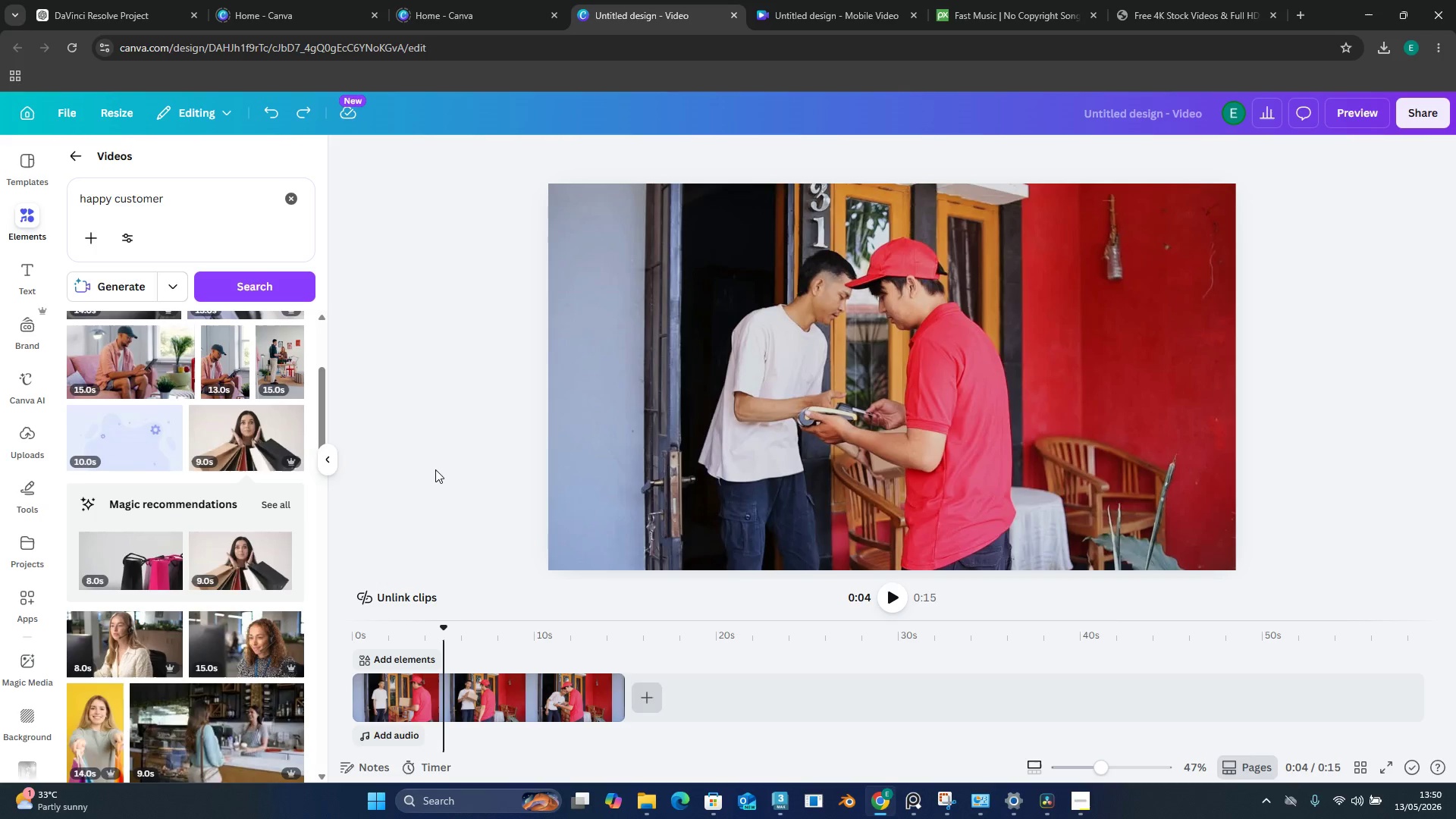 
key(Control+Z)
 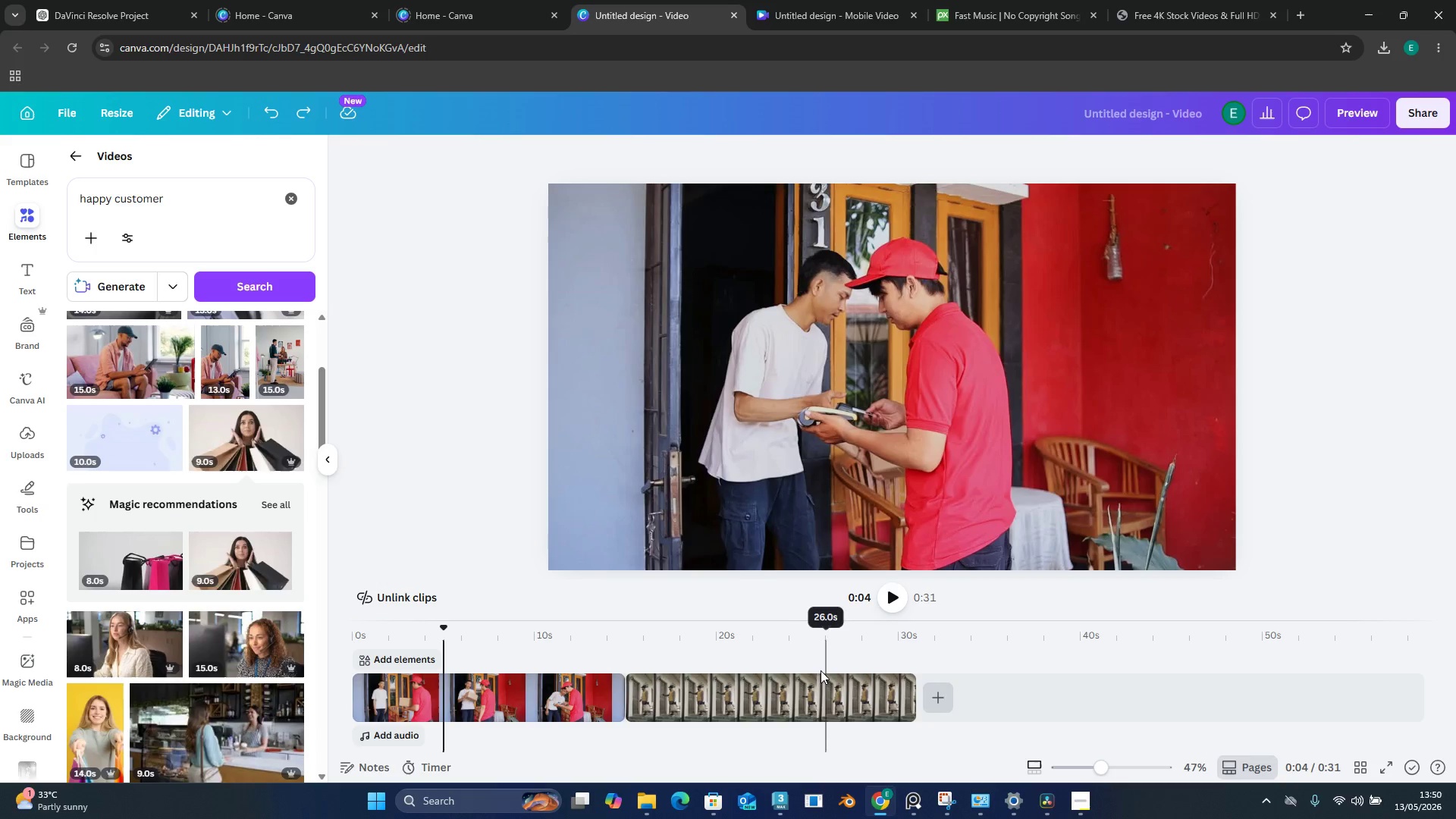 
double_click([815, 690])
 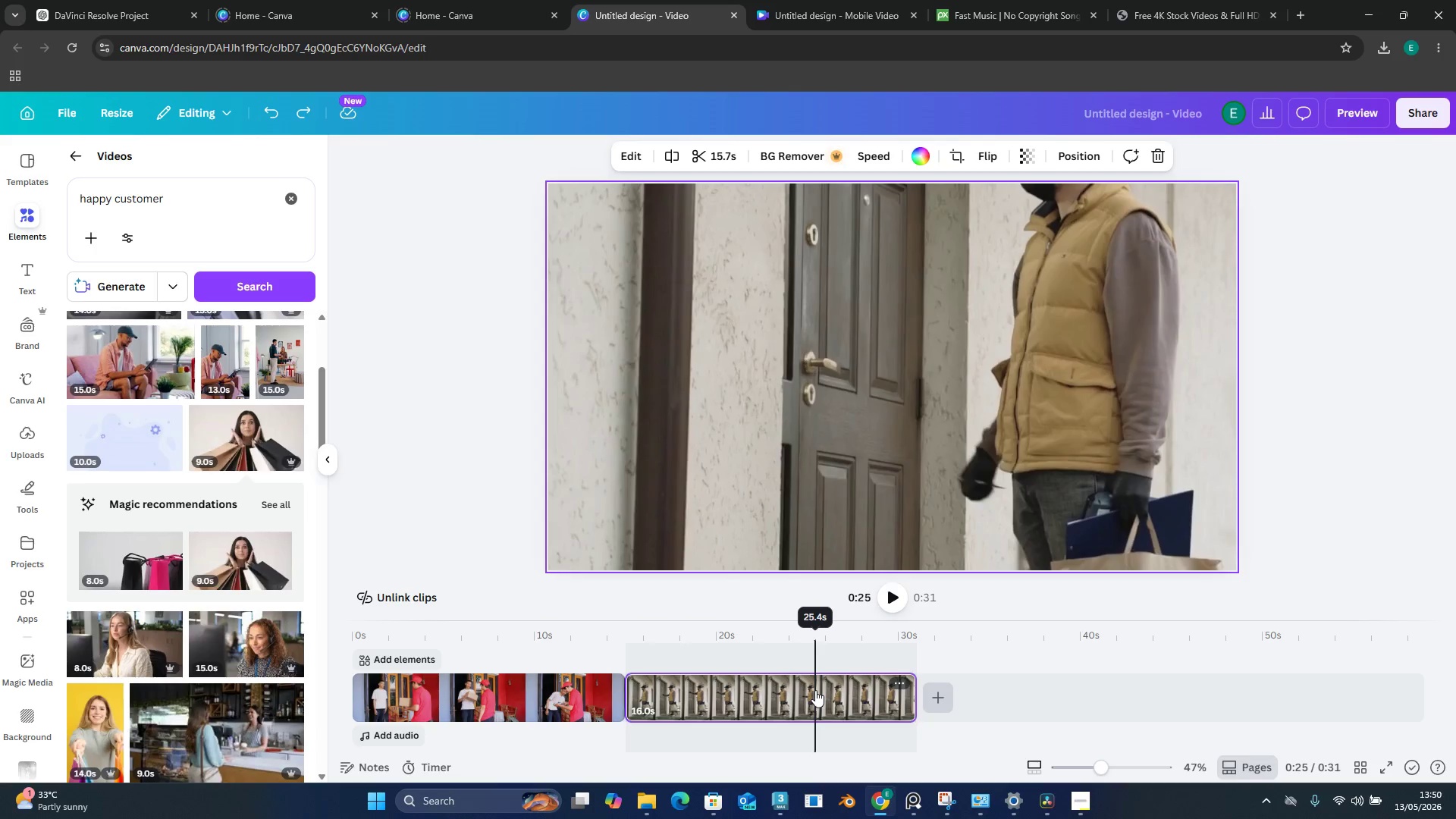 
key(Delete)
 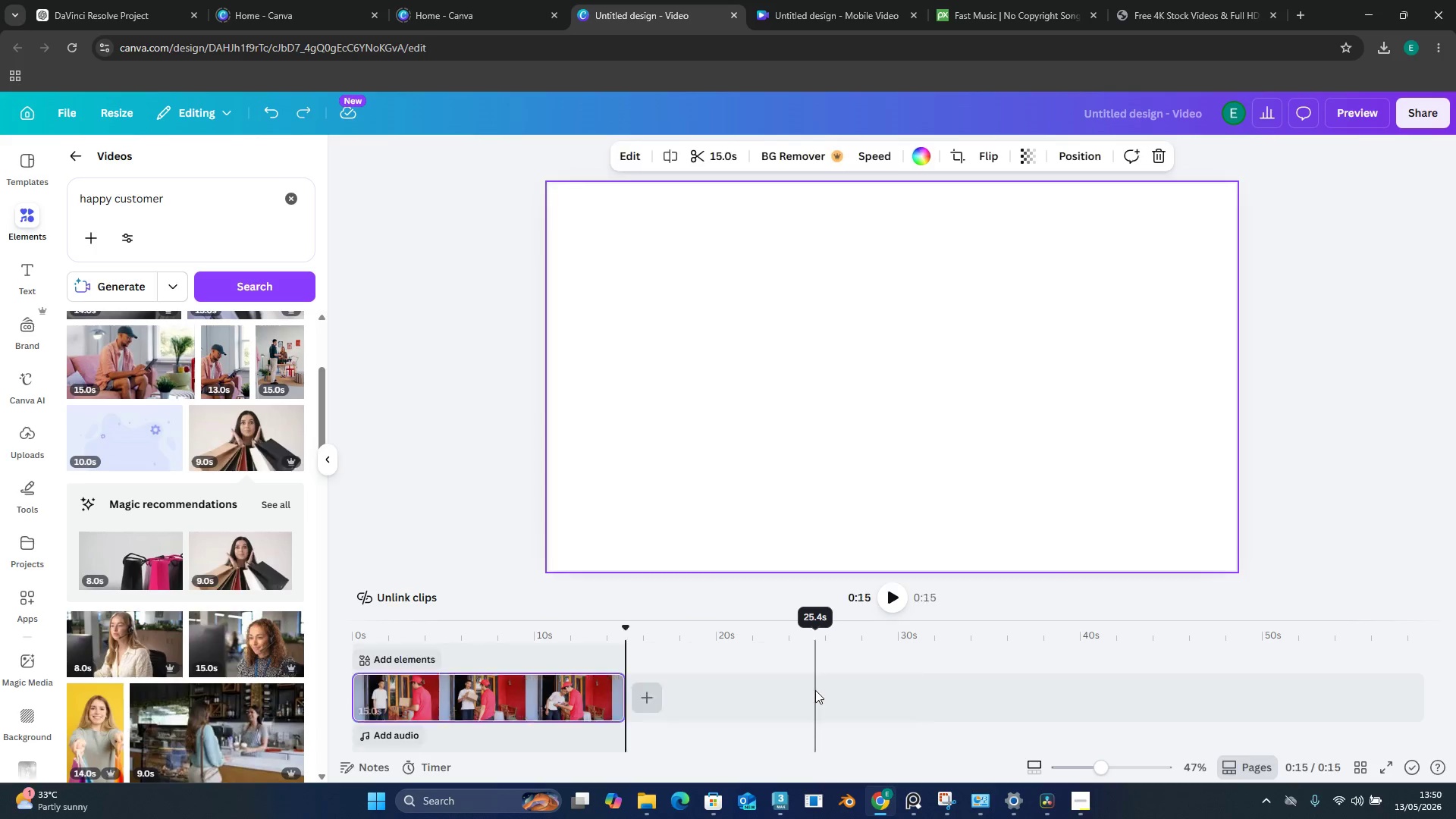 
key(Delete)
 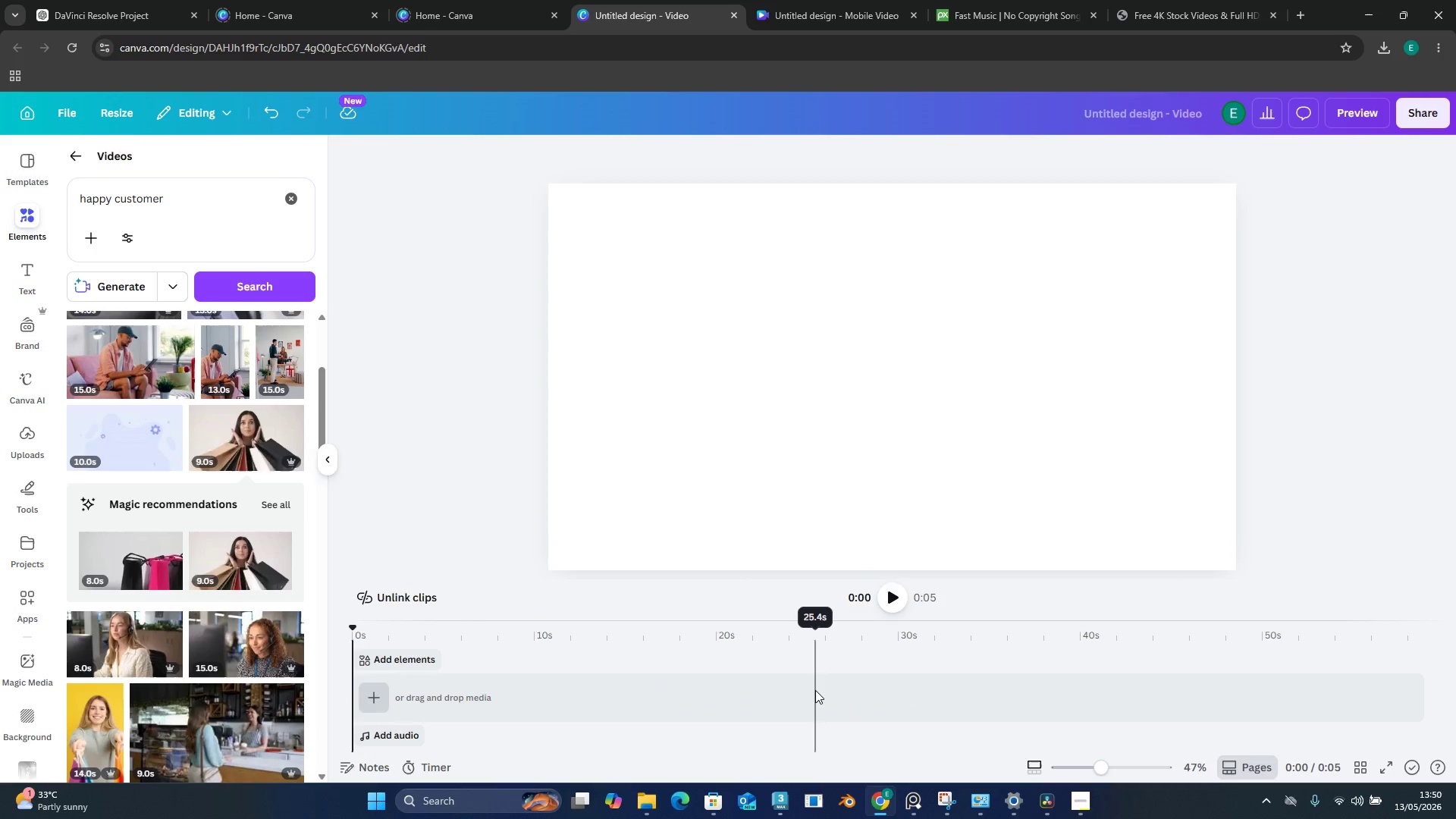 
key(Control+ControlLeft)
 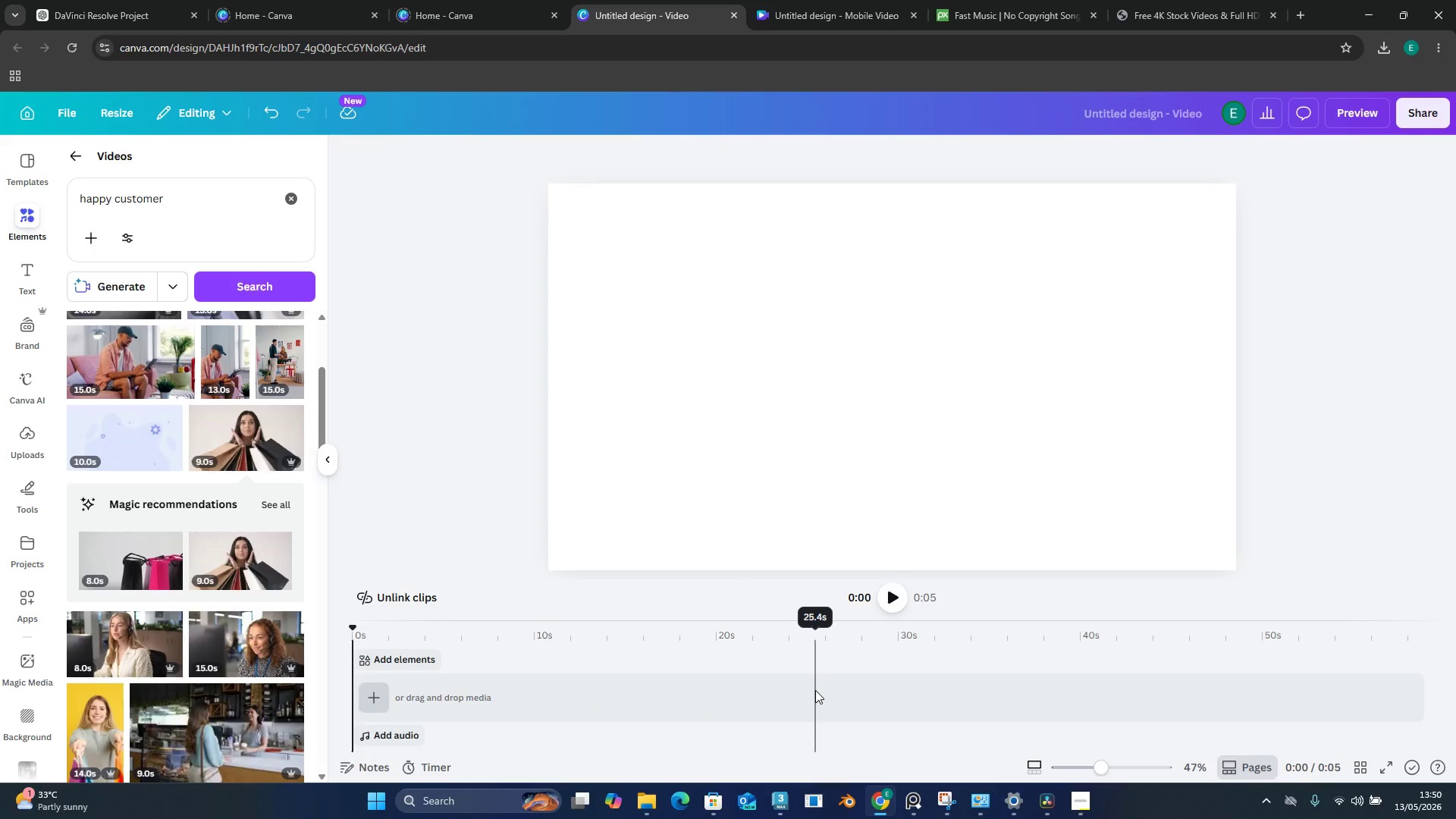 
key(Control+Z)
 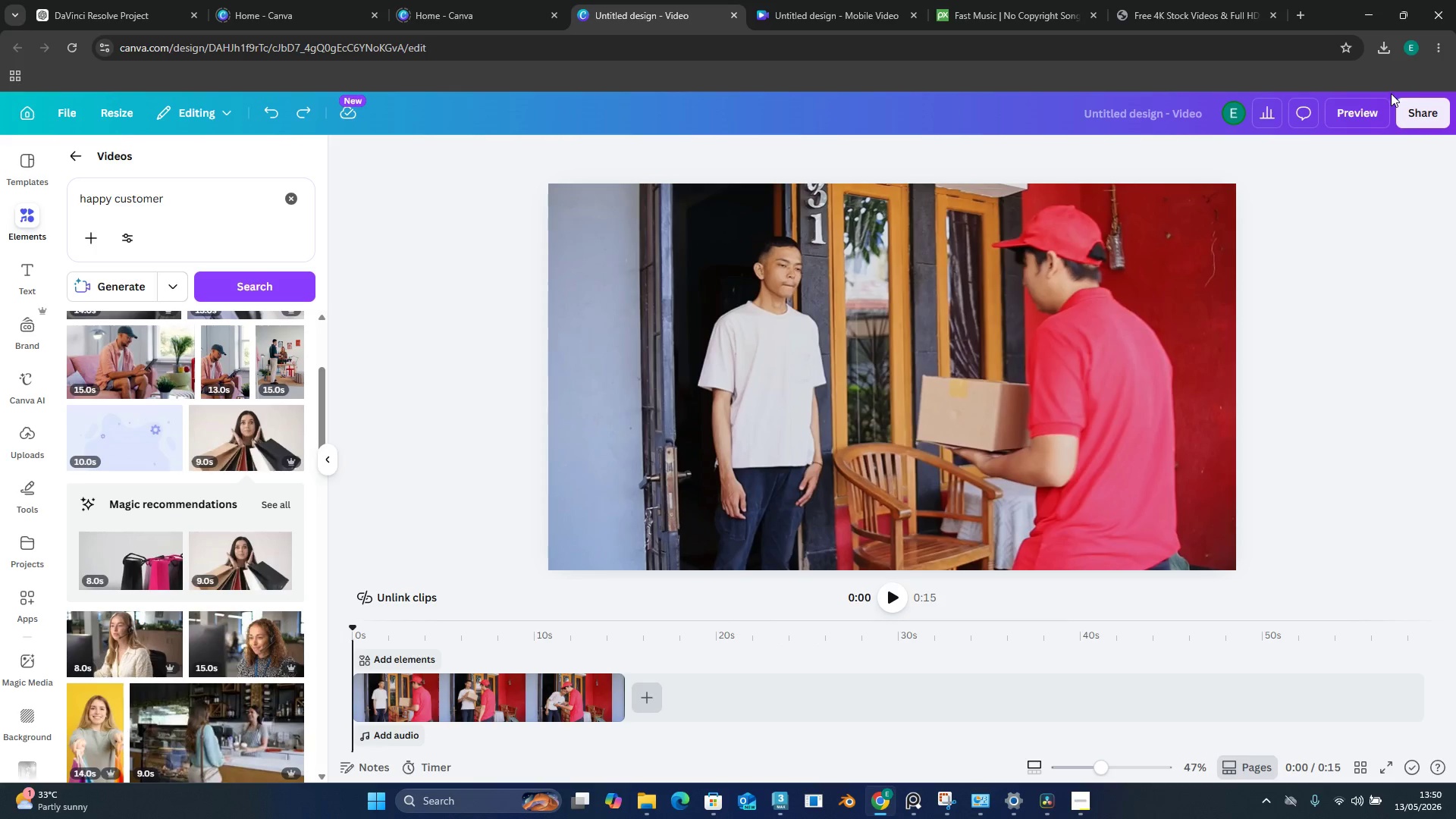 
left_click([1427, 113])
 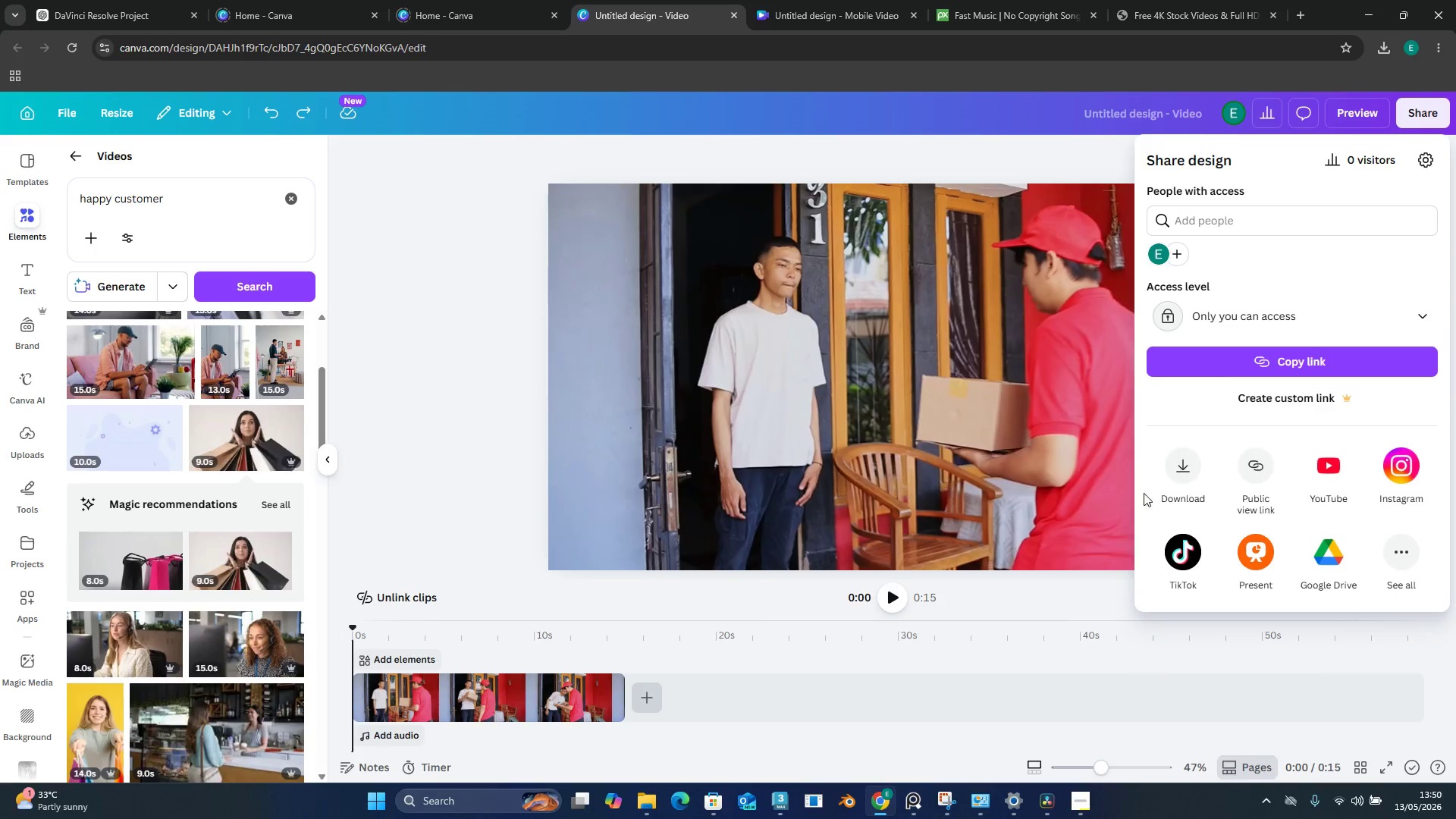 
left_click([1194, 481])
 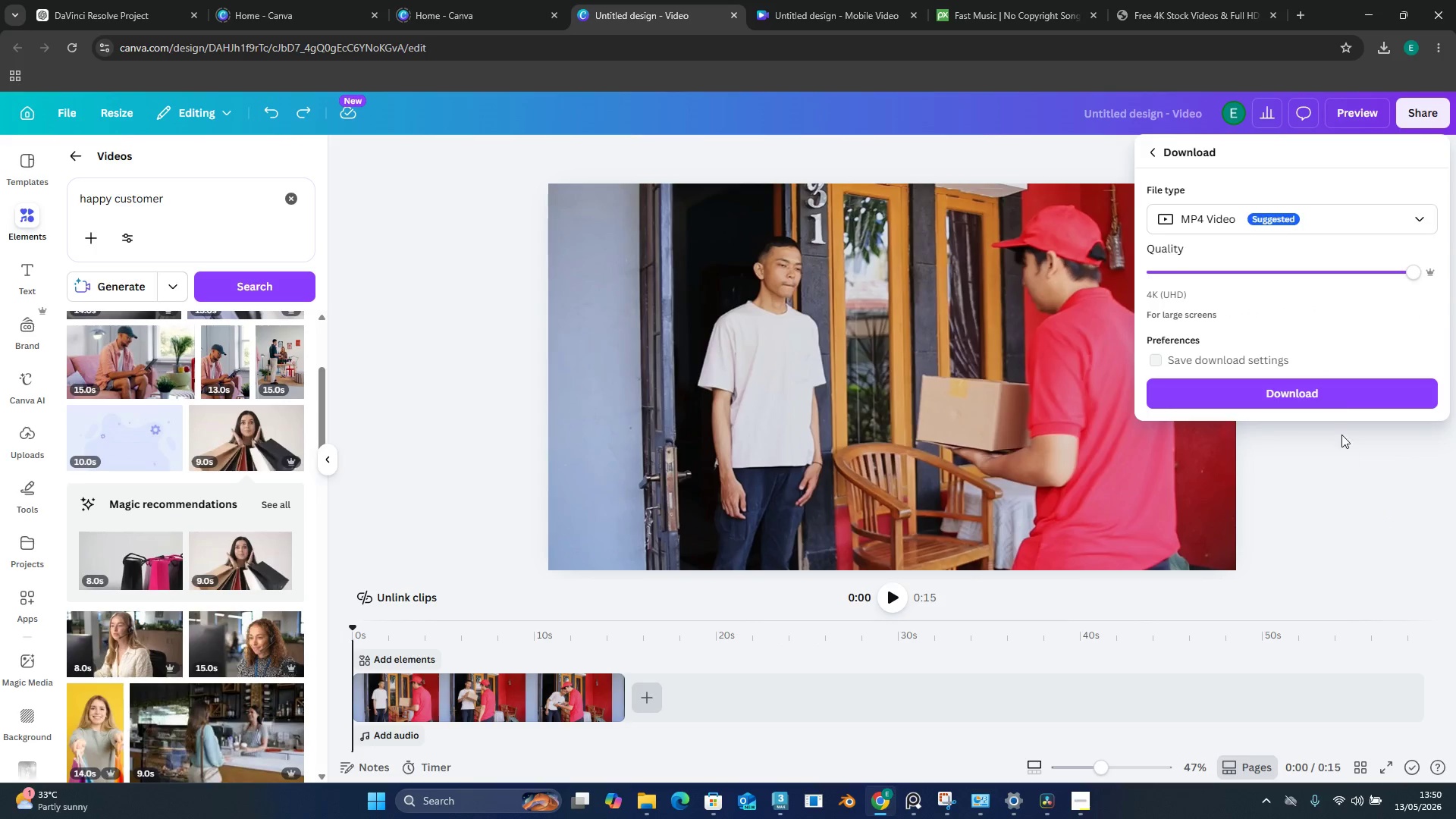 
double_click([1346, 404])
 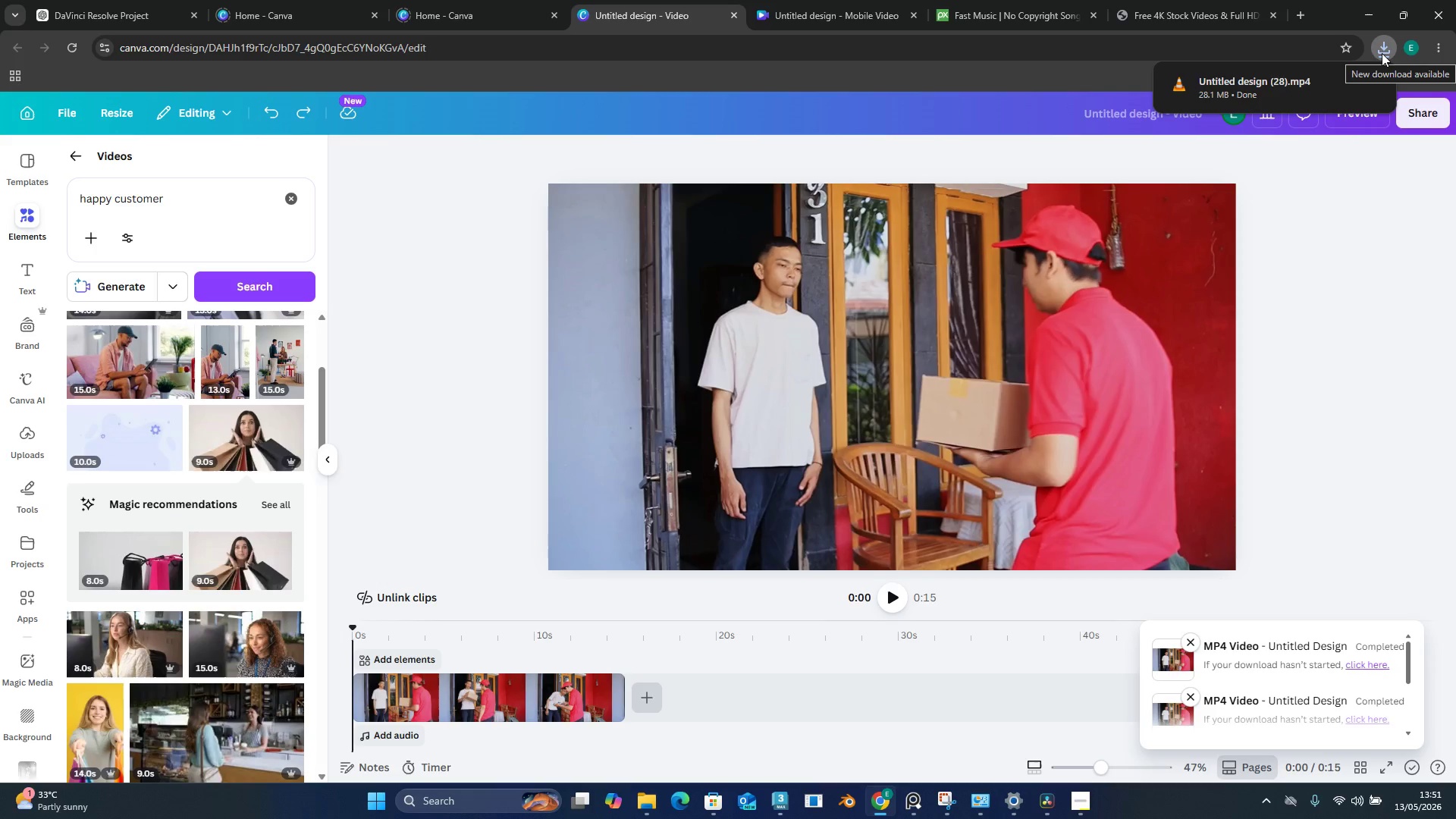 
wait(51.62)
 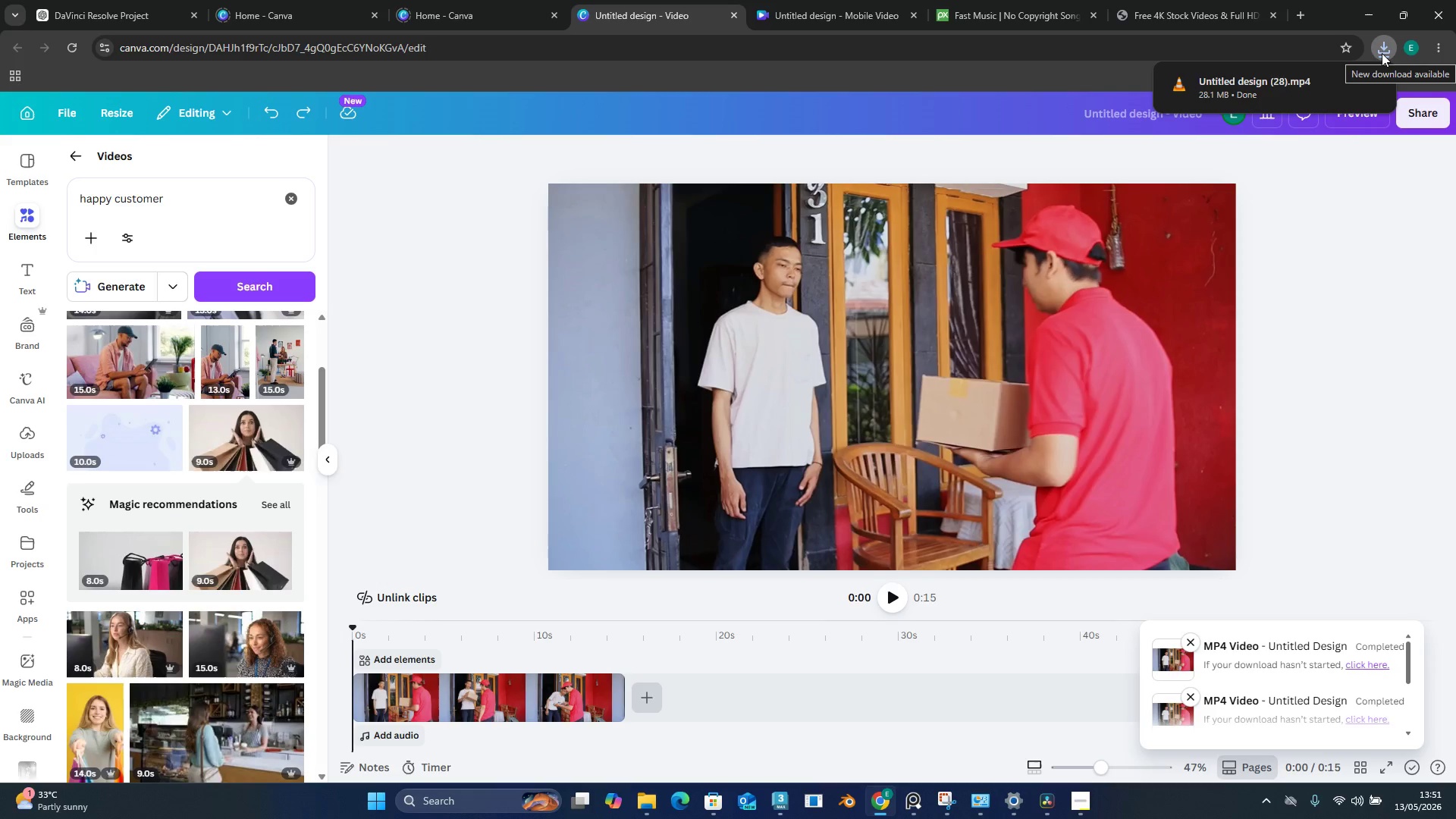 
left_click([1382, 53])
 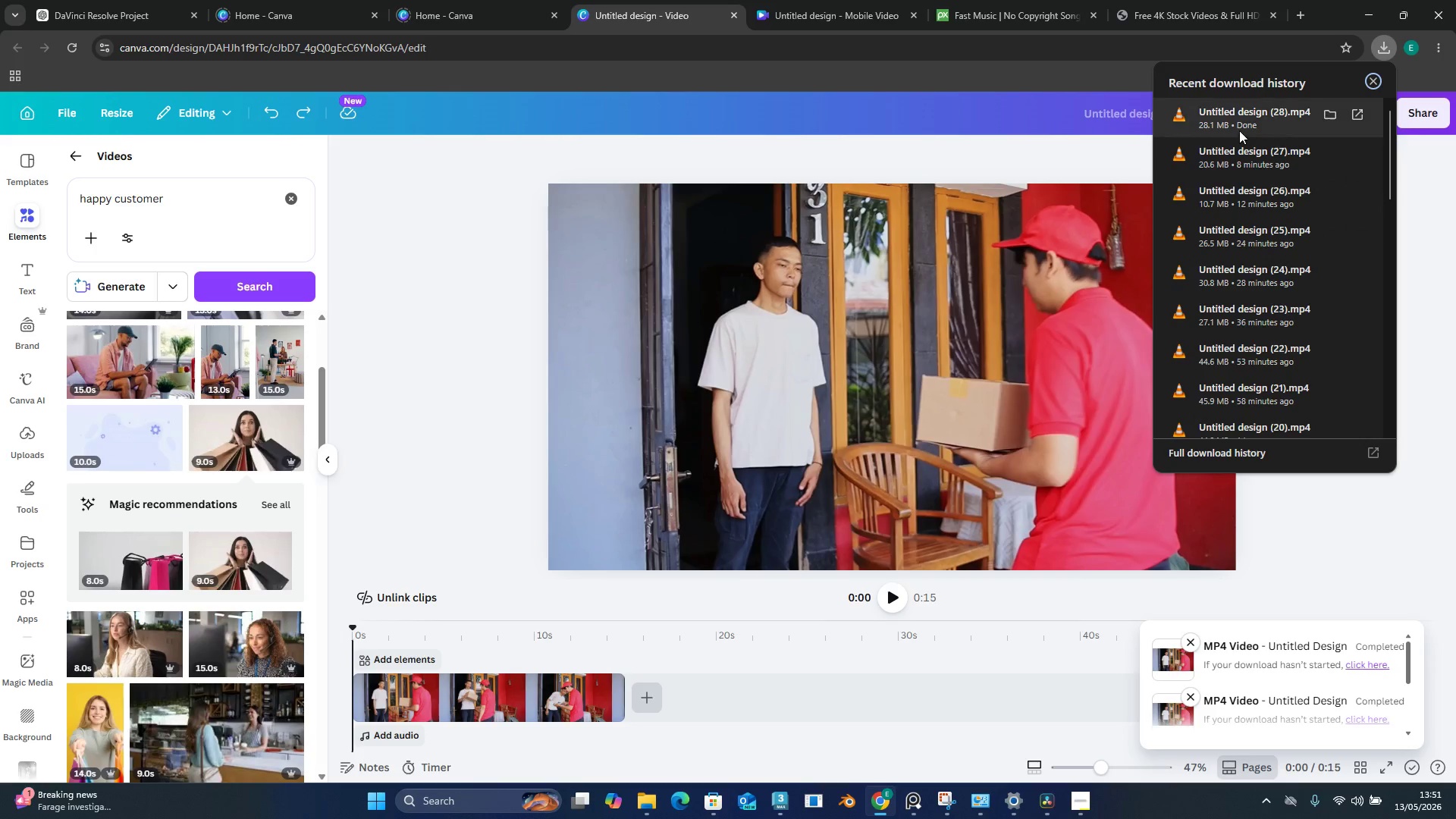 
left_click_drag(start_coordinate=[1247, 124], to_coordinate=[983, 570])
 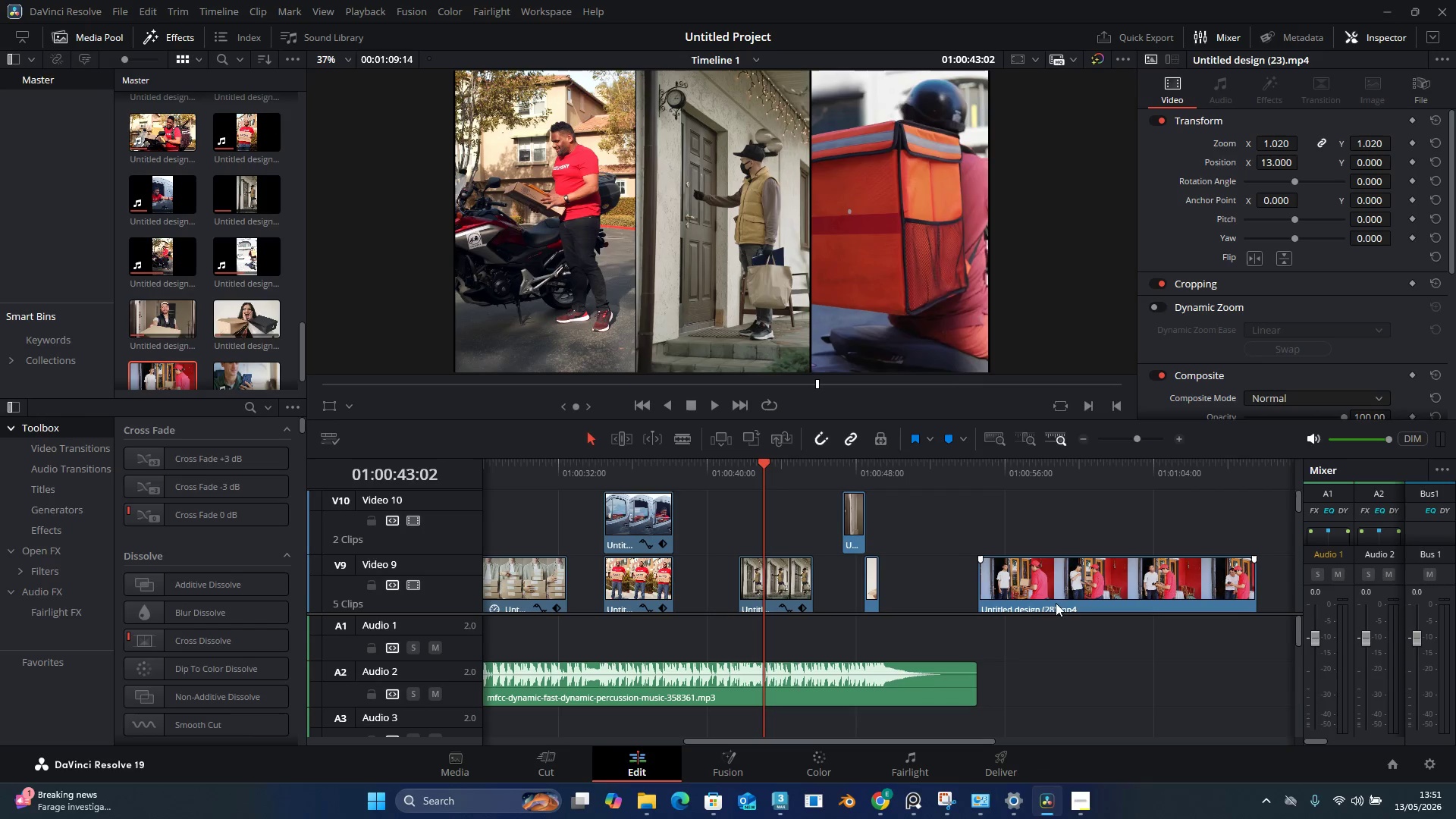 
left_click_drag(start_coordinate=[1043, 599], to_coordinate=[950, 603])
 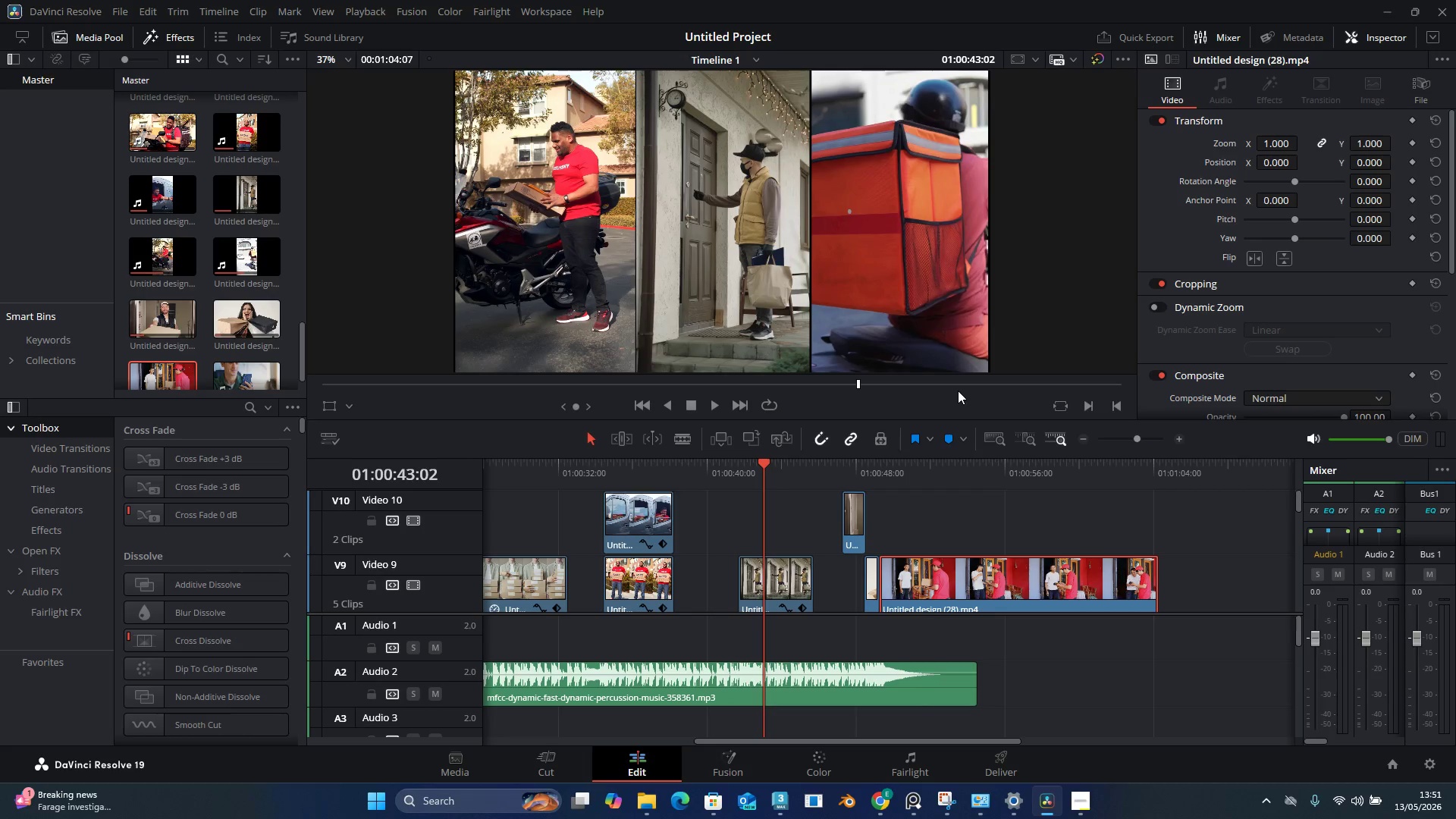 
wait(18.76)
 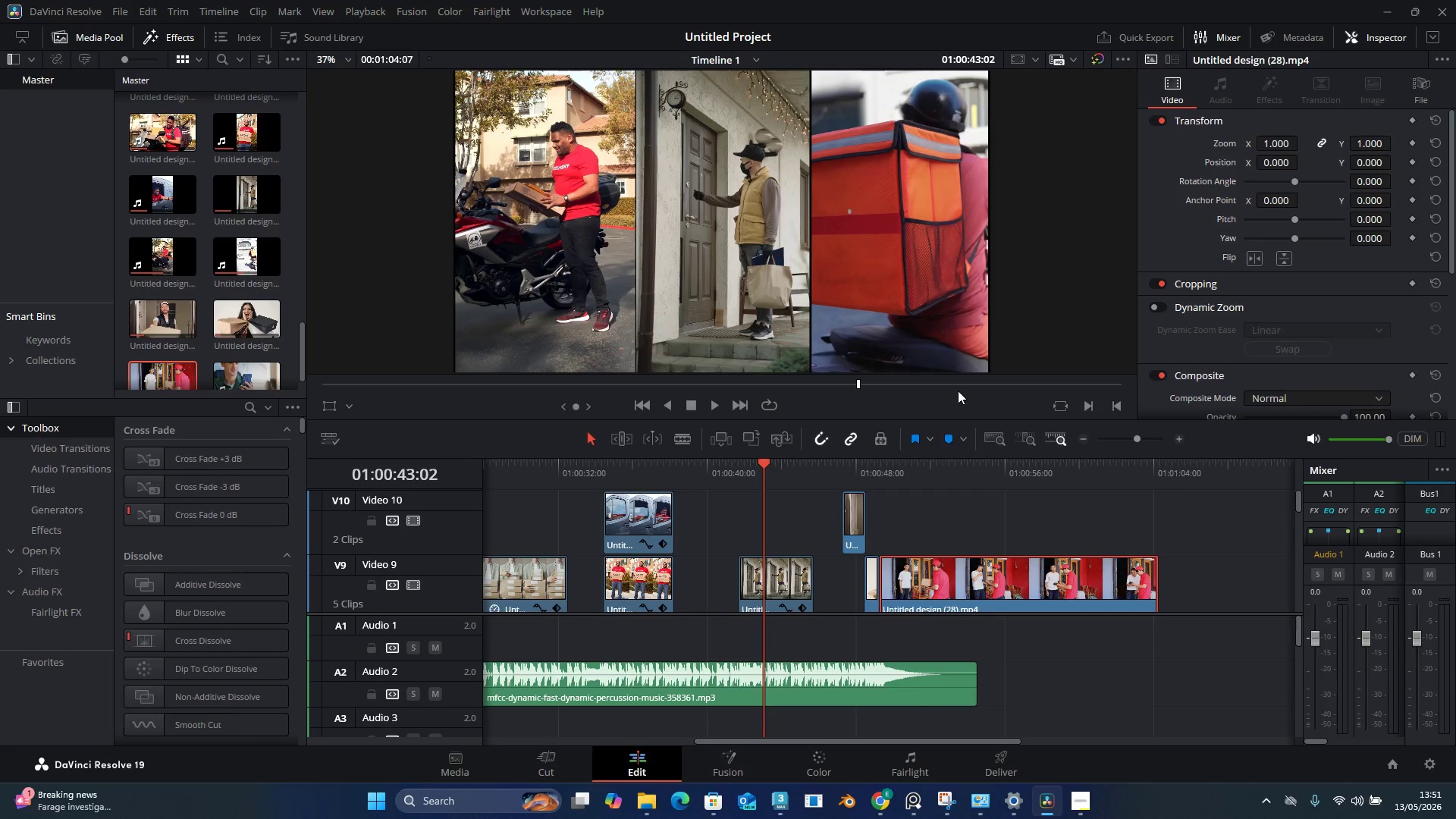 
double_click([853, 460])
 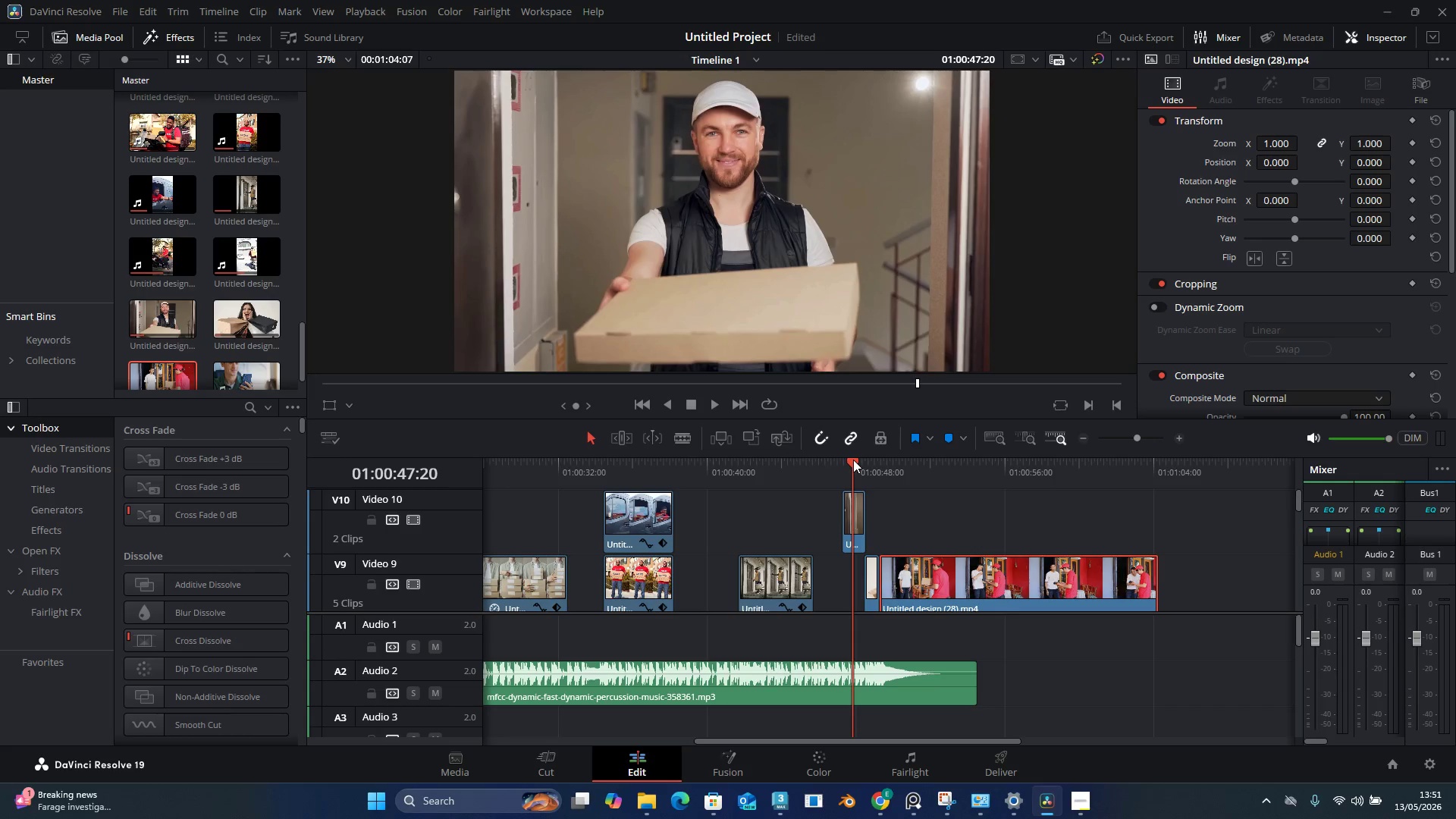 
wait(5.42)
 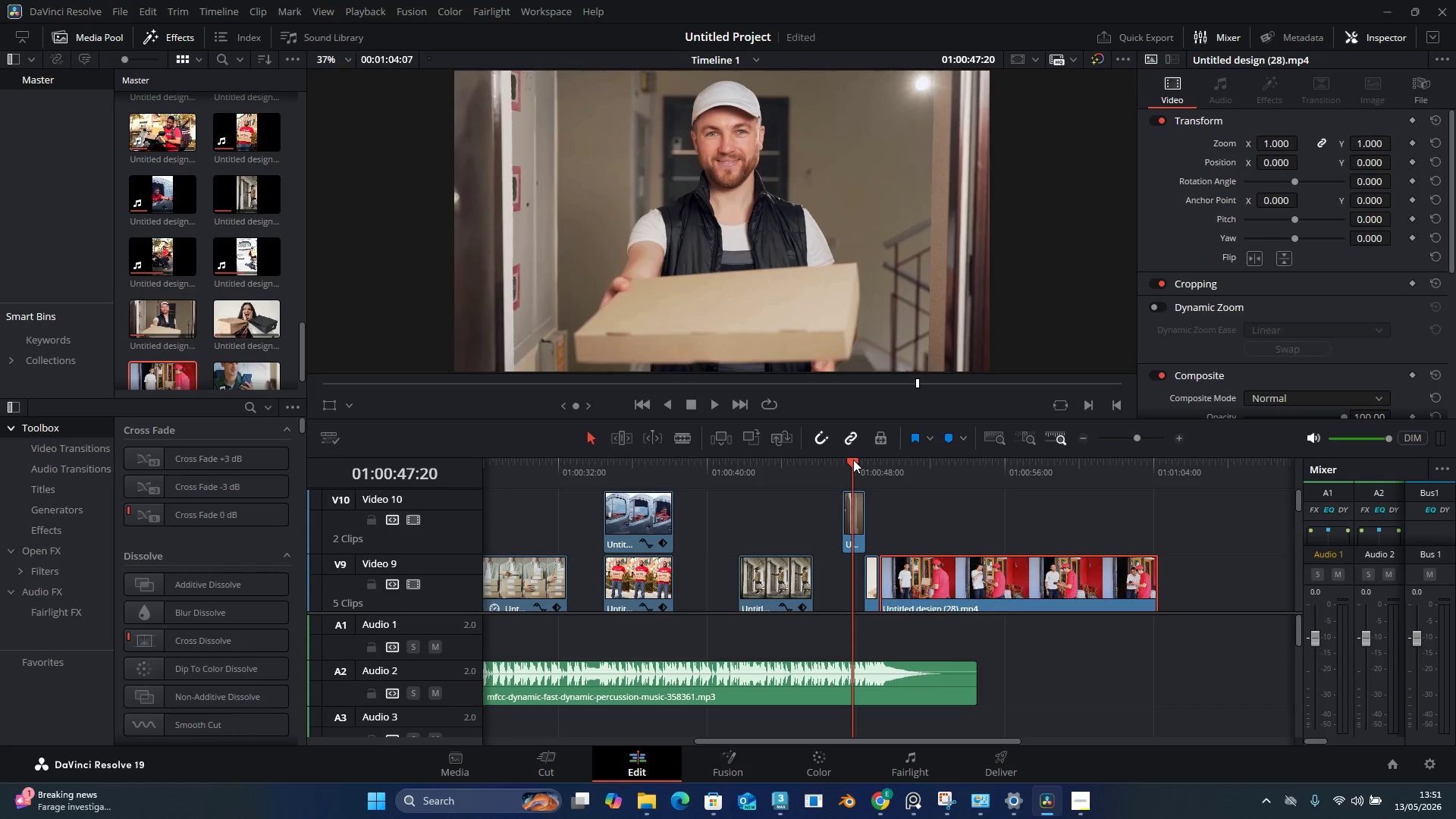 
left_click([944, 533])
 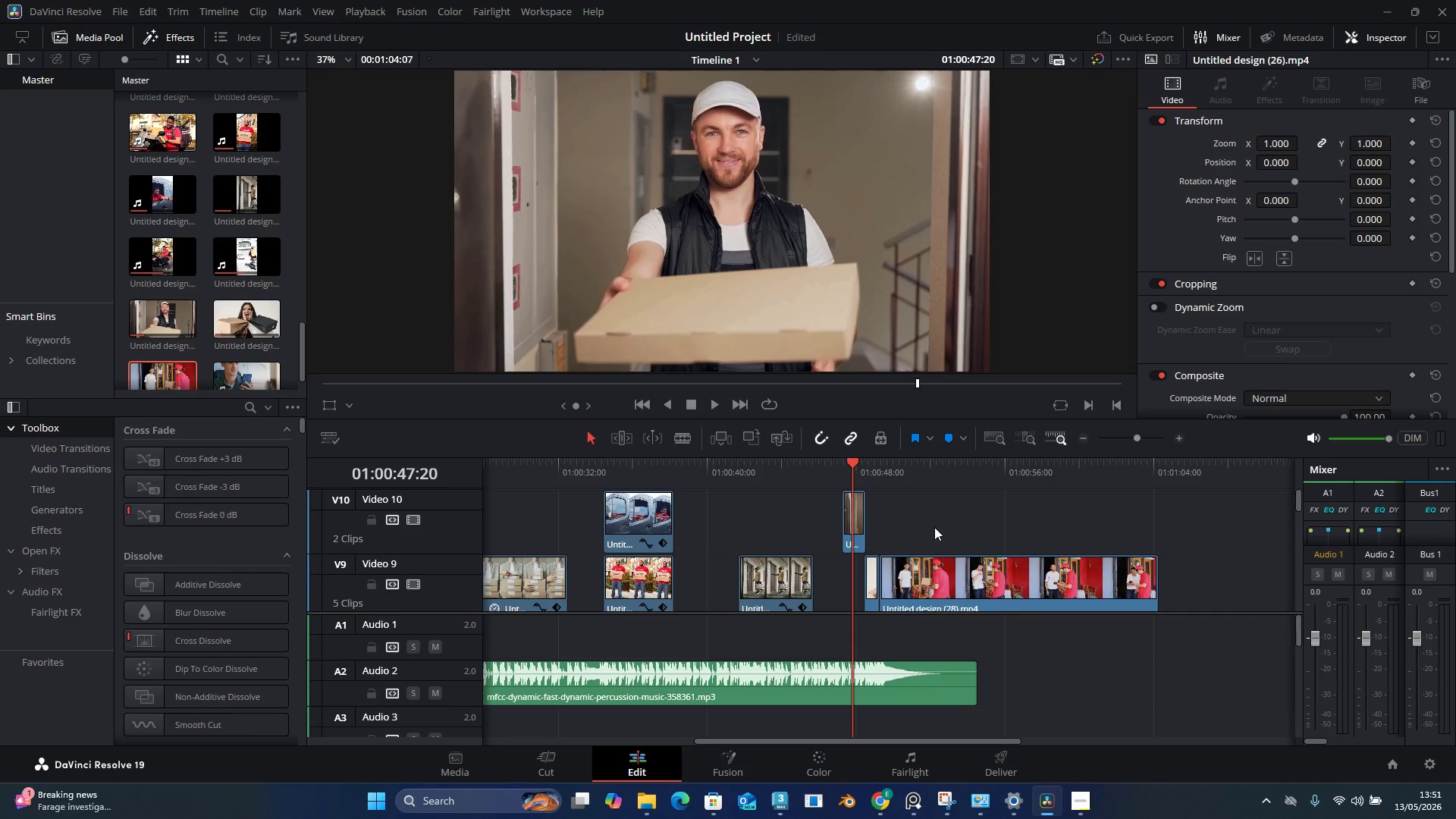 
wait(5.58)
 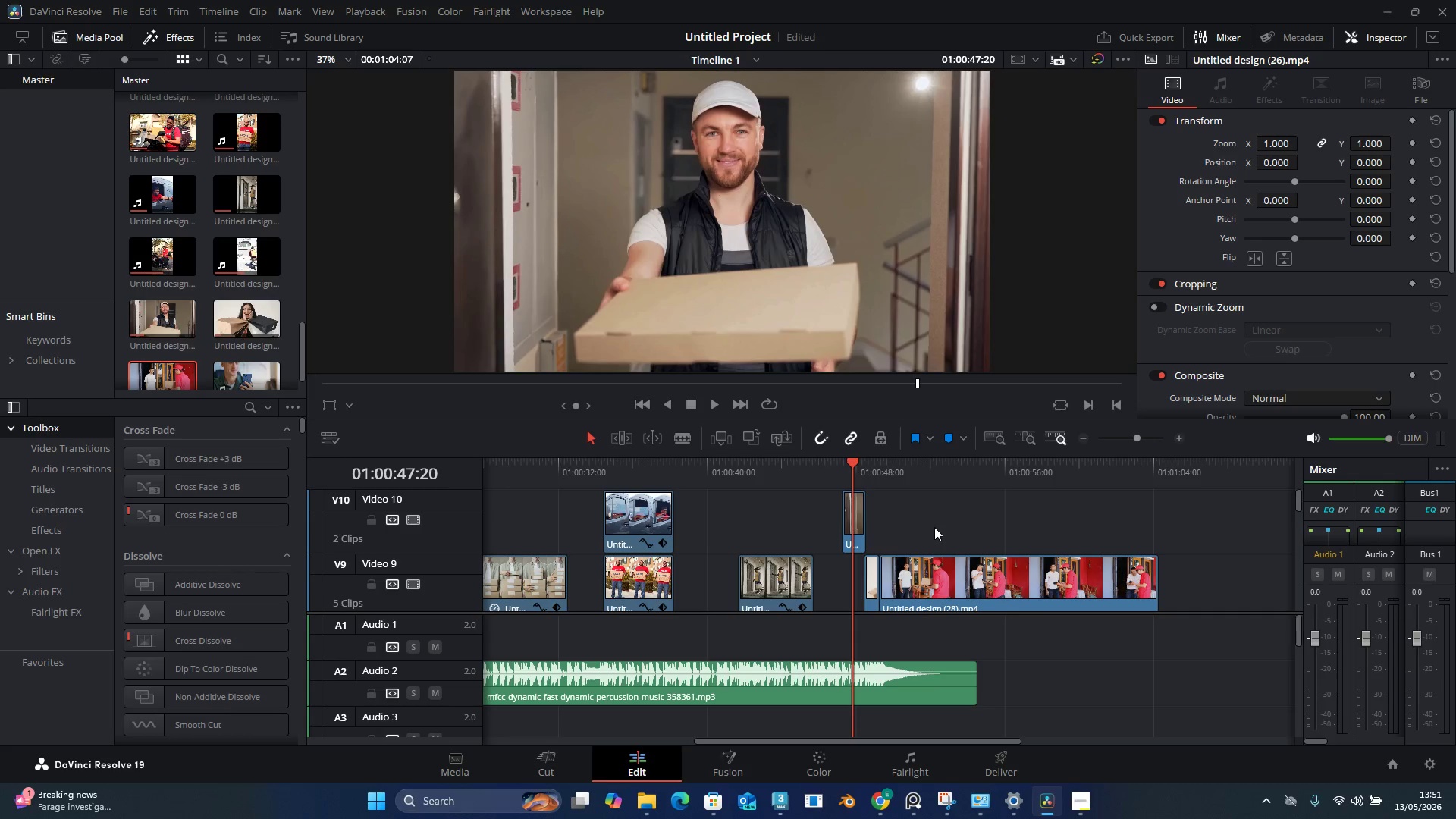 
key(Space)
 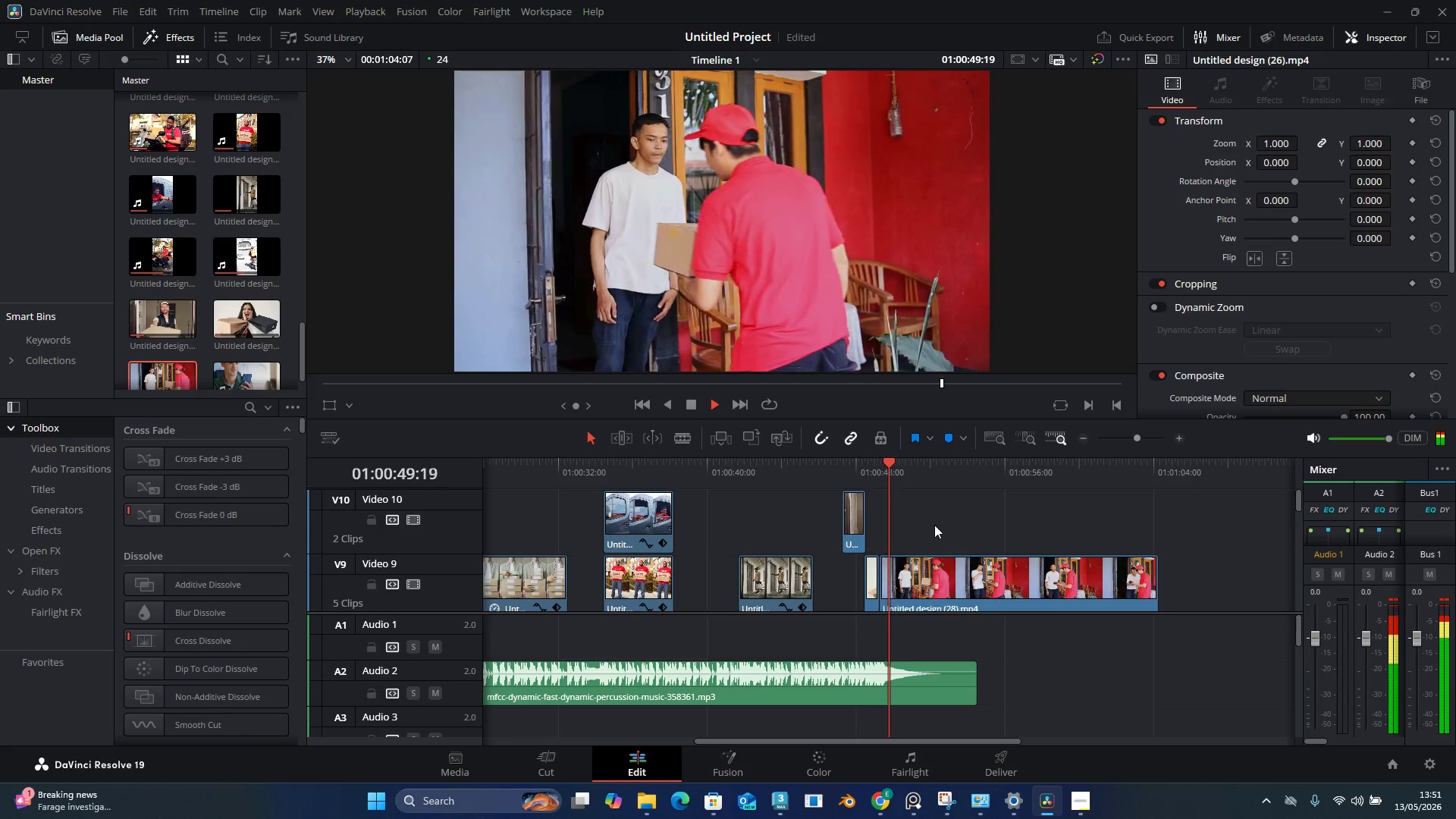 
key(Space)
 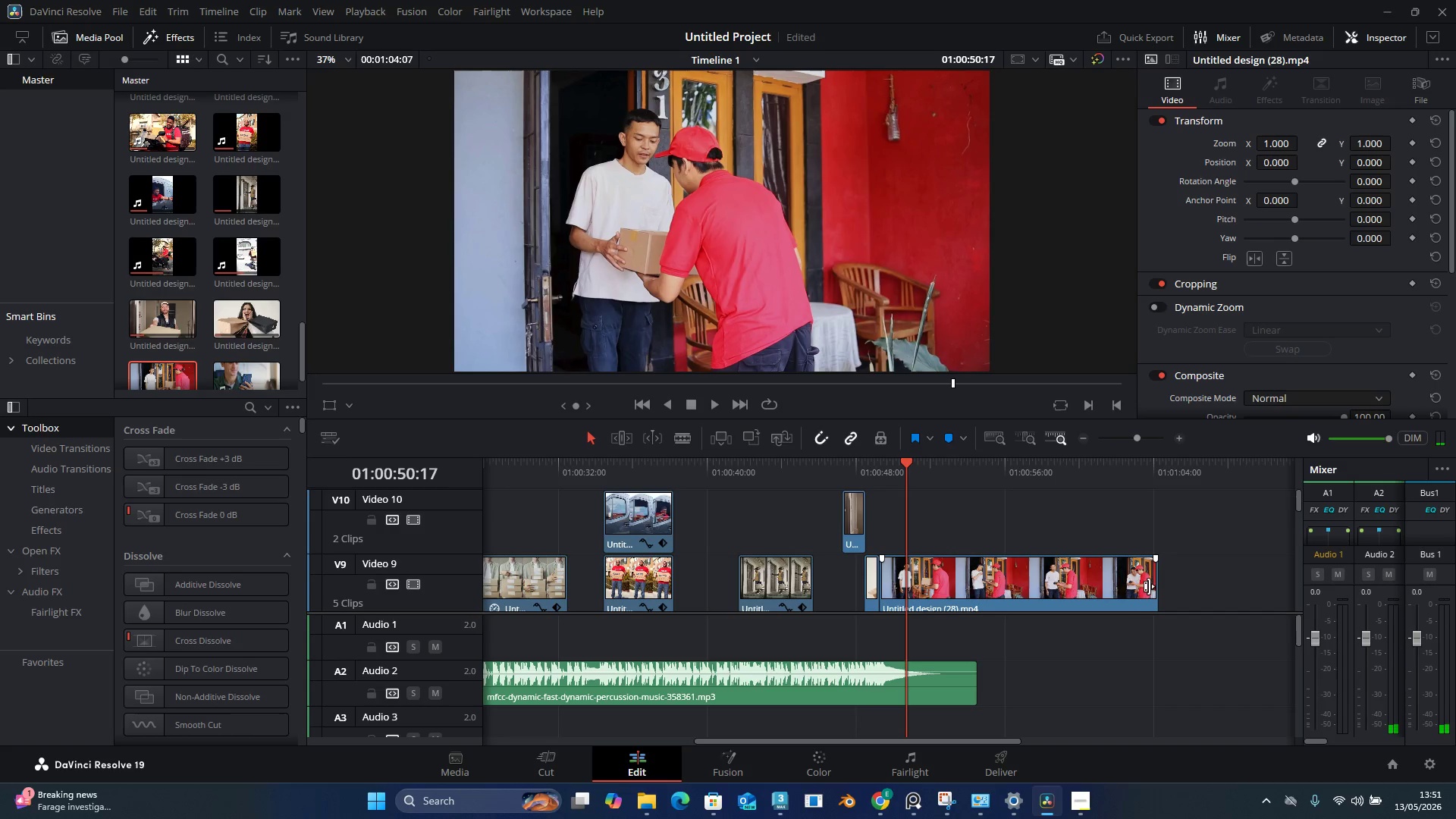 
left_click_drag(start_coordinate=[1156, 575], to_coordinate=[940, 607])
 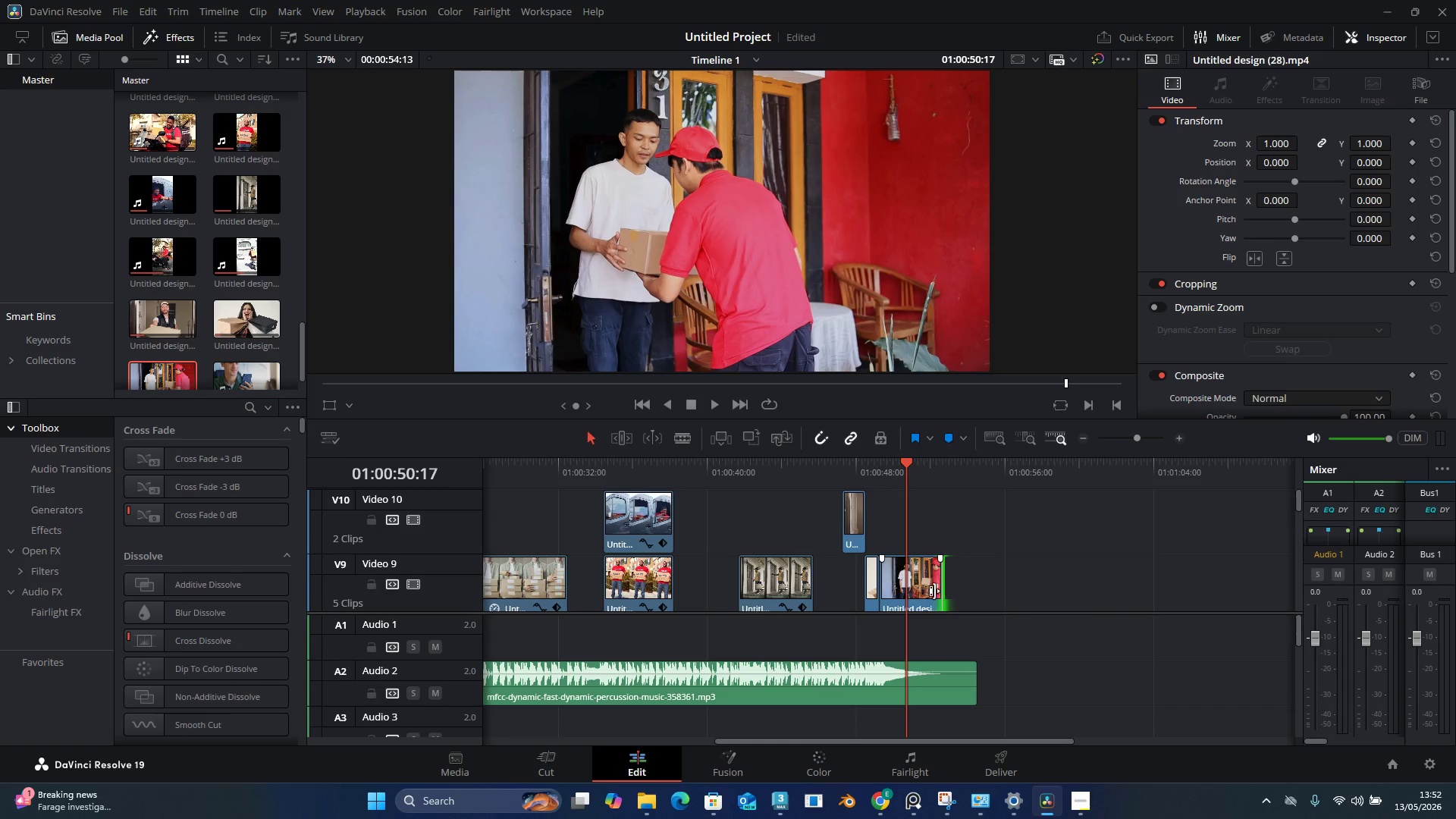 
left_click_drag(start_coordinate=[927, 591], to_coordinate=[952, 540])
 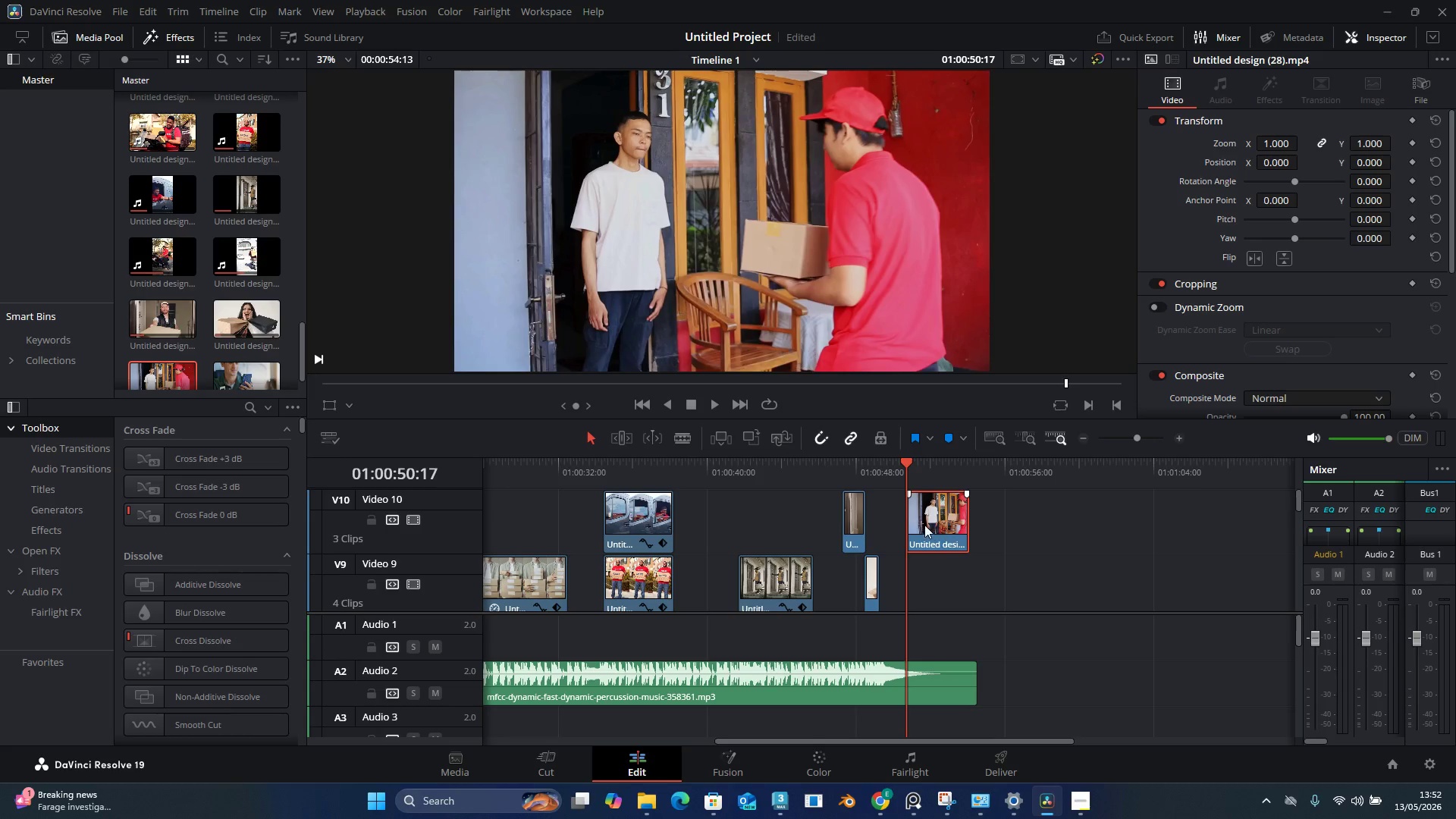 
left_click_drag(start_coordinate=[908, 524], to_coordinate=[934, 524])
 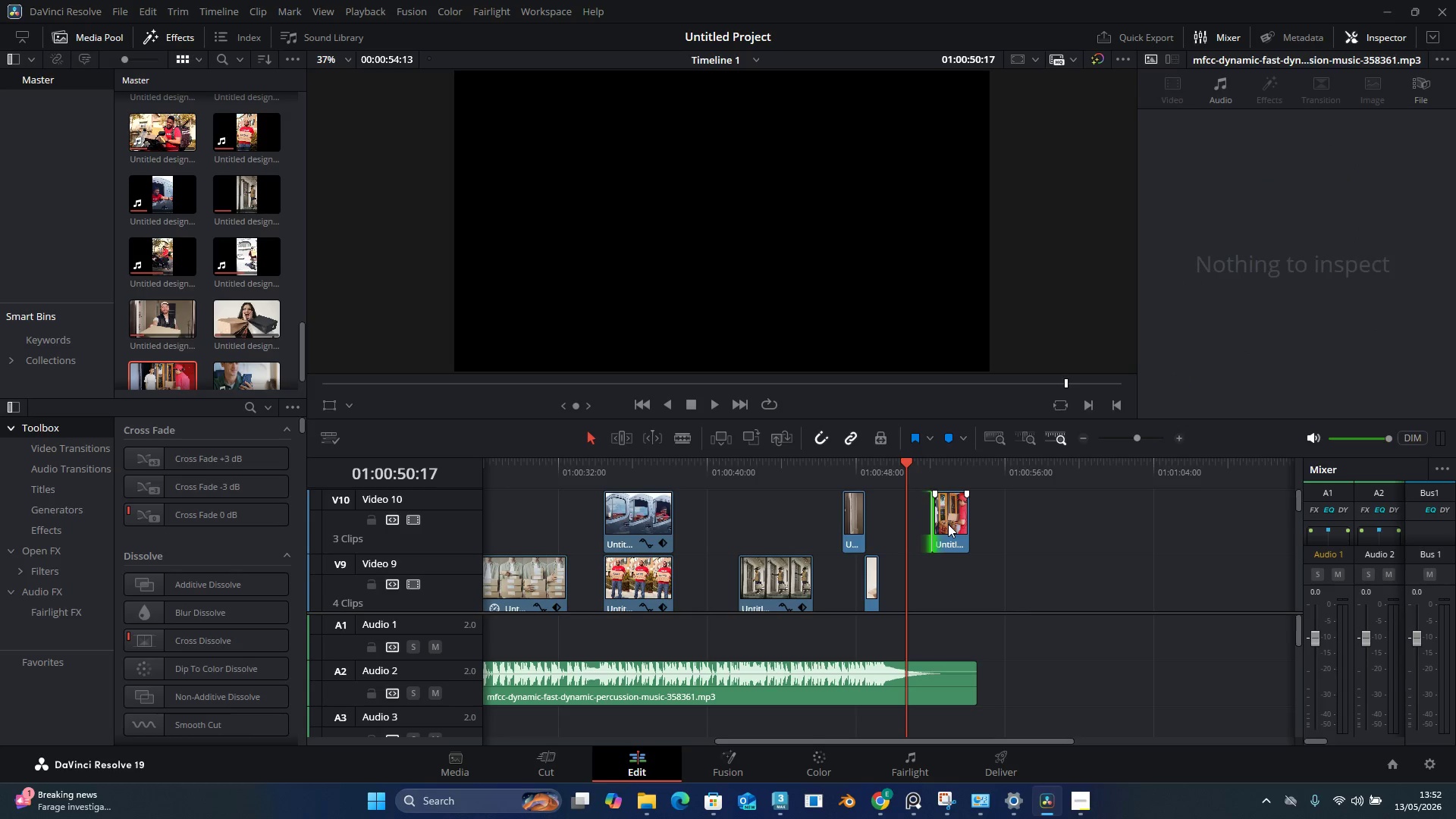 
left_click_drag(start_coordinate=[948, 524], to_coordinate=[580, 548])
 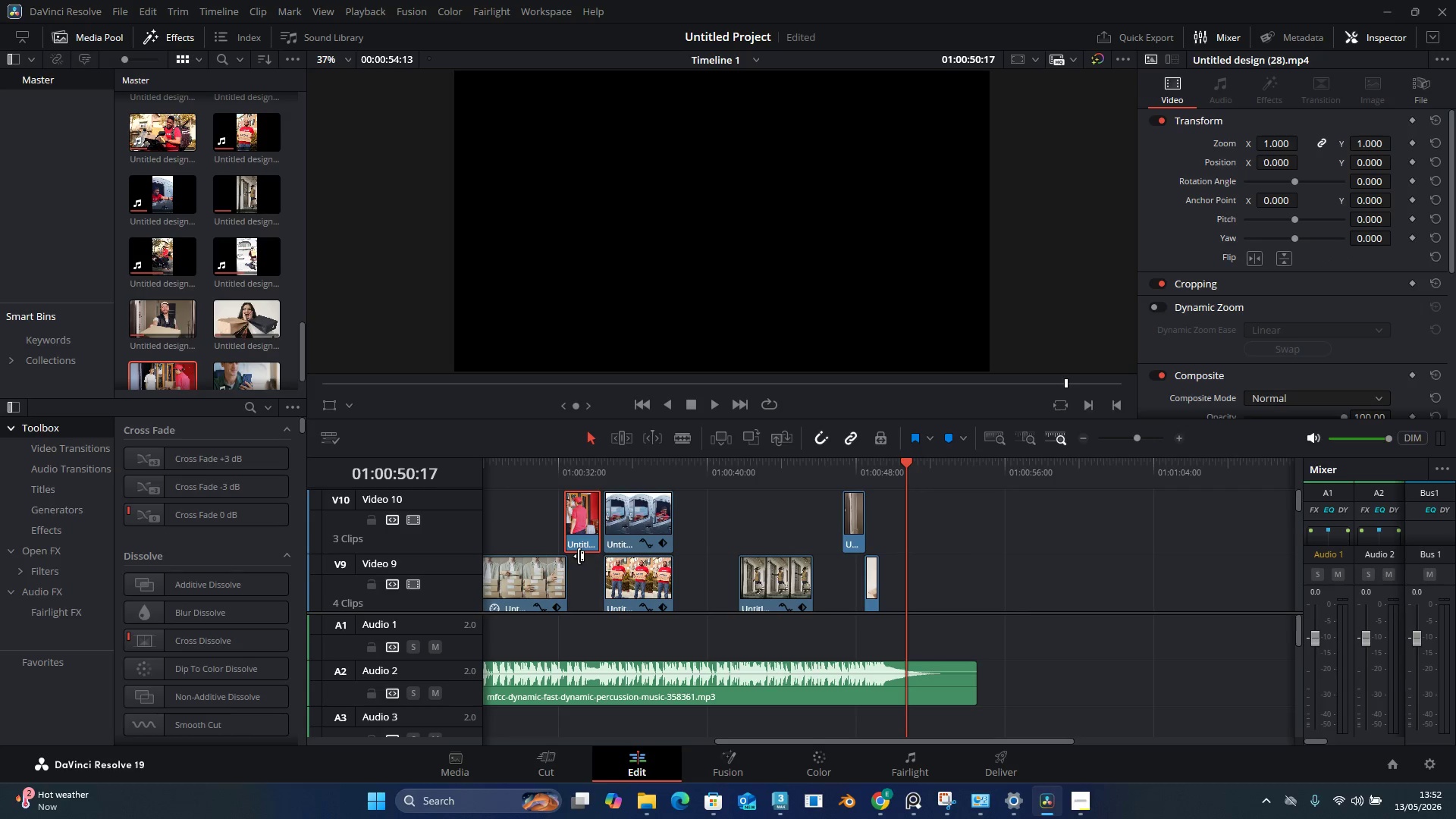 
hold_key(key=AltLeft, duration=0.72)
scroll: coordinate [579, 556], scroll_direction: up, amount: 4.0
 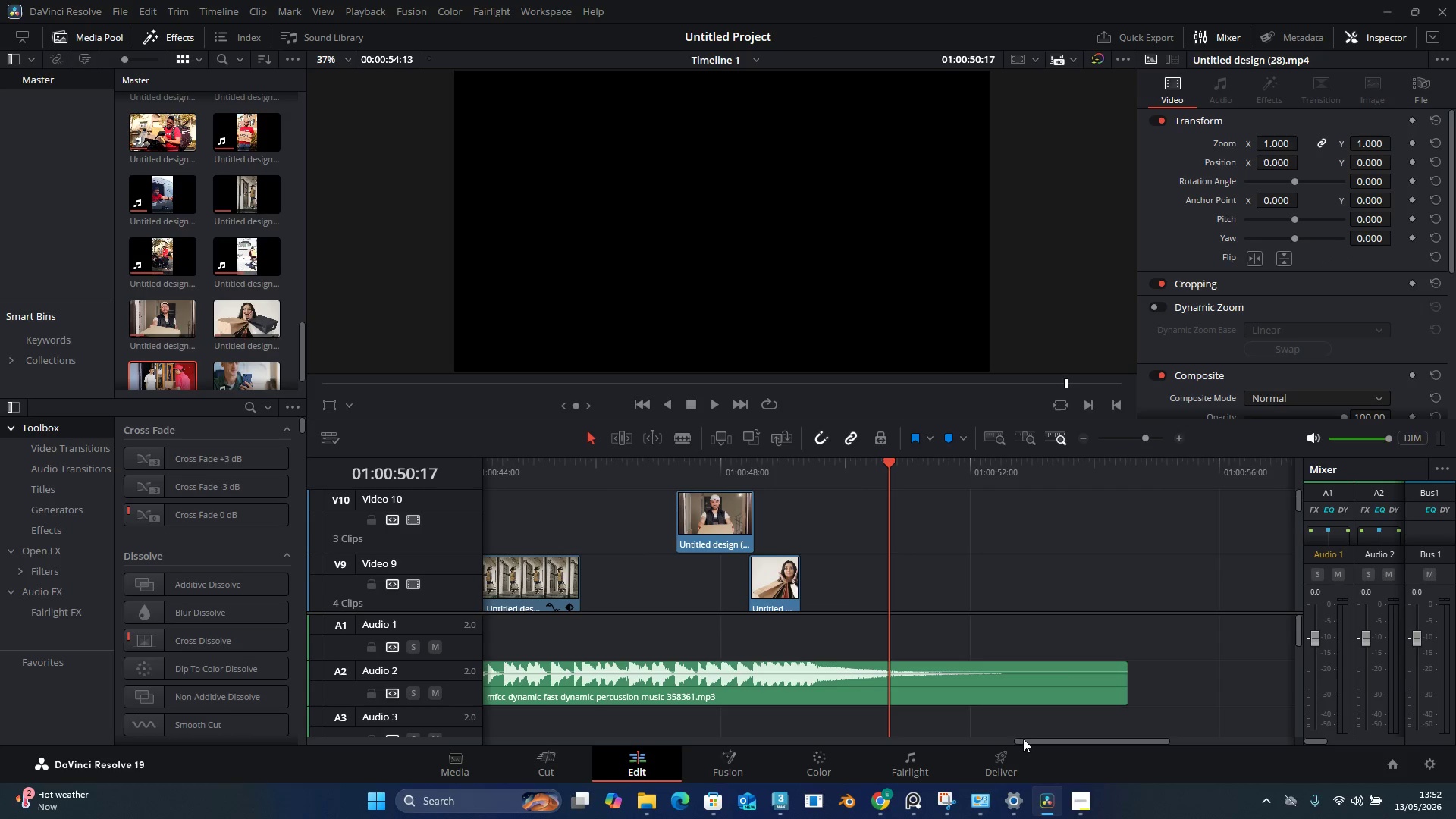 
left_click_drag(start_coordinate=[1031, 736], to_coordinate=[979, 740])
 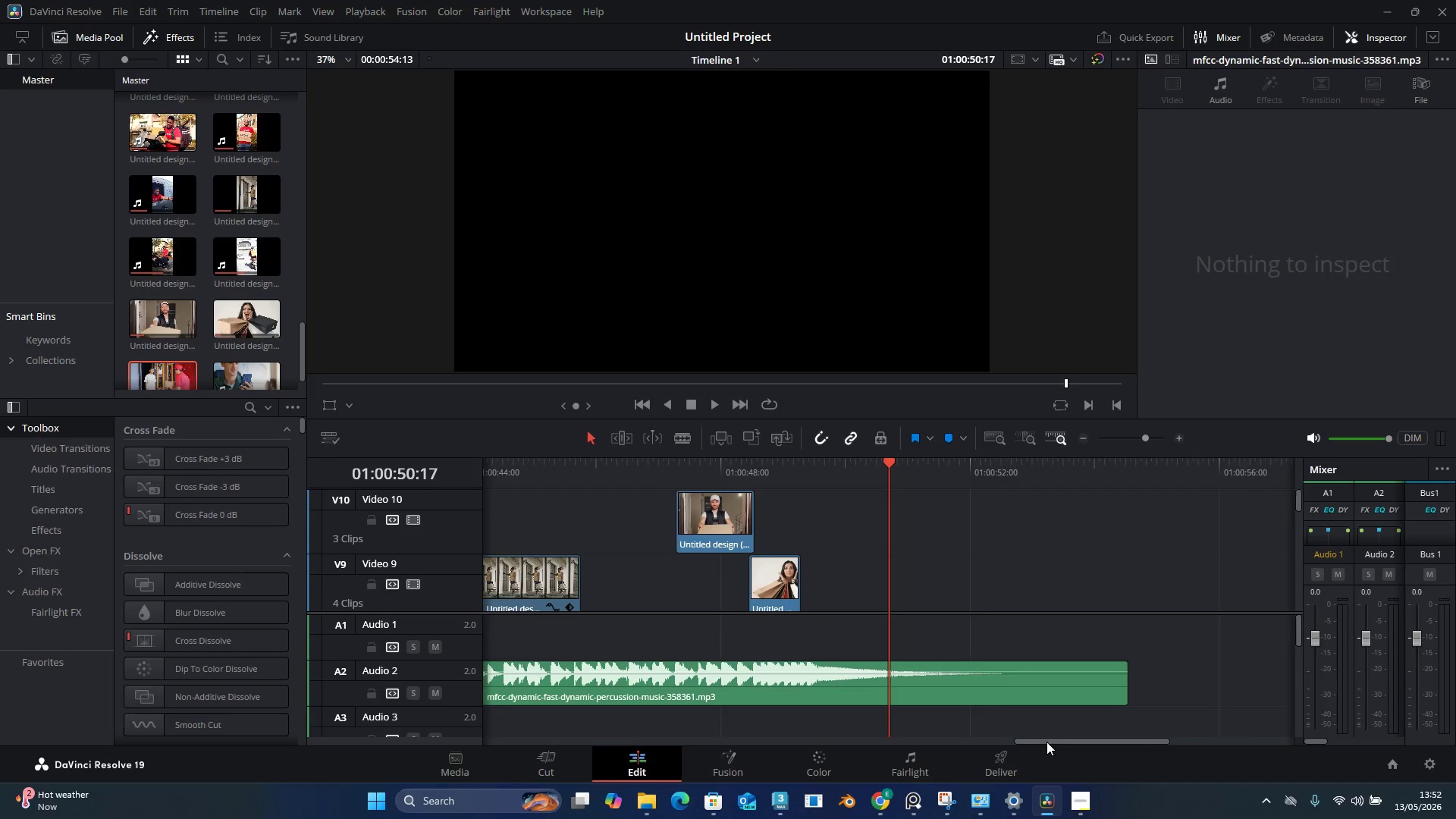 
left_click_drag(start_coordinate=[1047, 742], to_coordinate=[874, 742])
 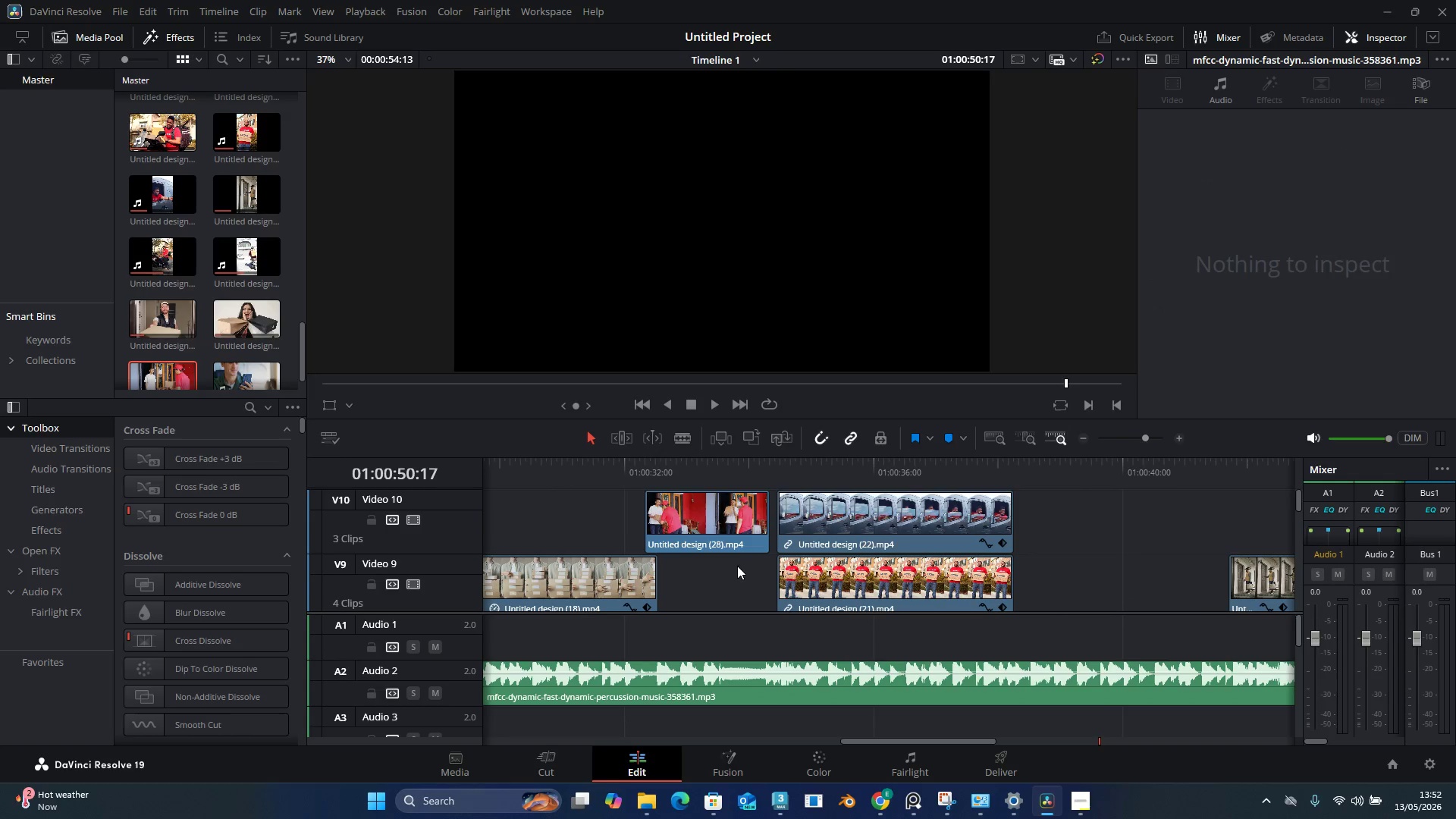 
scroll: coordinate [737, 566], scroll_direction: up, amount: 2.0
 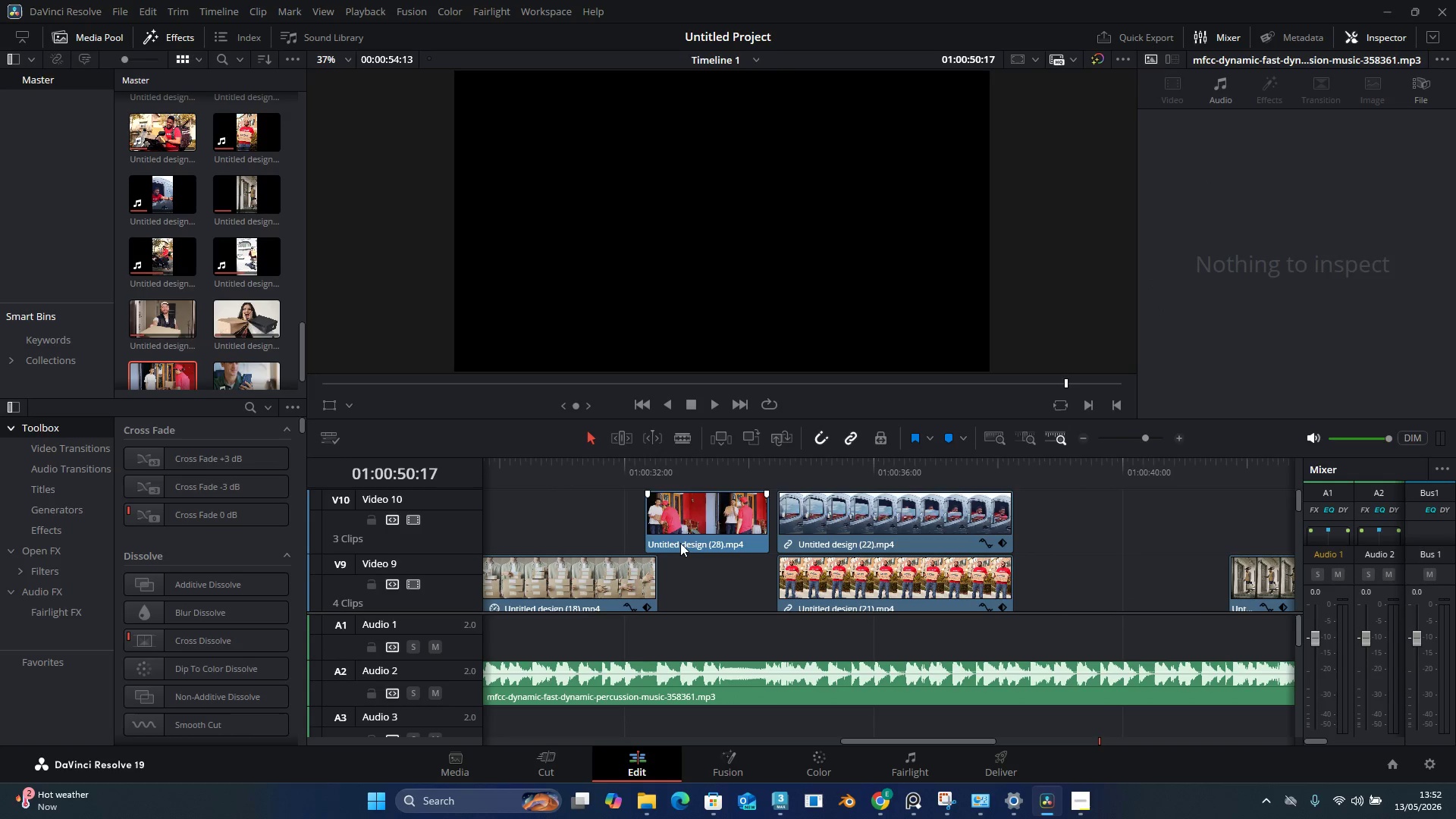 
left_click_drag(start_coordinate=[680, 543], to_coordinate=[692, 543])
 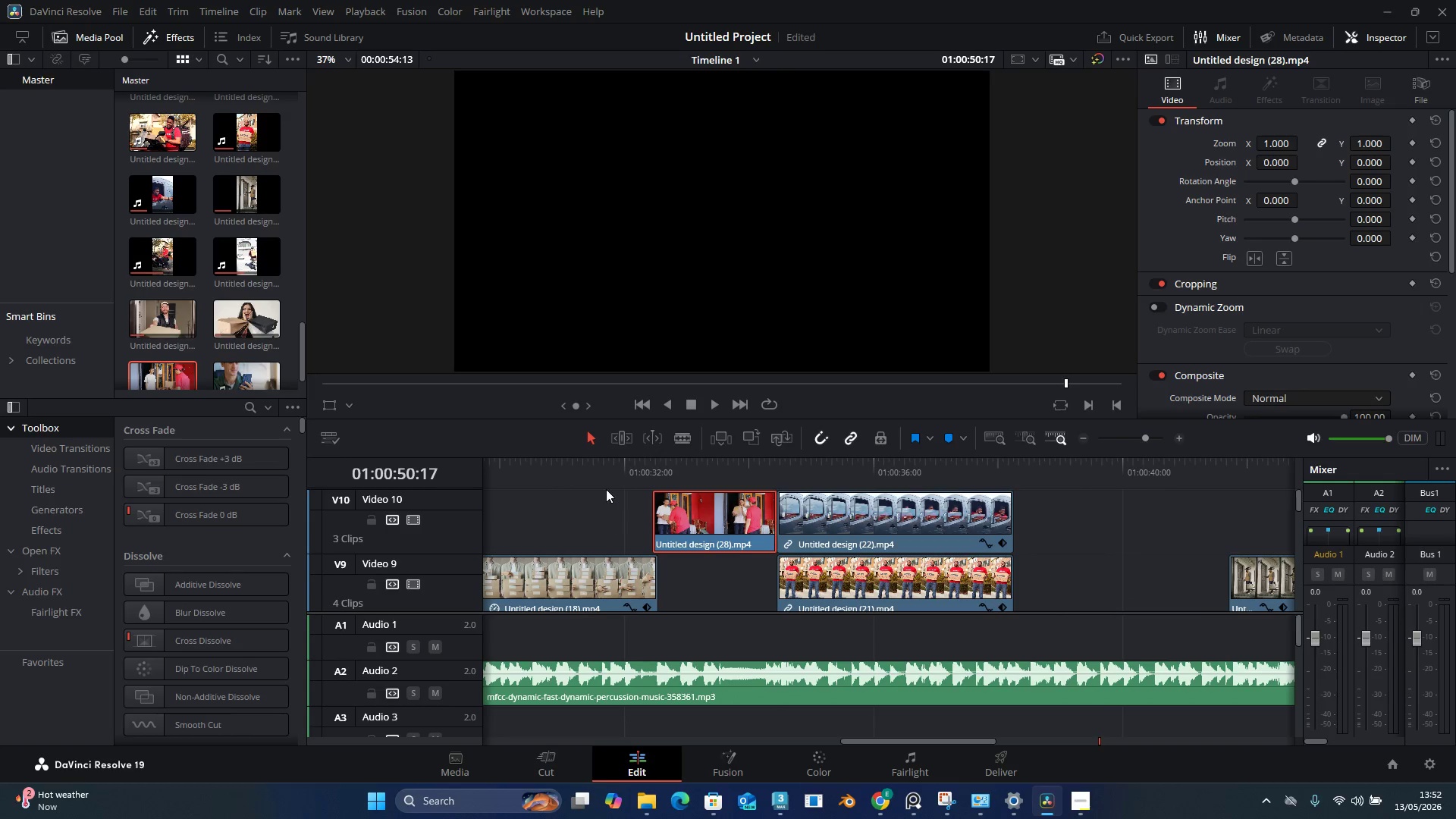 
left_click([606, 467])
 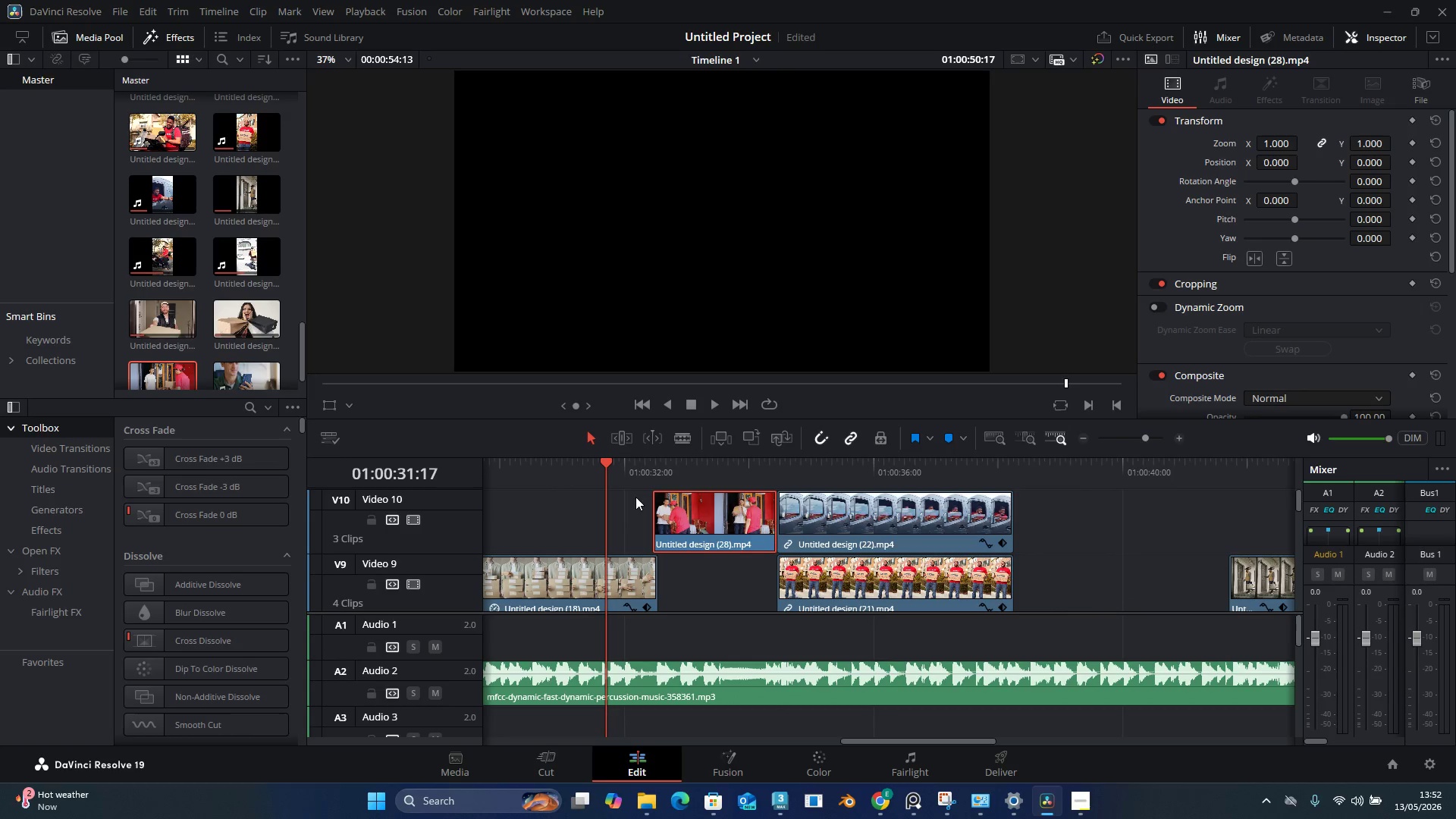 
key(Space)
 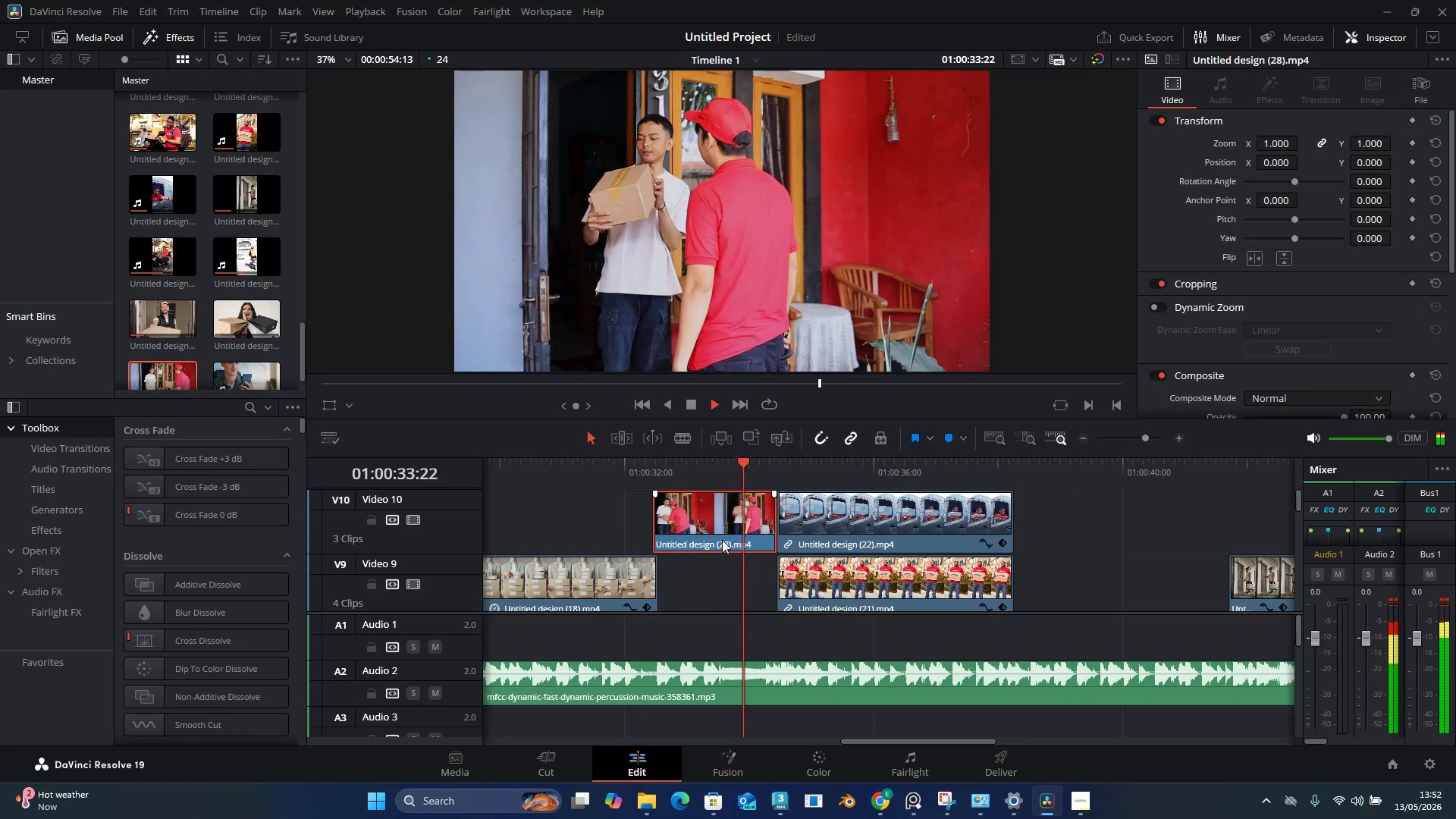 
key(Space)
 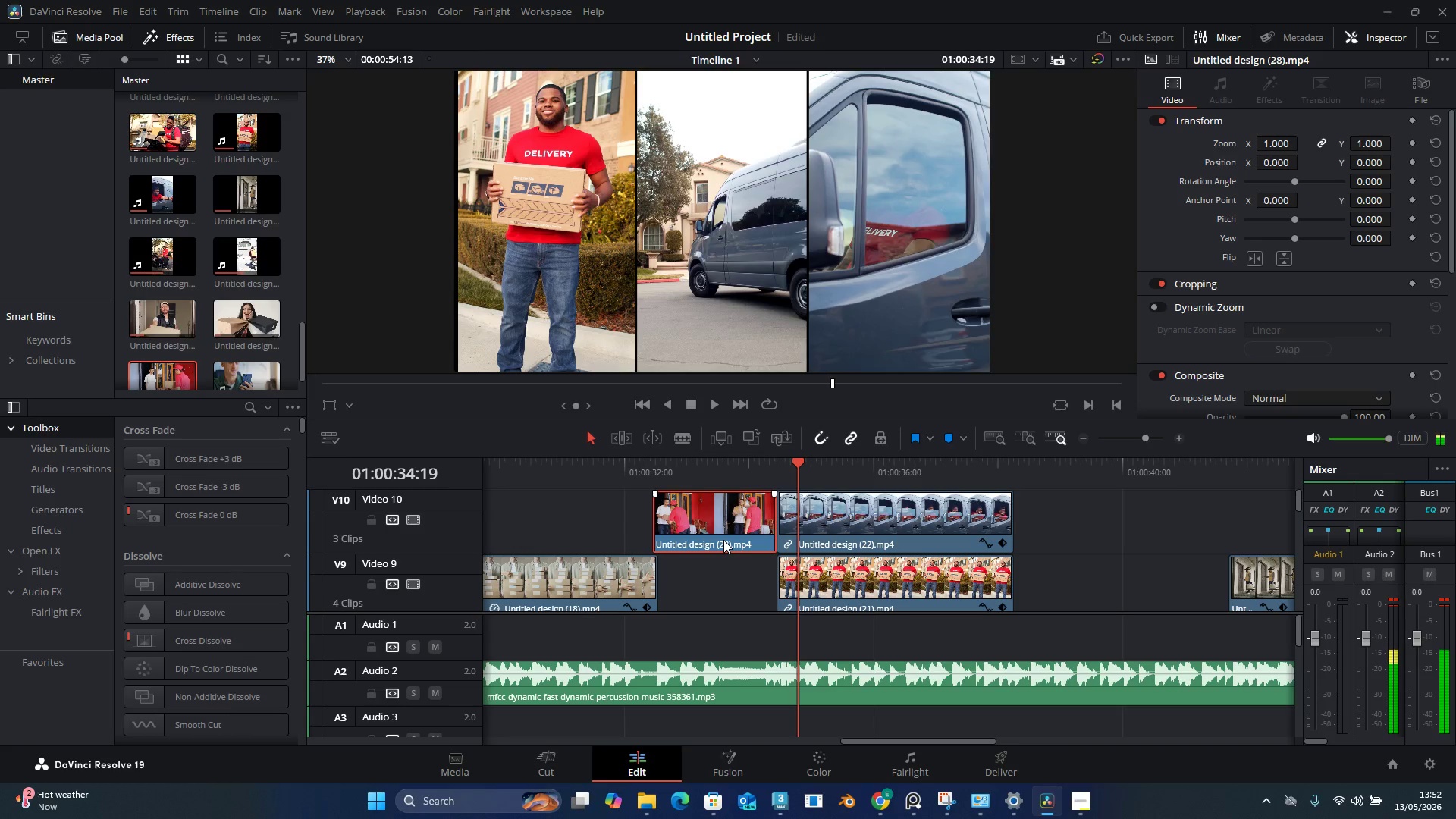 
hold_key(key=AltLeft, duration=1.52)
scroll: coordinate [723, 540], scroll_direction: down, amount: 3.0
 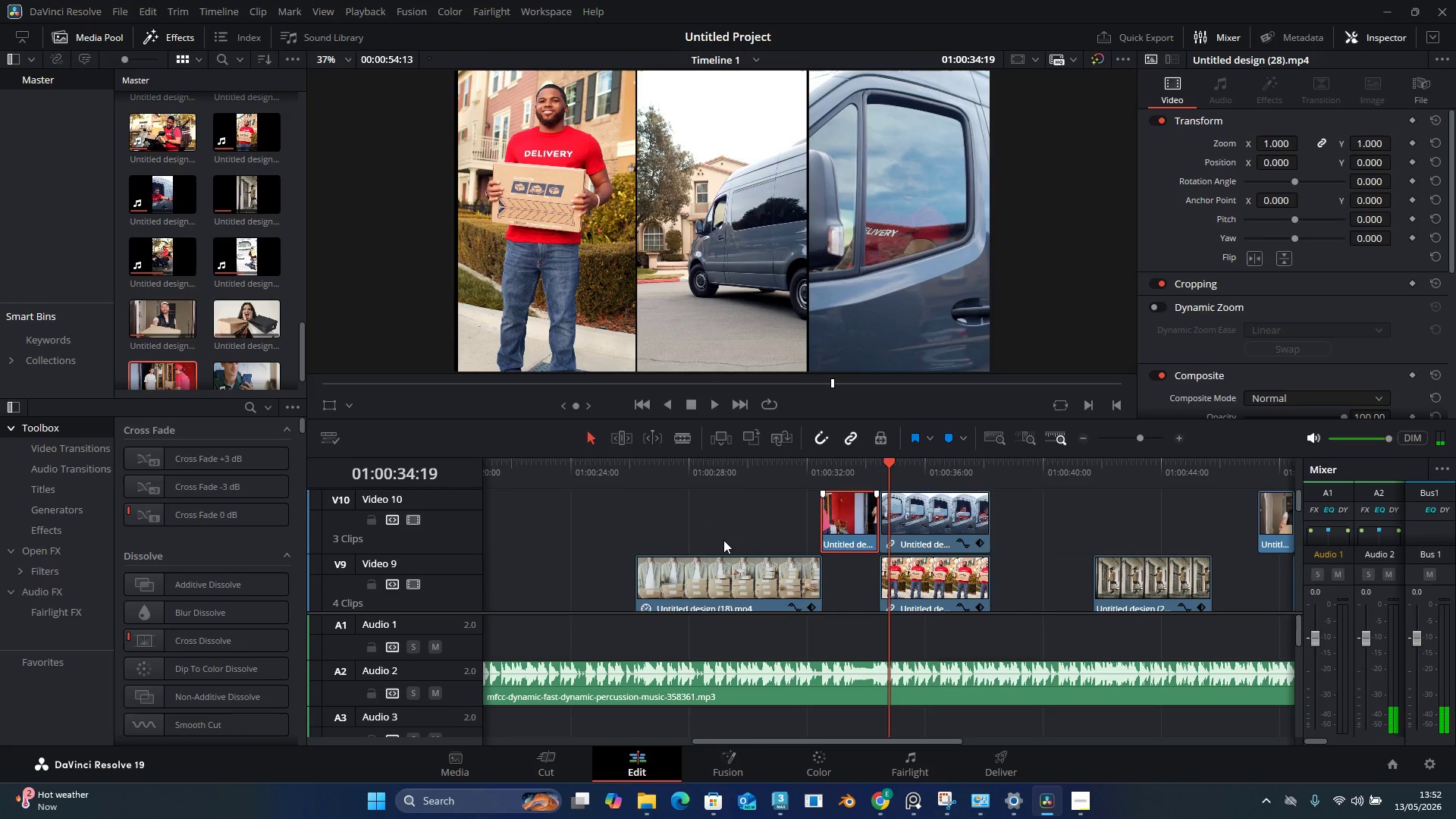 
hold_key(key=AltLeft, duration=1.16)
scroll: coordinate [989, 544], scroll_direction: up, amount: 7.0
 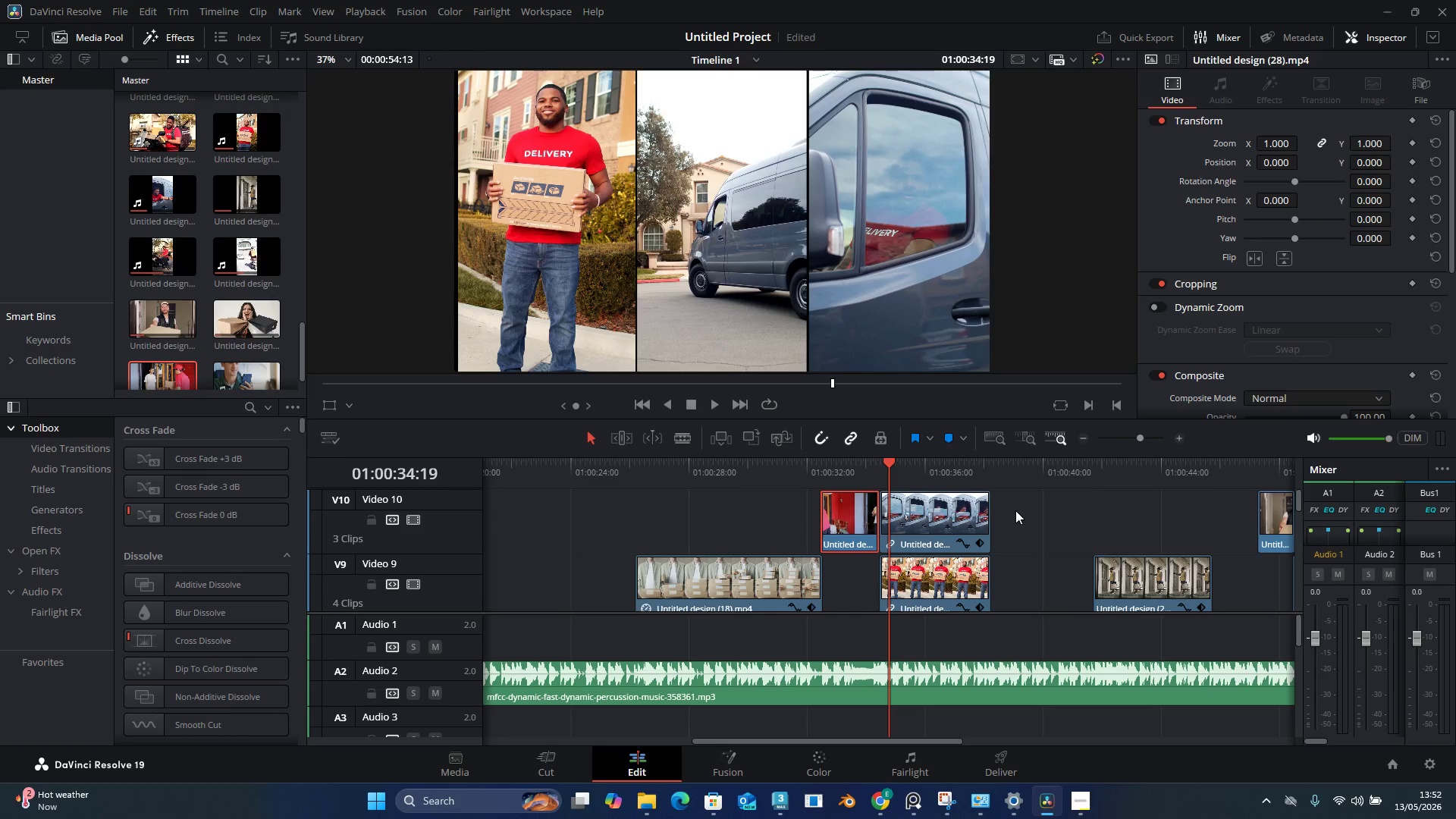 
left_click_drag(start_coordinate=[1016, 510], to_coordinate=[961, 599])
 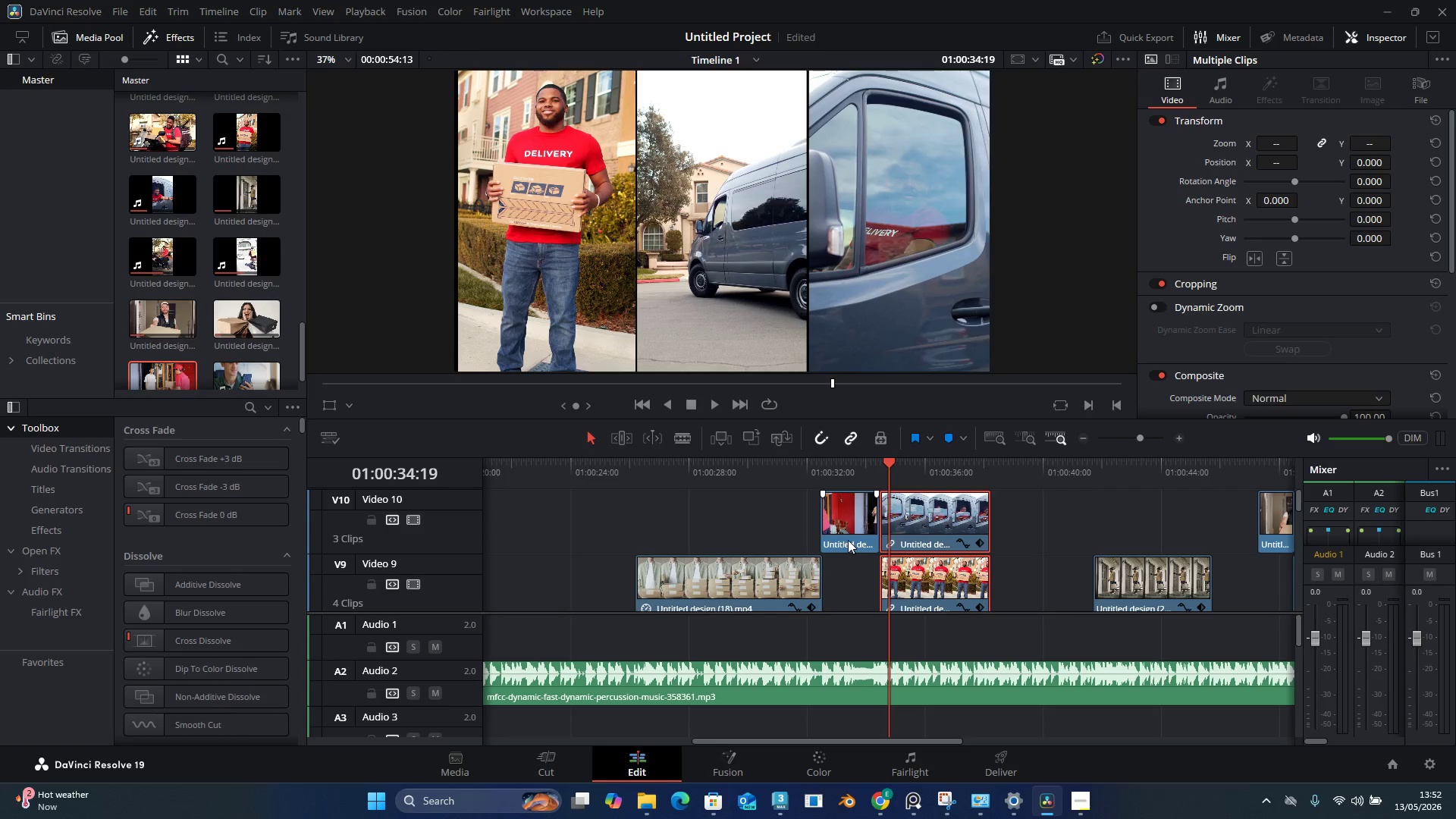 
left_click_drag(start_coordinate=[848, 540], to_coordinate=[1055, 531])
 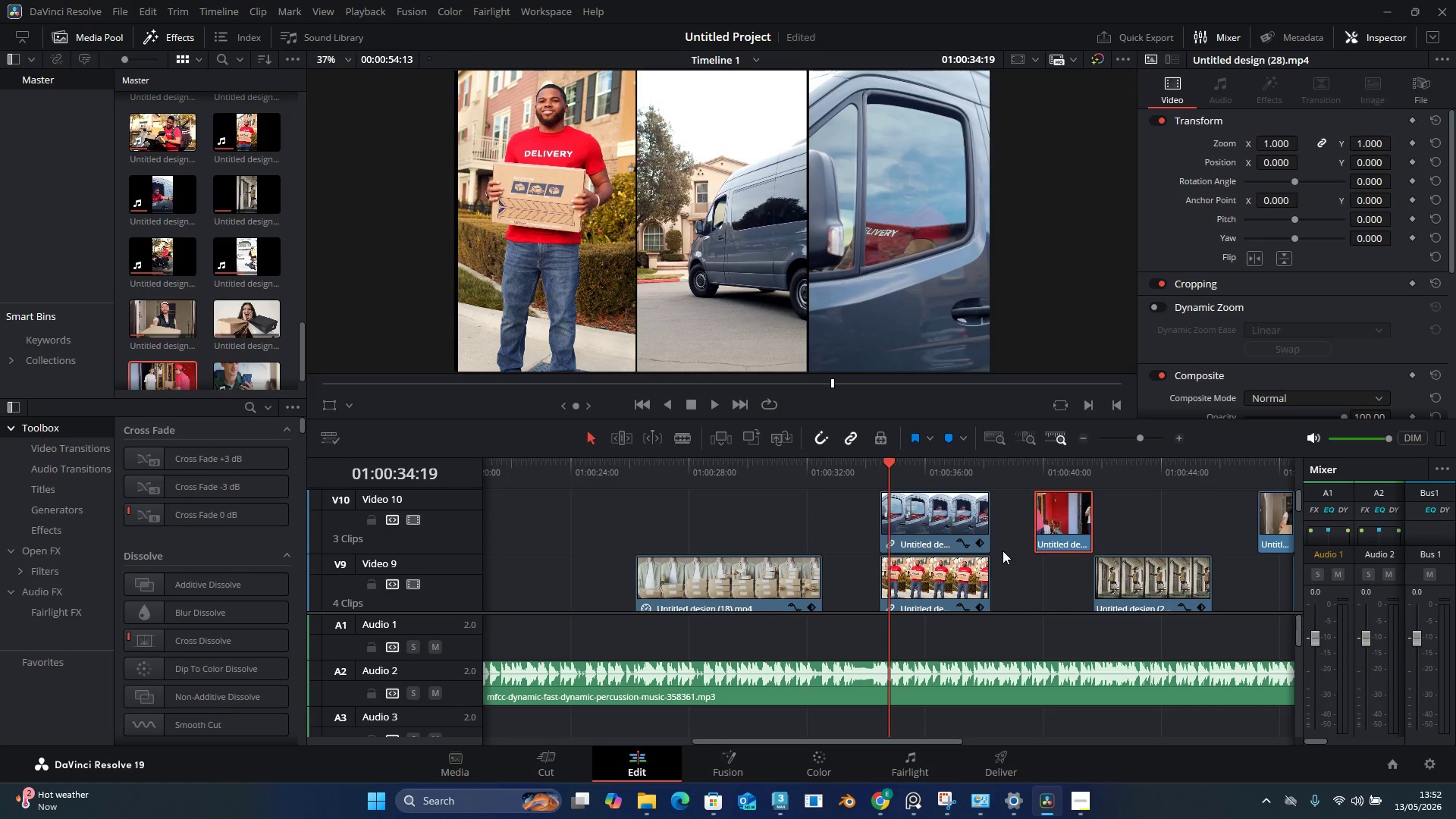 
left_click_drag(start_coordinate=[1003, 538], to_coordinate=[949, 602])
 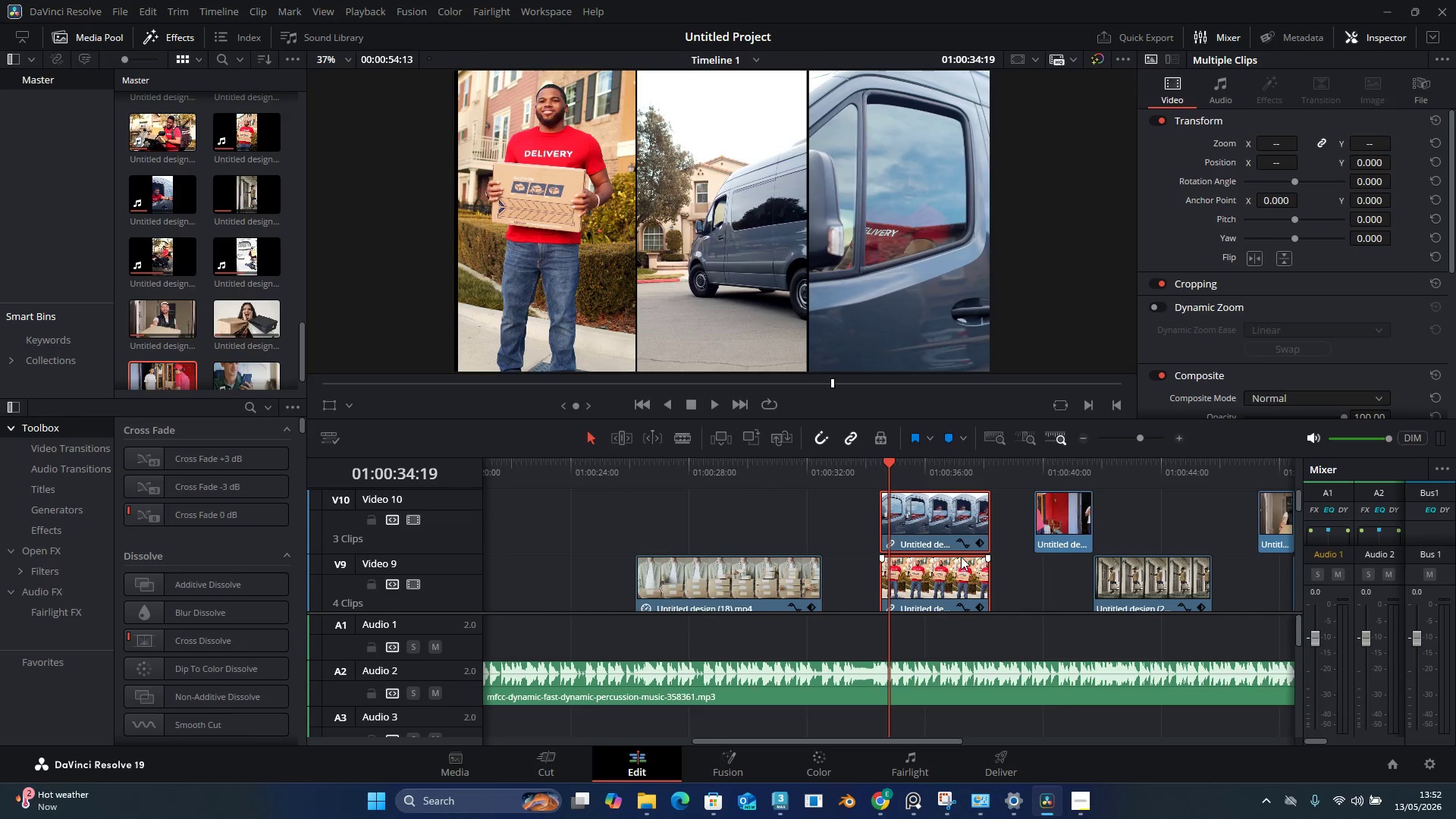 
left_click_drag(start_coordinate=[961, 557], to_coordinate=[908, 573])
 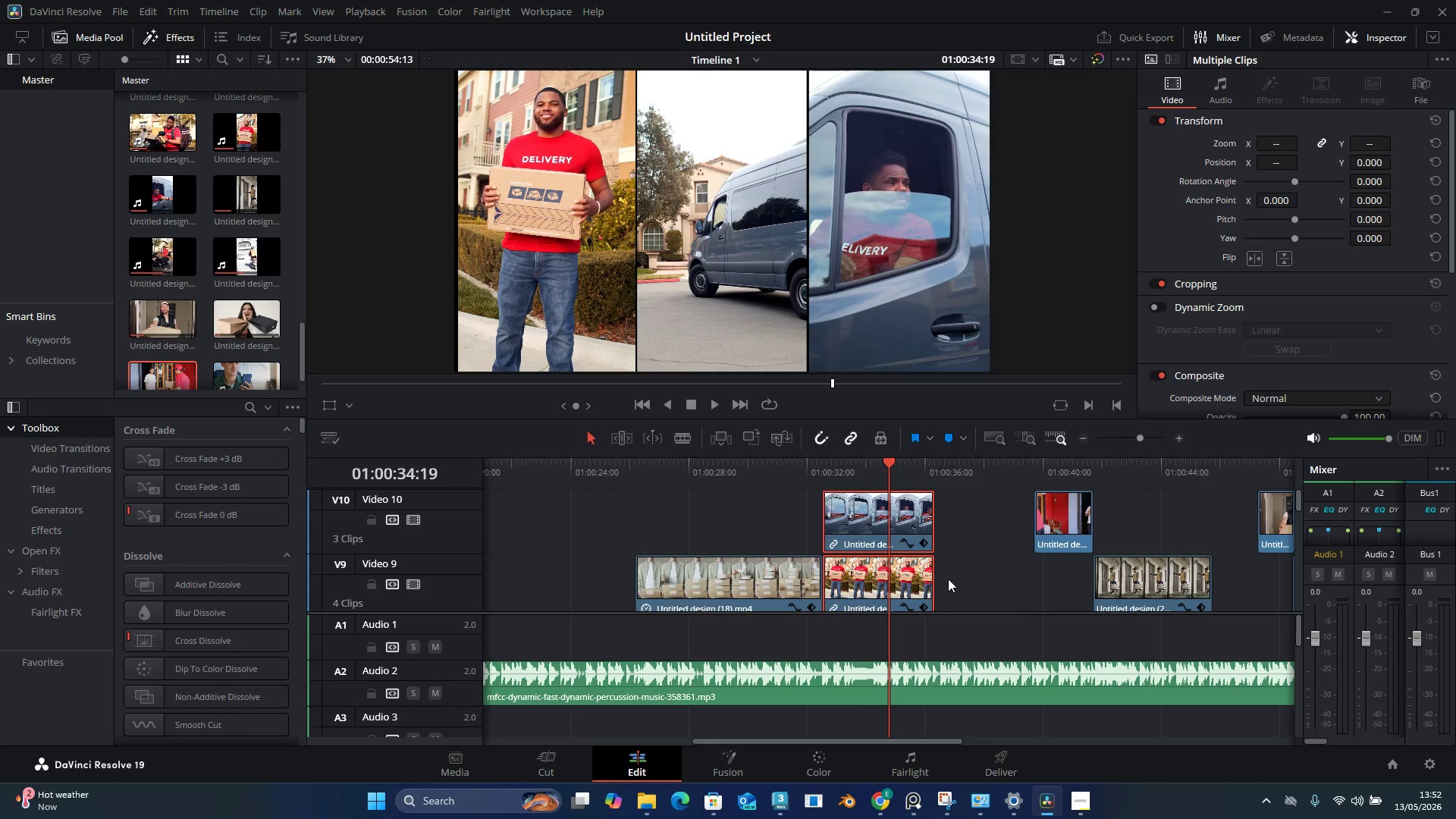 
scroll: coordinate [948, 579], scroll_direction: up, amount: 2.0
 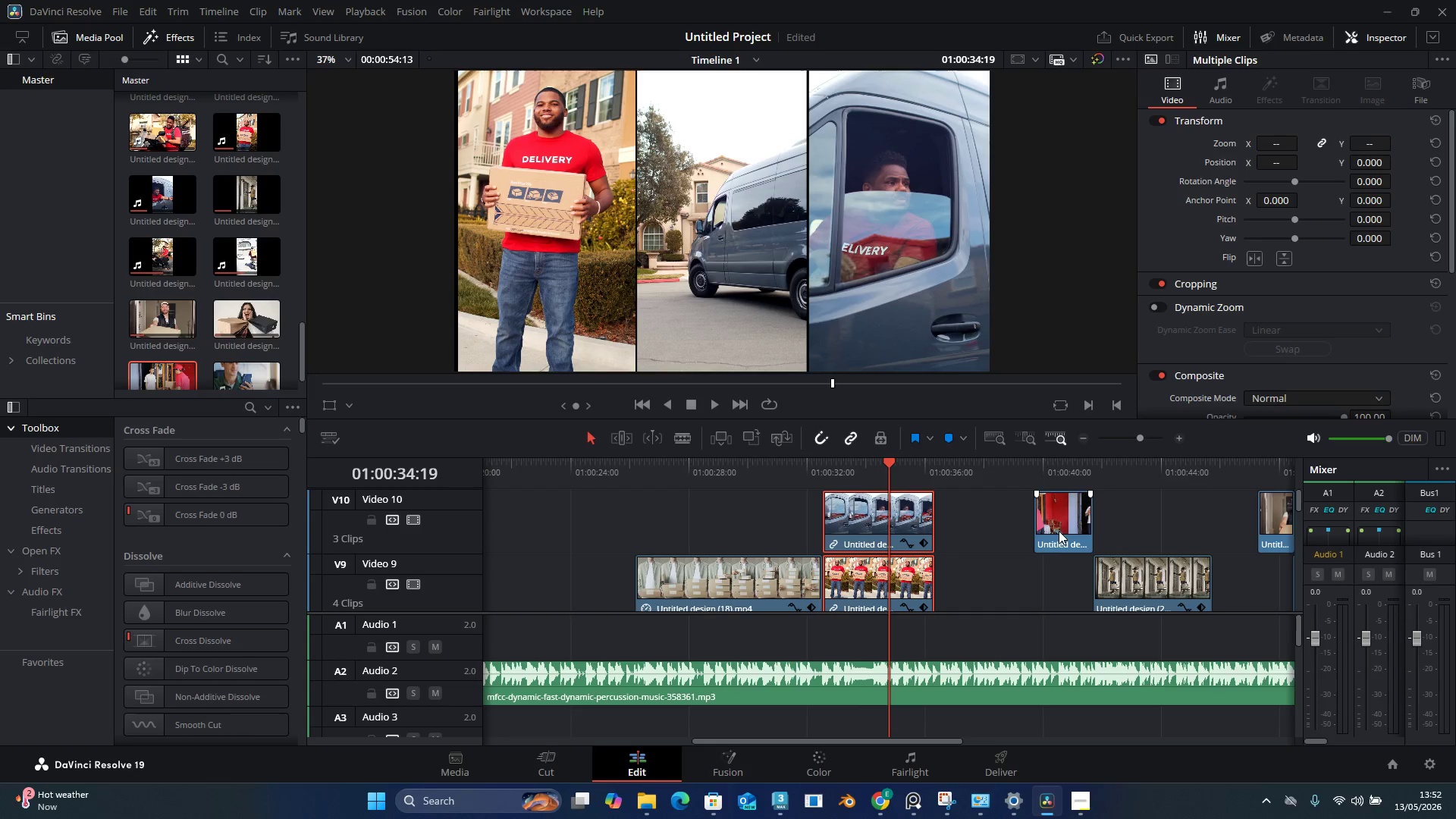 
left_click_drag(start_coordinate=[1059, 530], to_coordinate=[962, 540])
 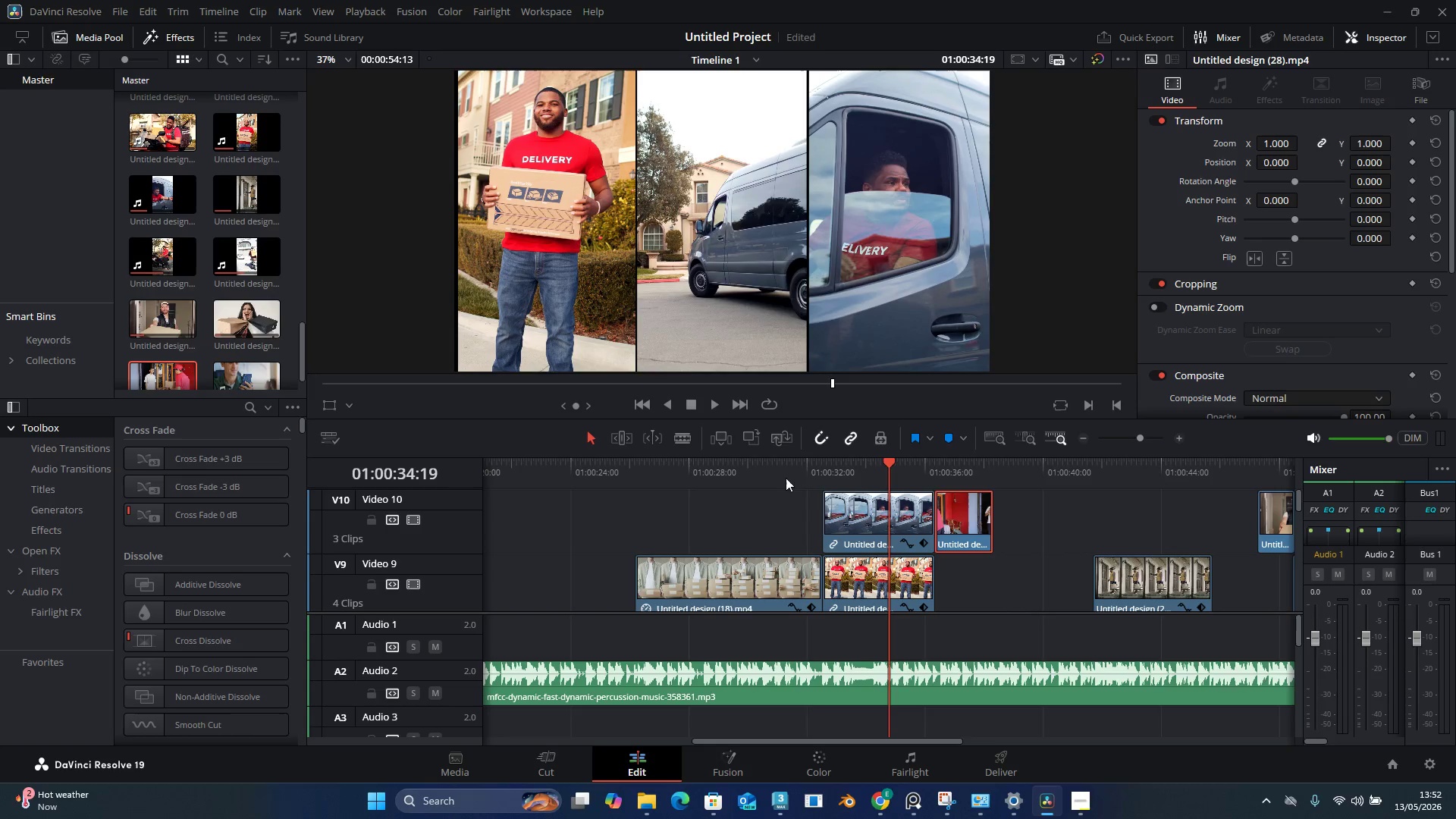 
left_click([814, 478])
 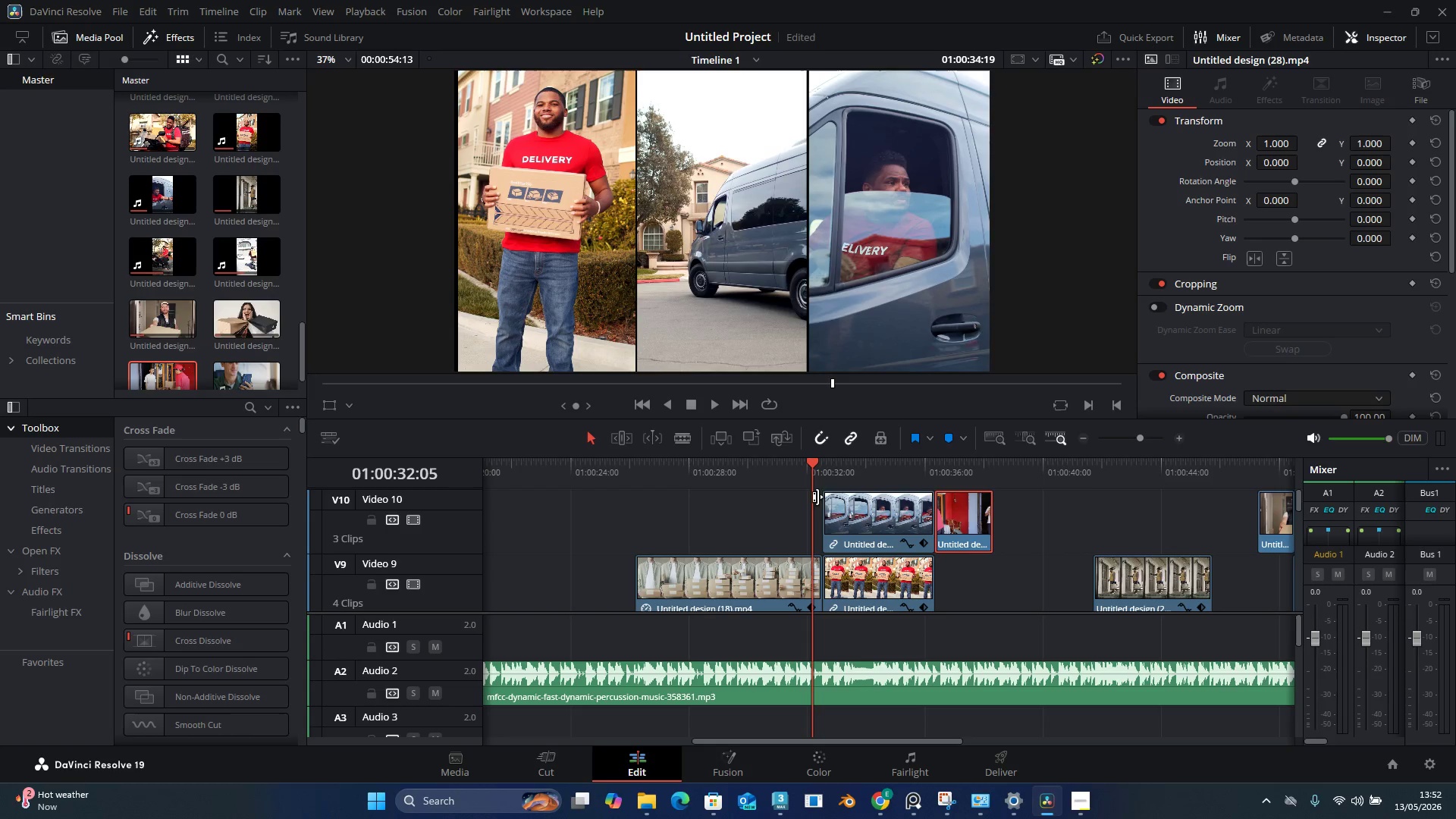 
key(Space)
 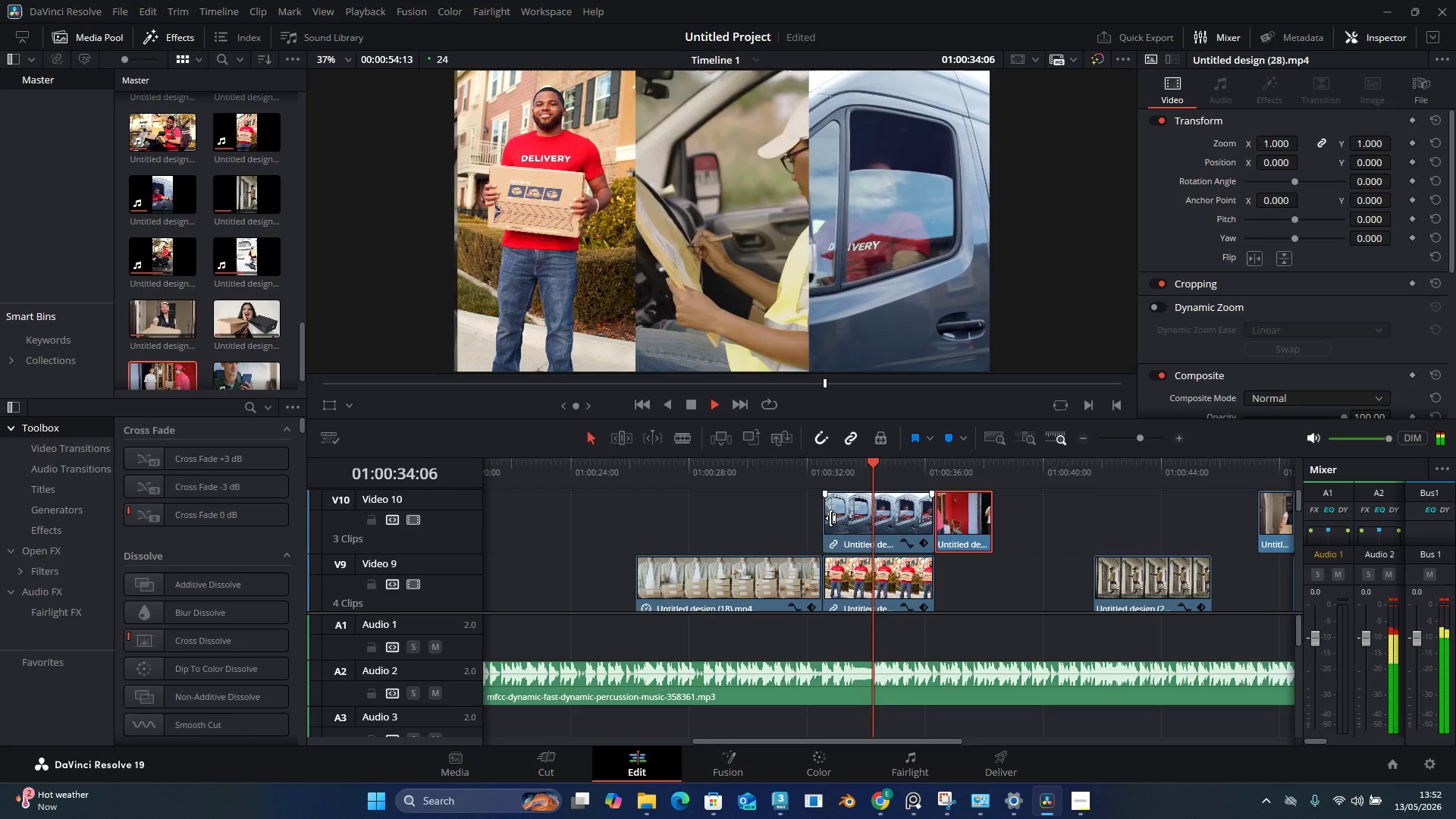 
key(Space)
 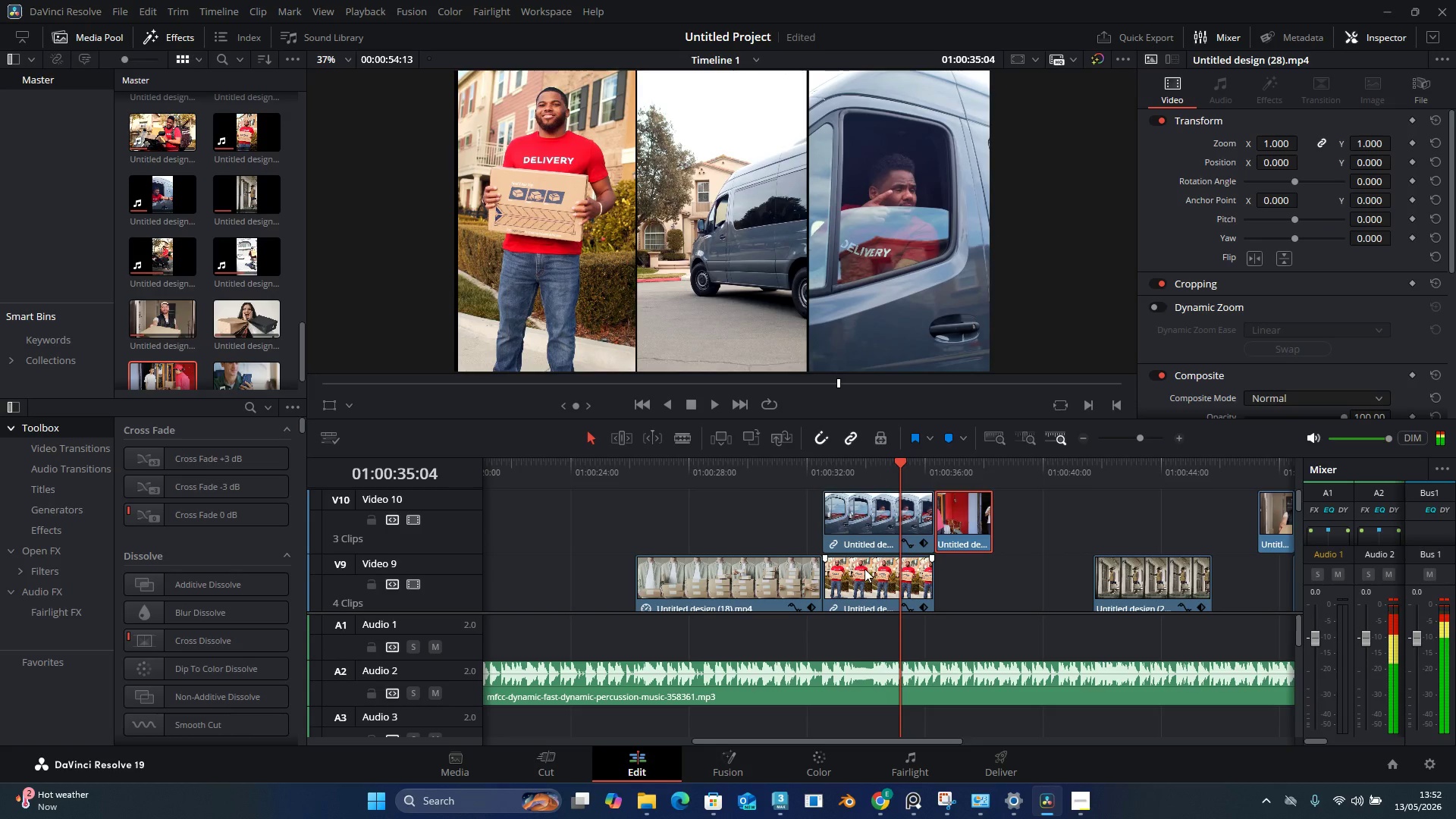 
scroll: coordinate [875, 572], scroll_direction: up, amount: 1.0
 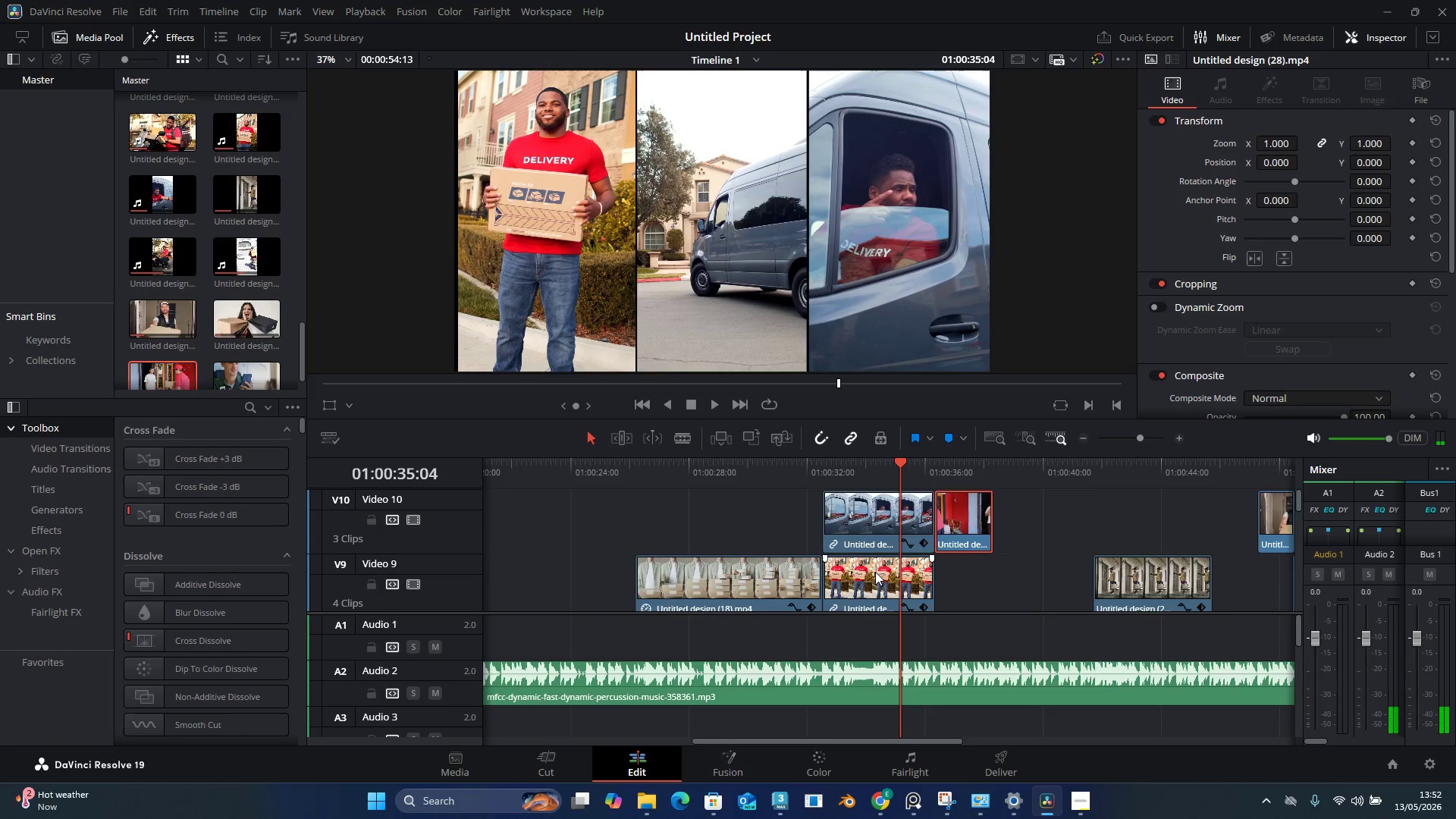 
scroll: coordinate [875, 572], scroll_direction: down, amount: 1.0
 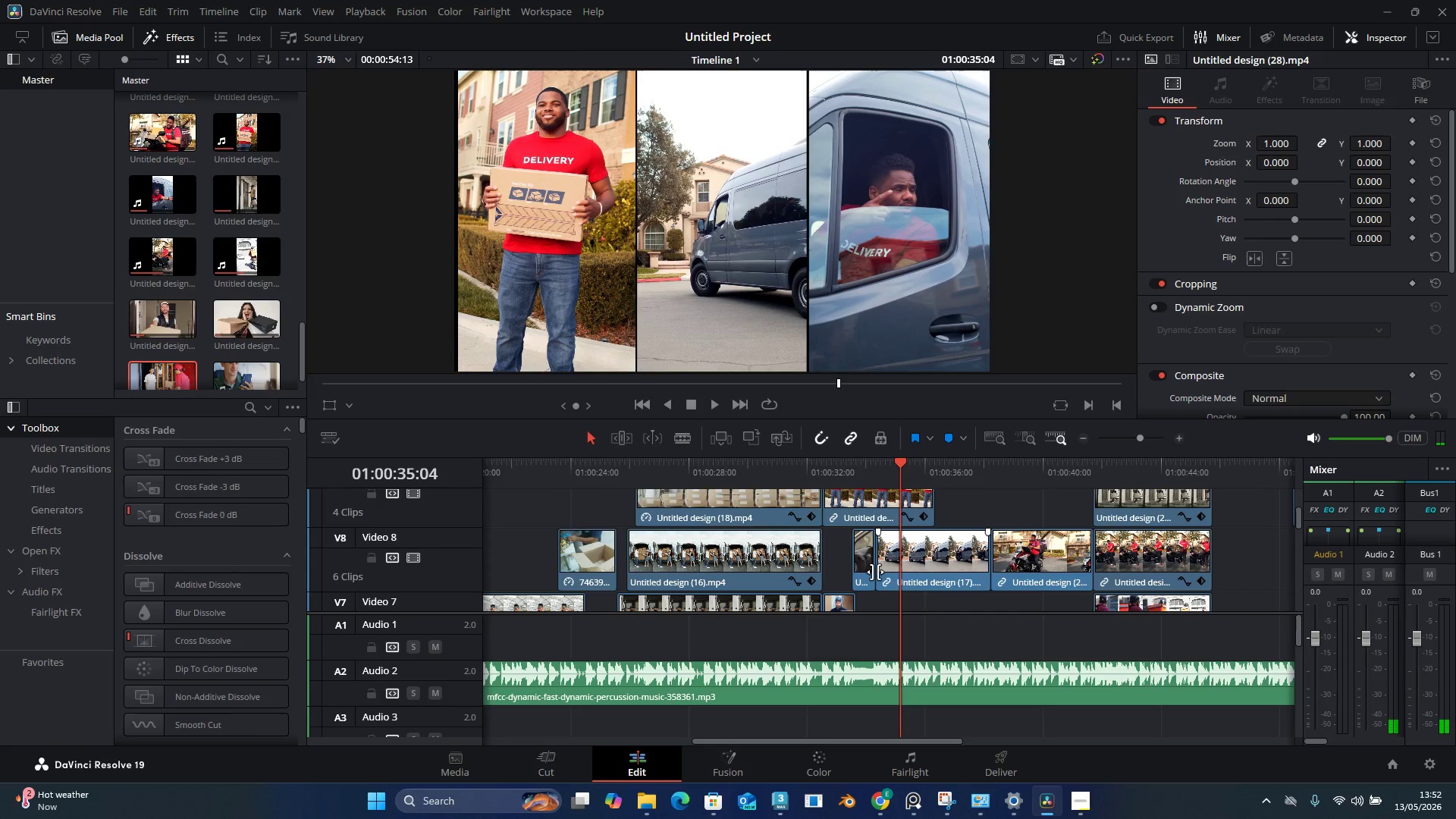 
key(Control+Z)
 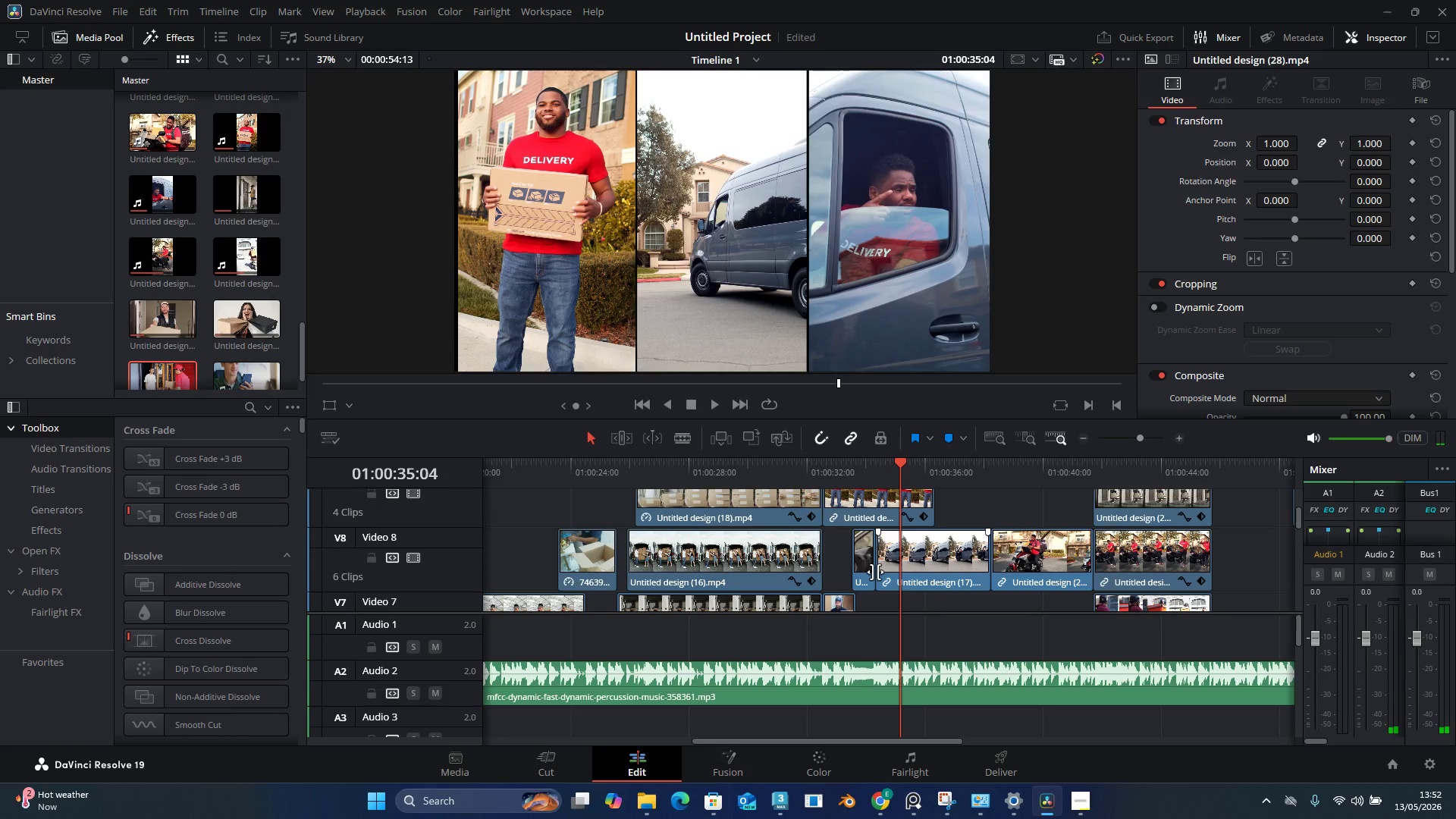 
key(Control+Z)
 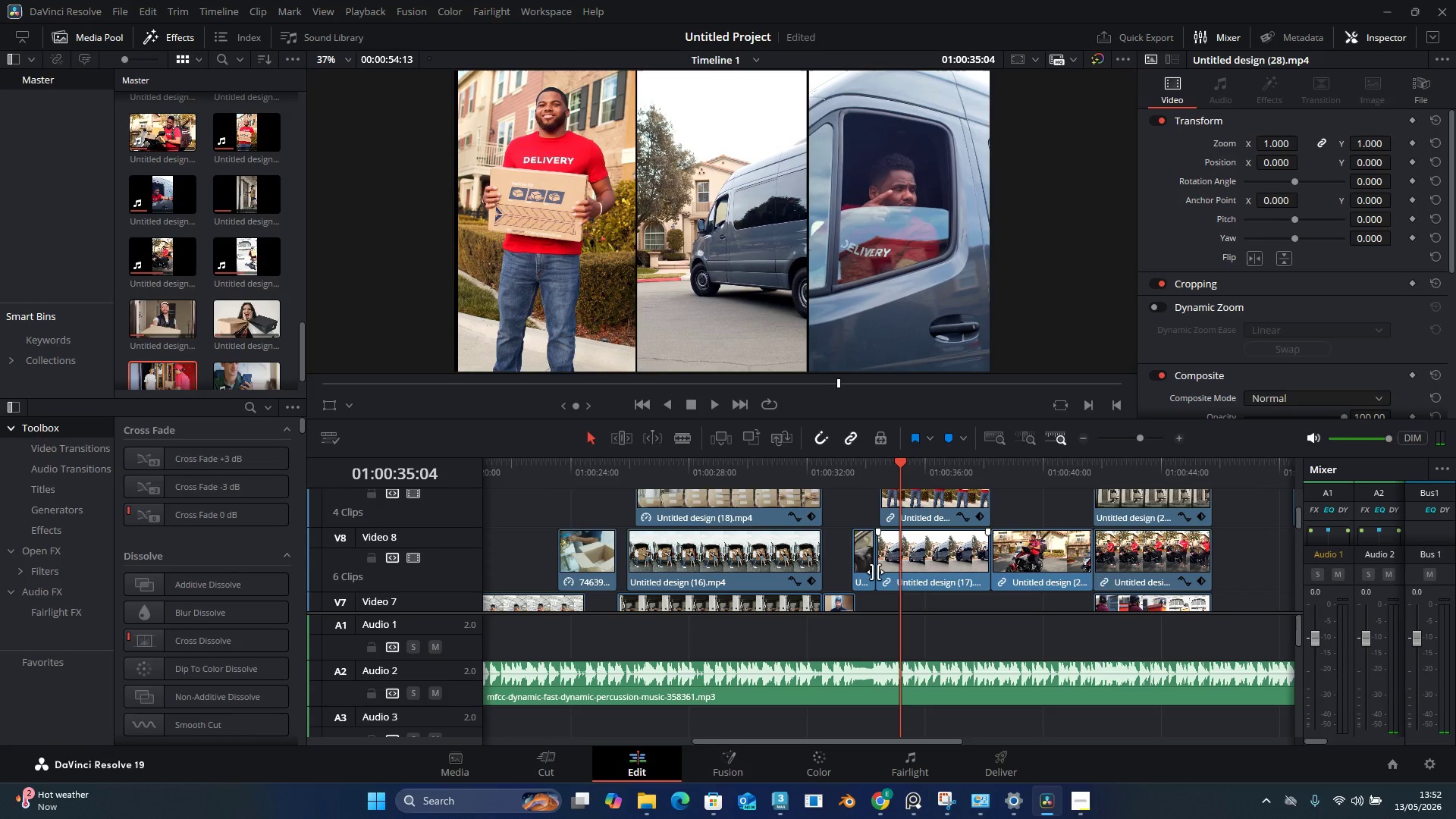 
key(Control+Z)
 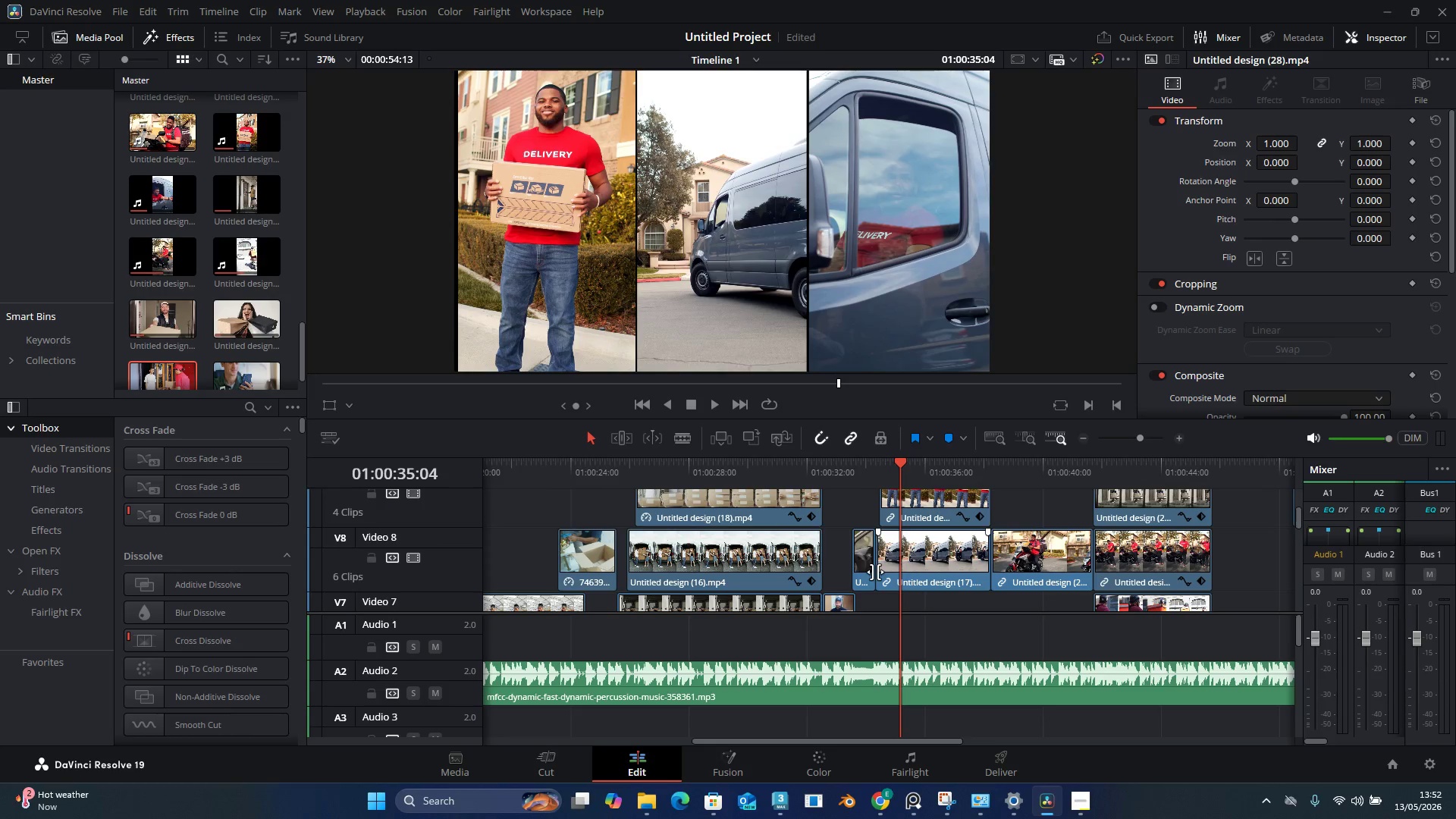 
scroll: coordinate [875, 572], scroll_direction: up, amount: 3.0
 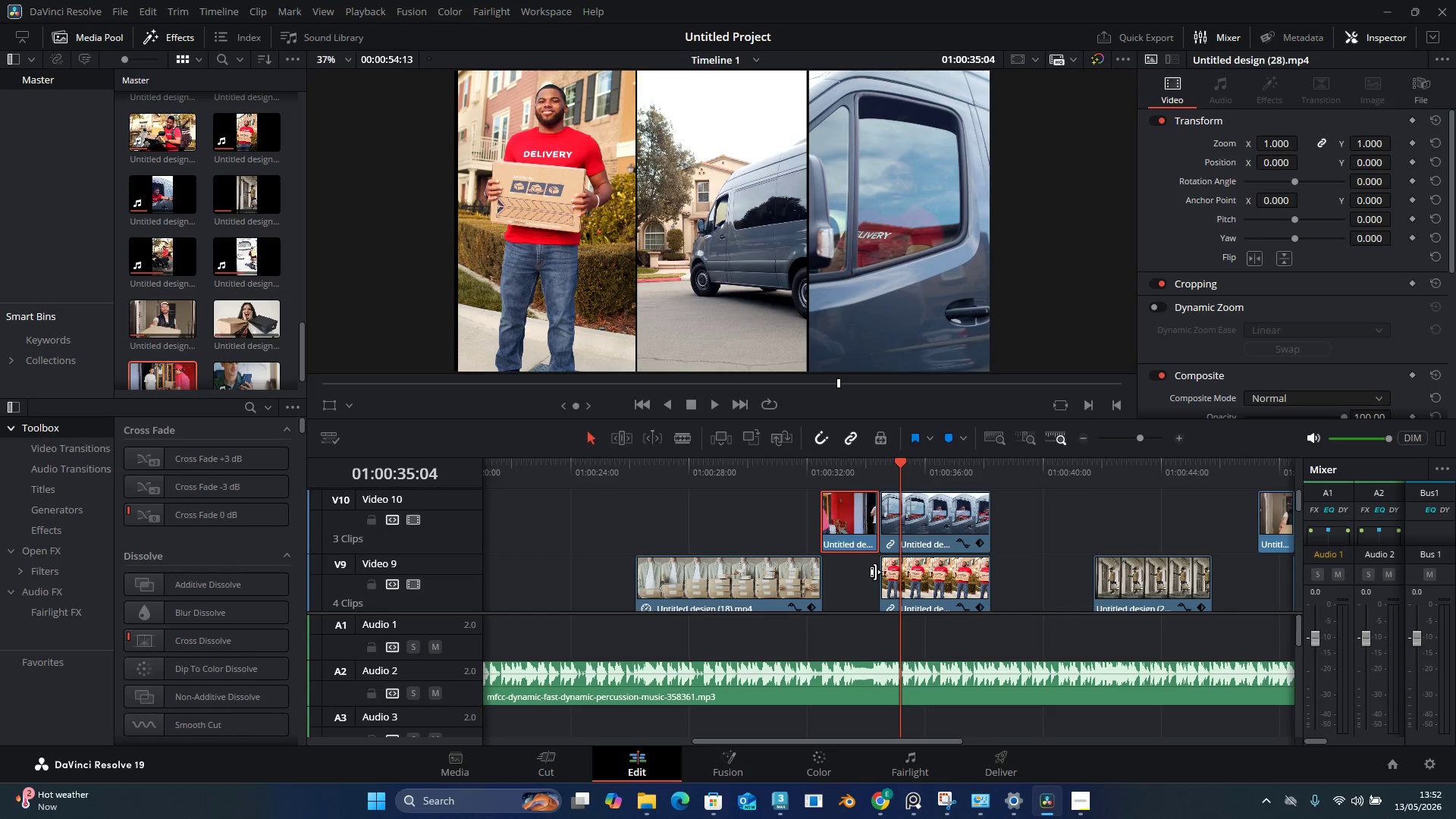 
key(Control+Z)
 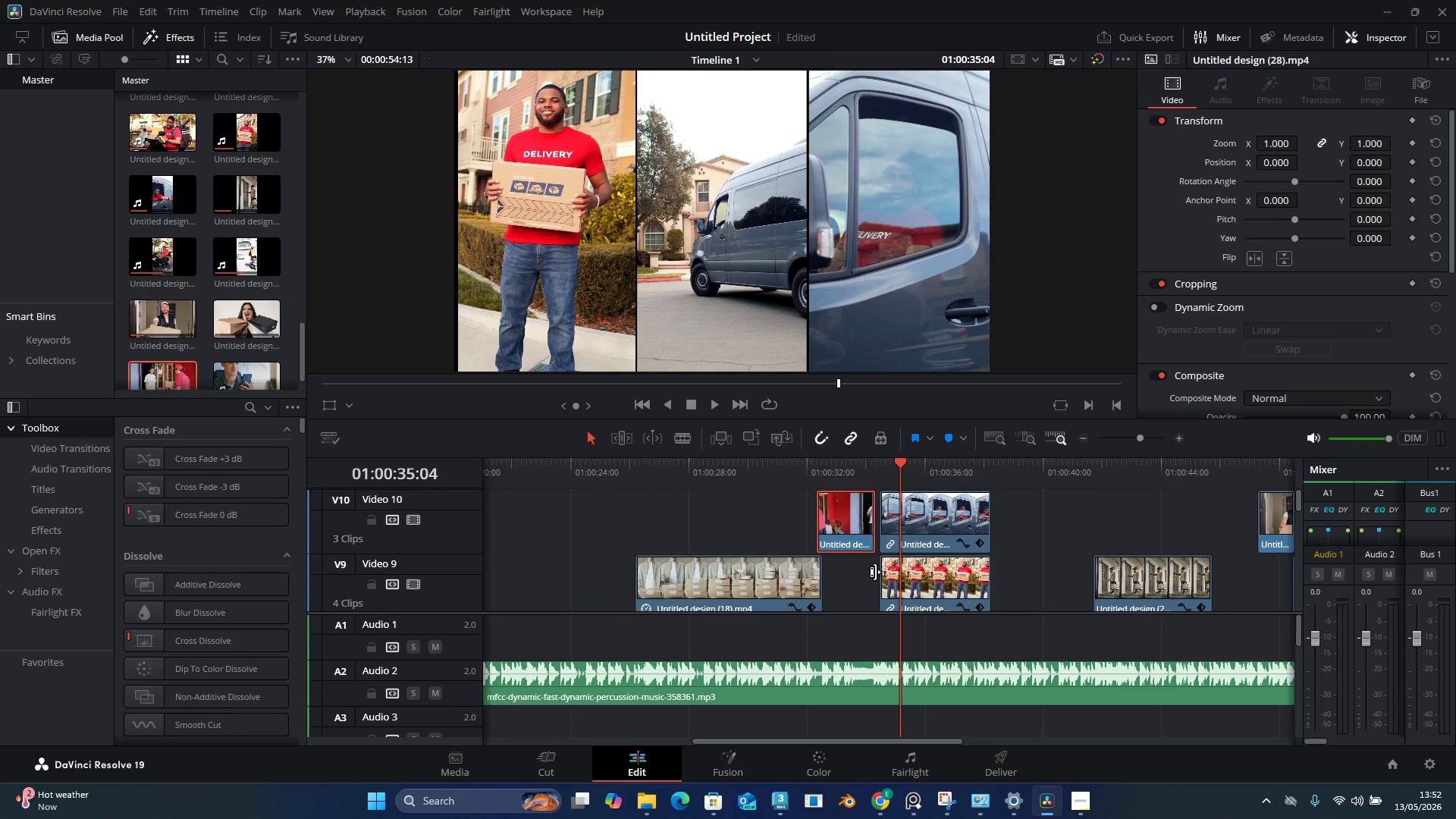 
key(Control+Z)
 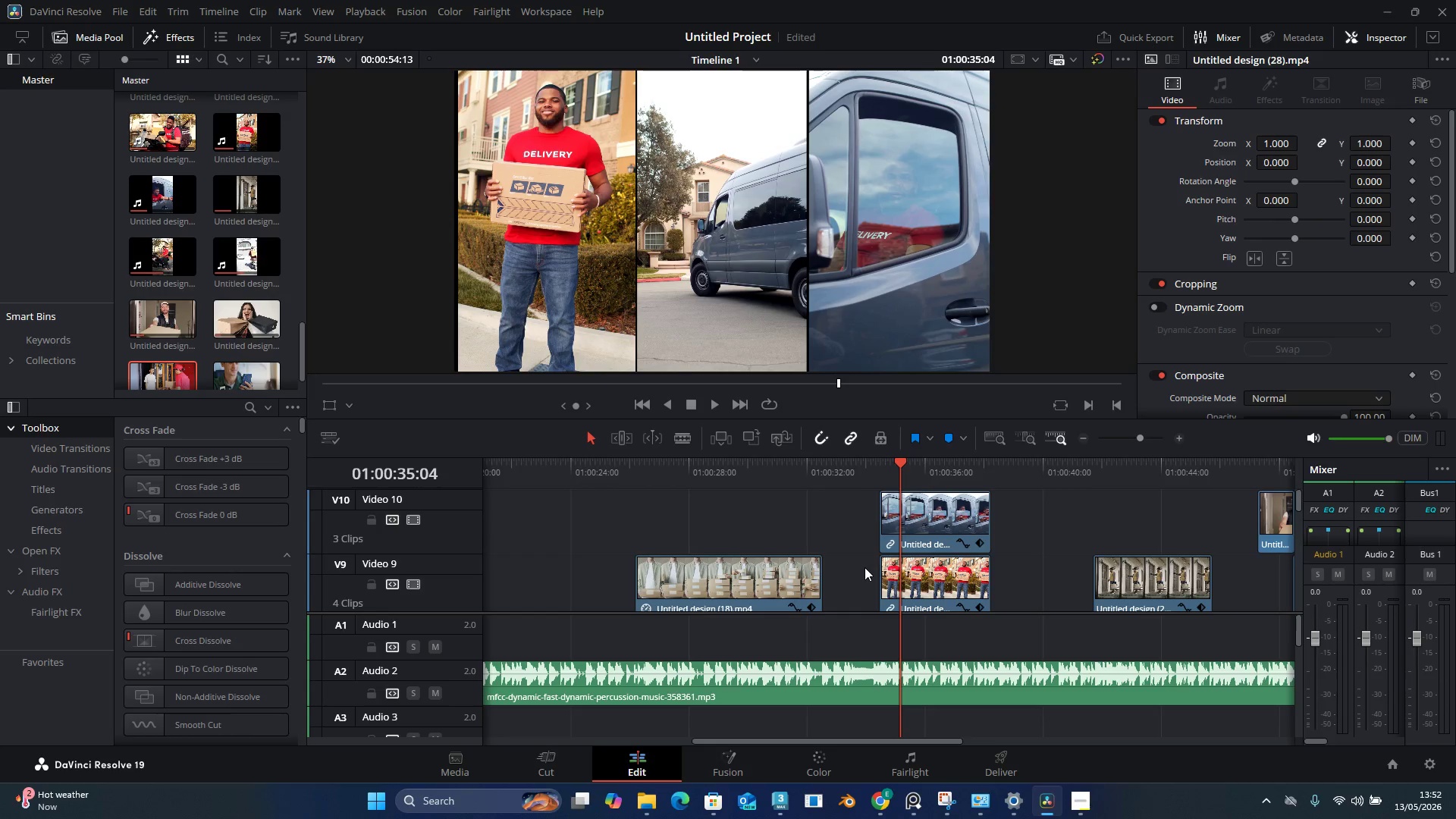 
hold_key(key=AltLeft, duration=0.83)
scroll: coordinate [864, 567], scroll_direction: down, amount: 2.0